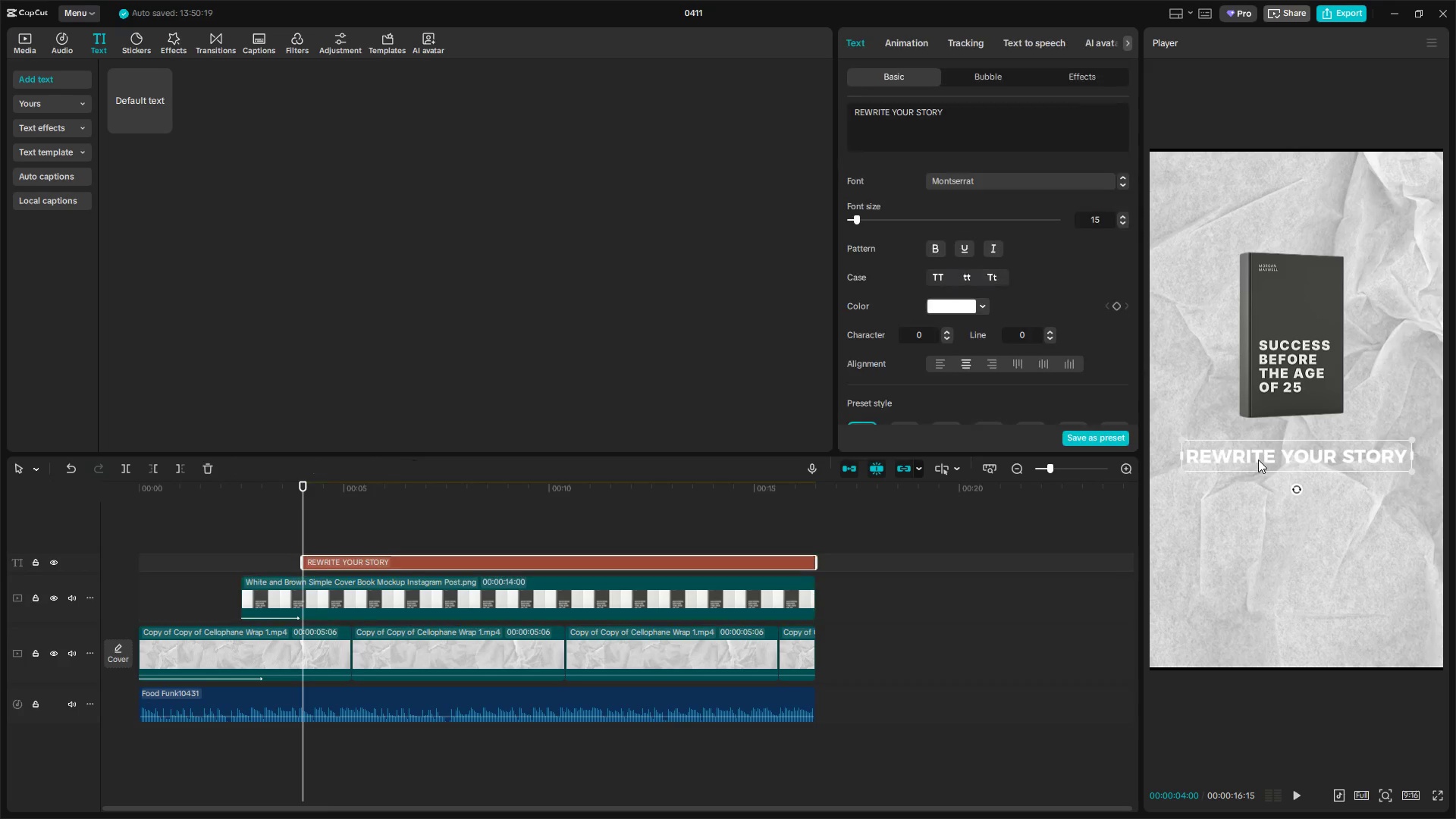 
left_click_drag(start_coordinate=[1263, 457], to_coordinate=[1263, 445])
 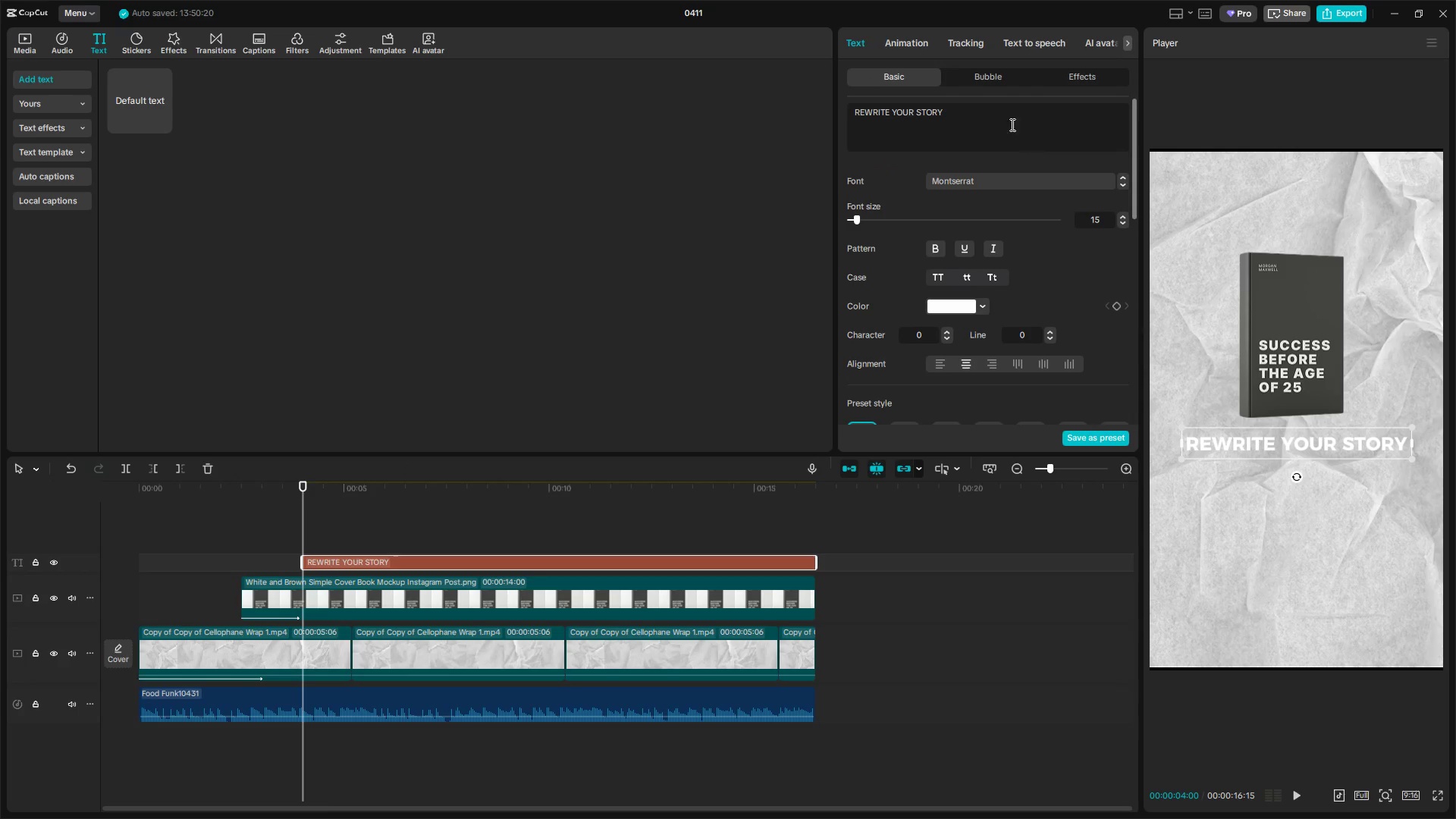 
scroll: coordinate [890, 345], scroll_direction: down, amount: 29.0
 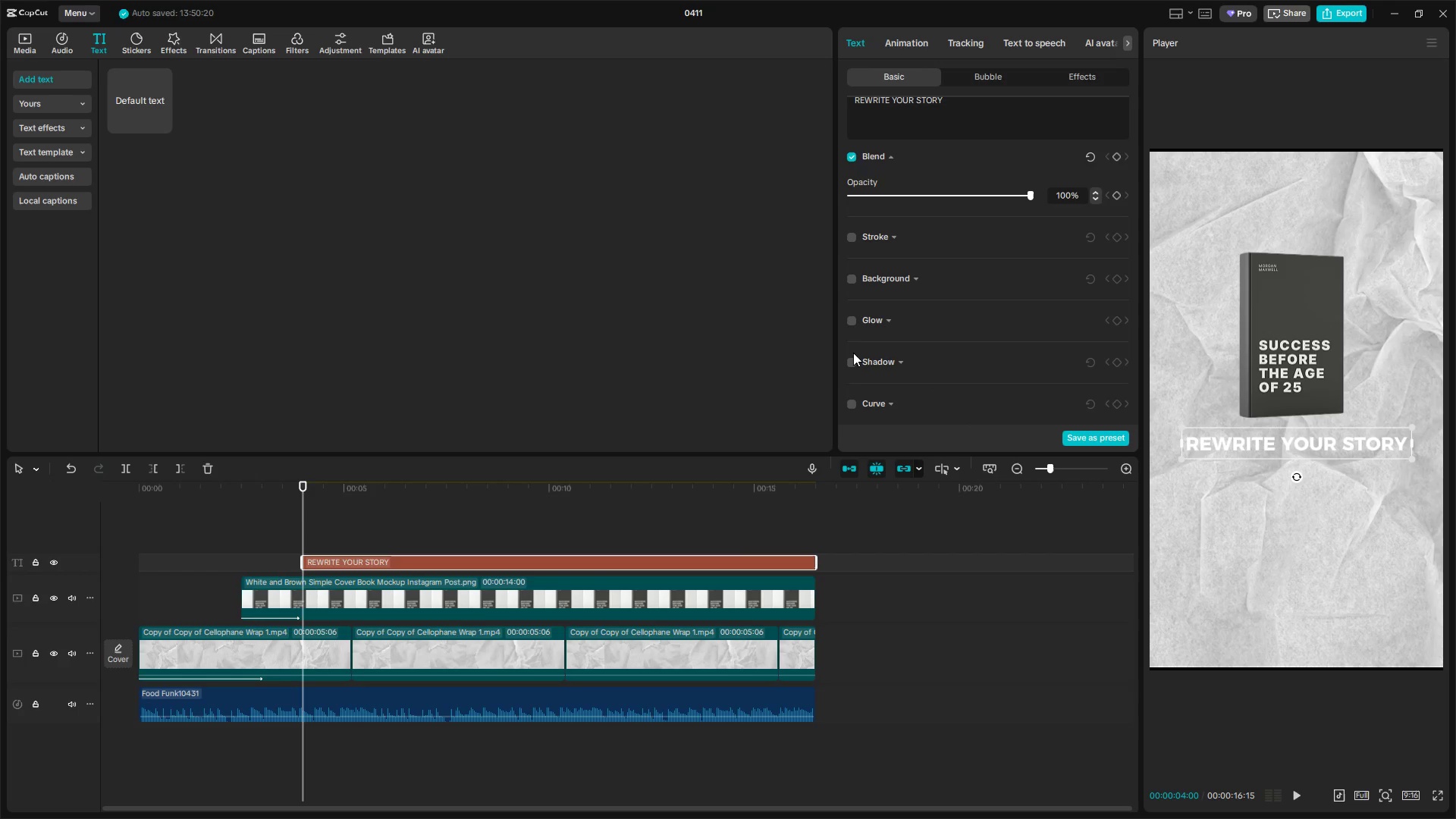 
left_click([847, 364])
 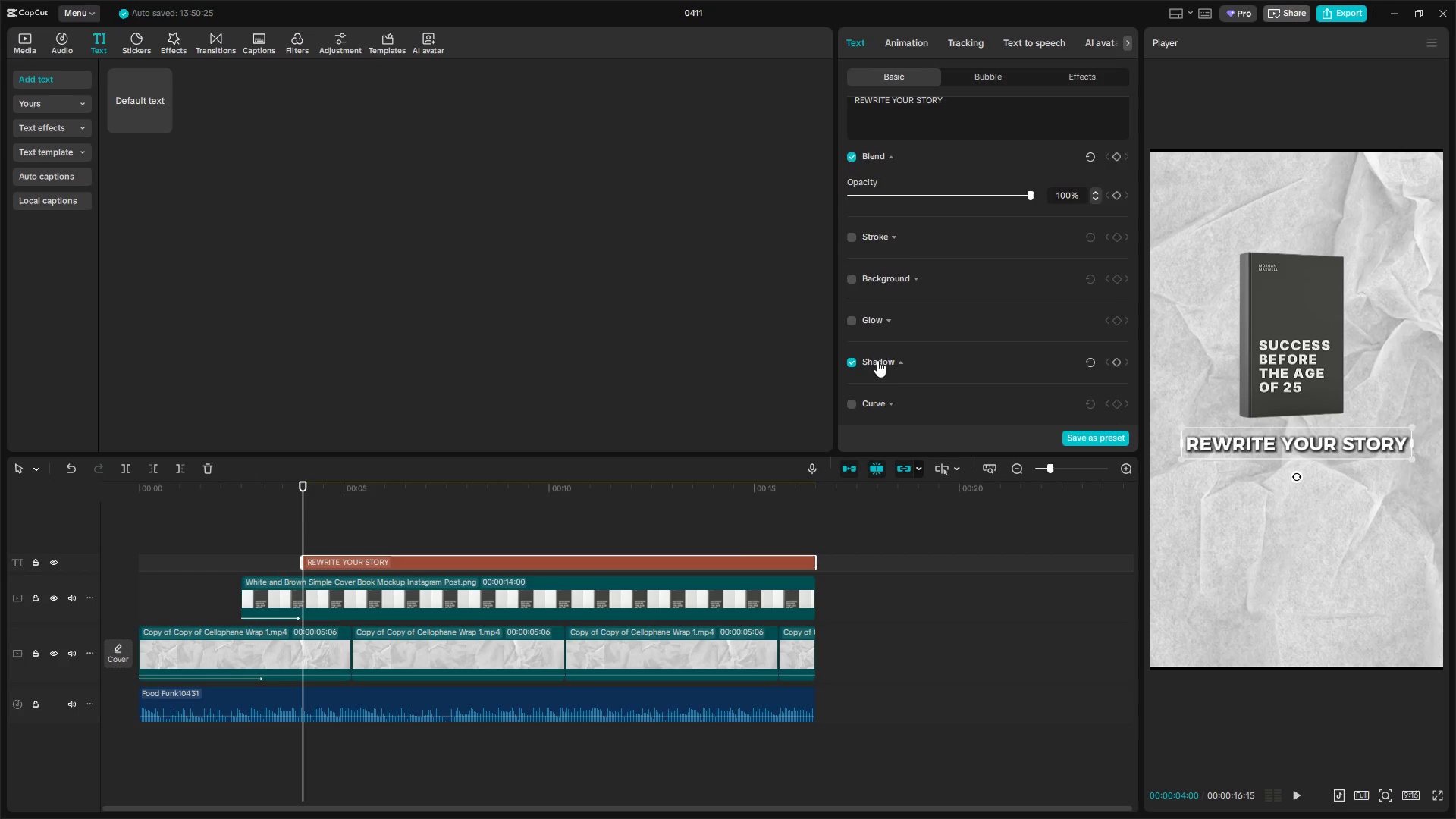 
scroll: coordinate [895, 359], scroll_direction: down, amount: 3.0
 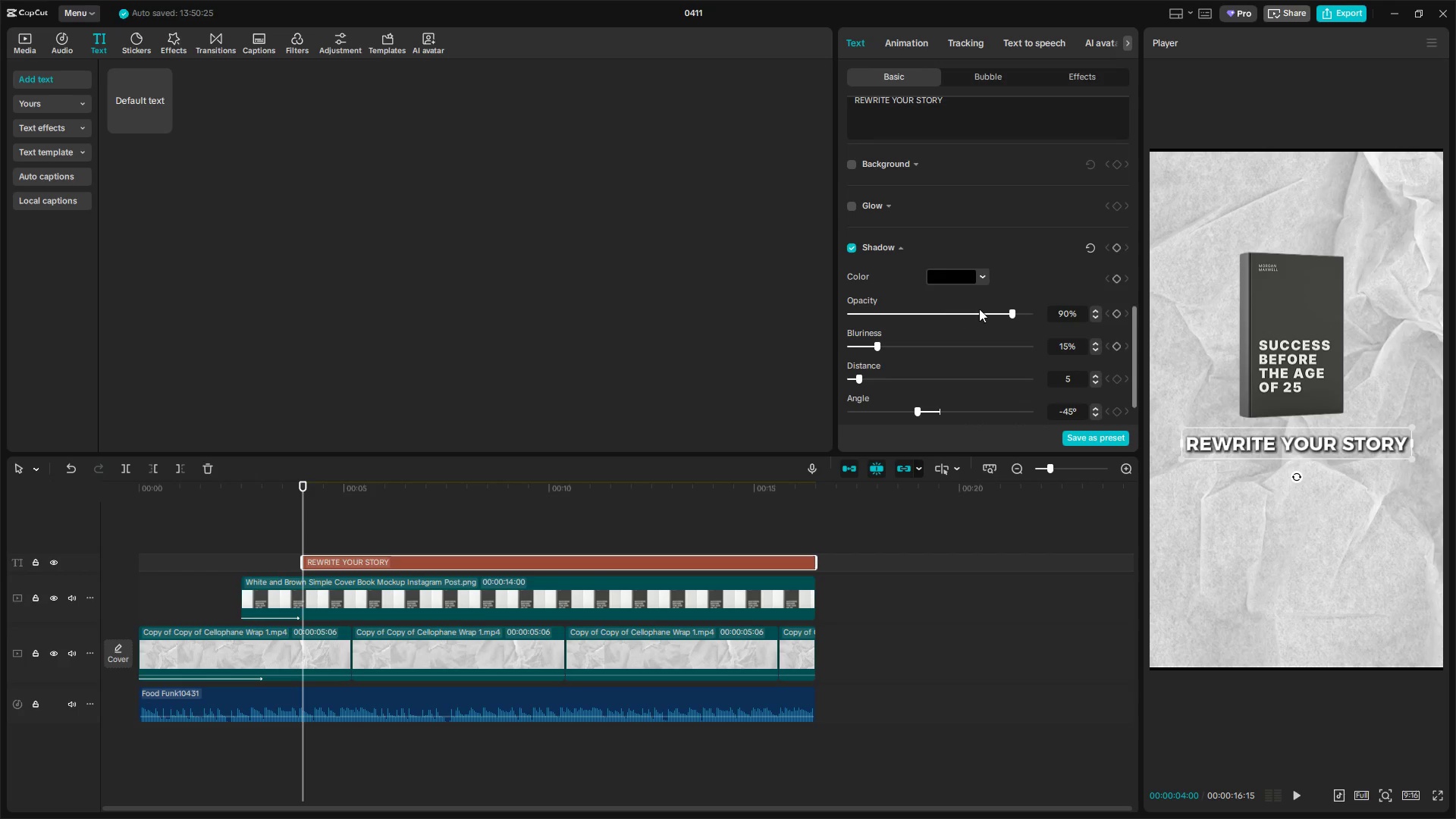 
left_click_drag(start_coordinate=[982, 309], to_coordinate=[940, 312])
 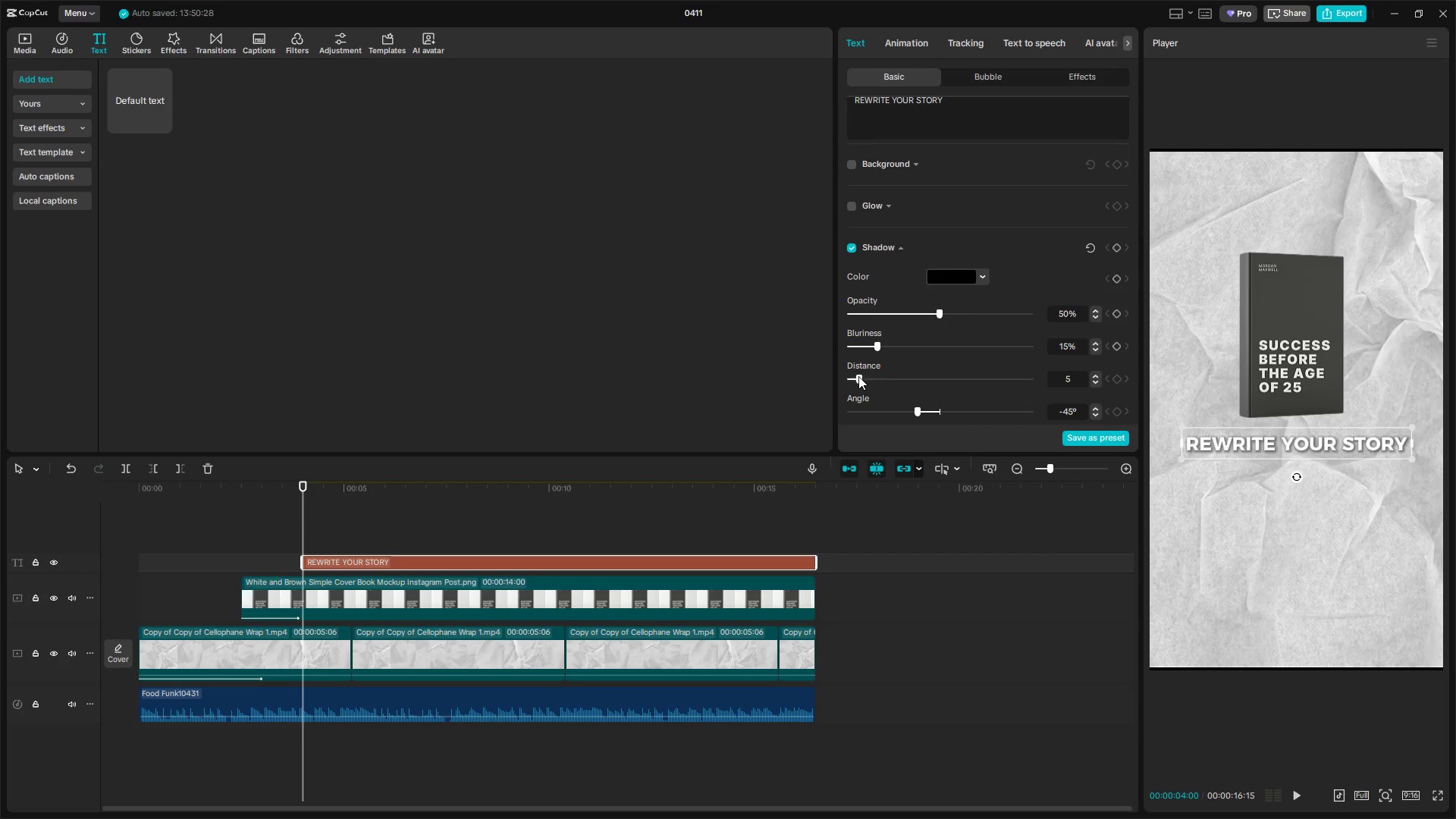 
left_click_drag(start_coordinate=[883, 346], to_coordinate=[885, 341])
 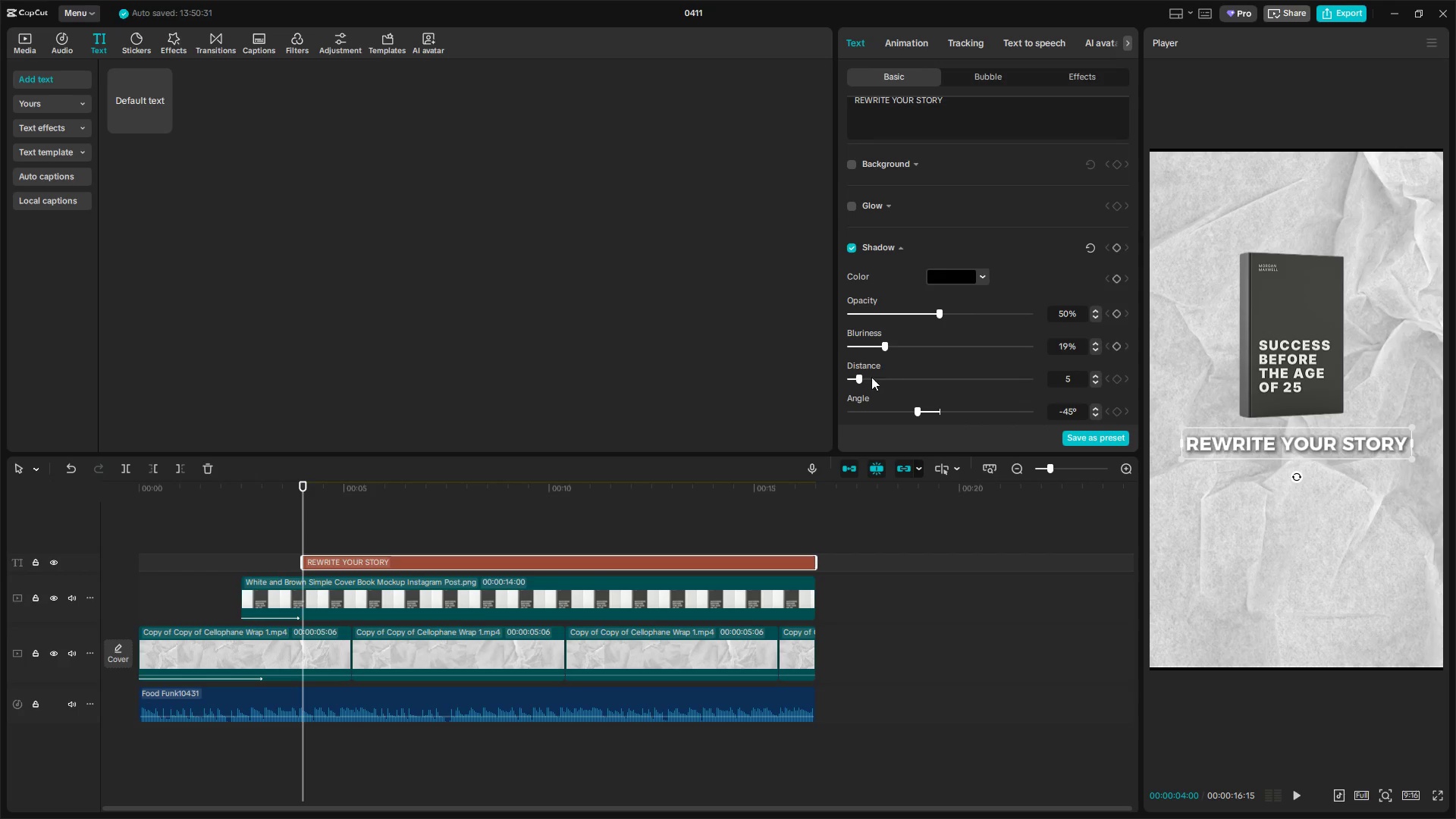 
left_click_drag(start_coordinate=[860, 377], to_coordinate=[895, 374])
 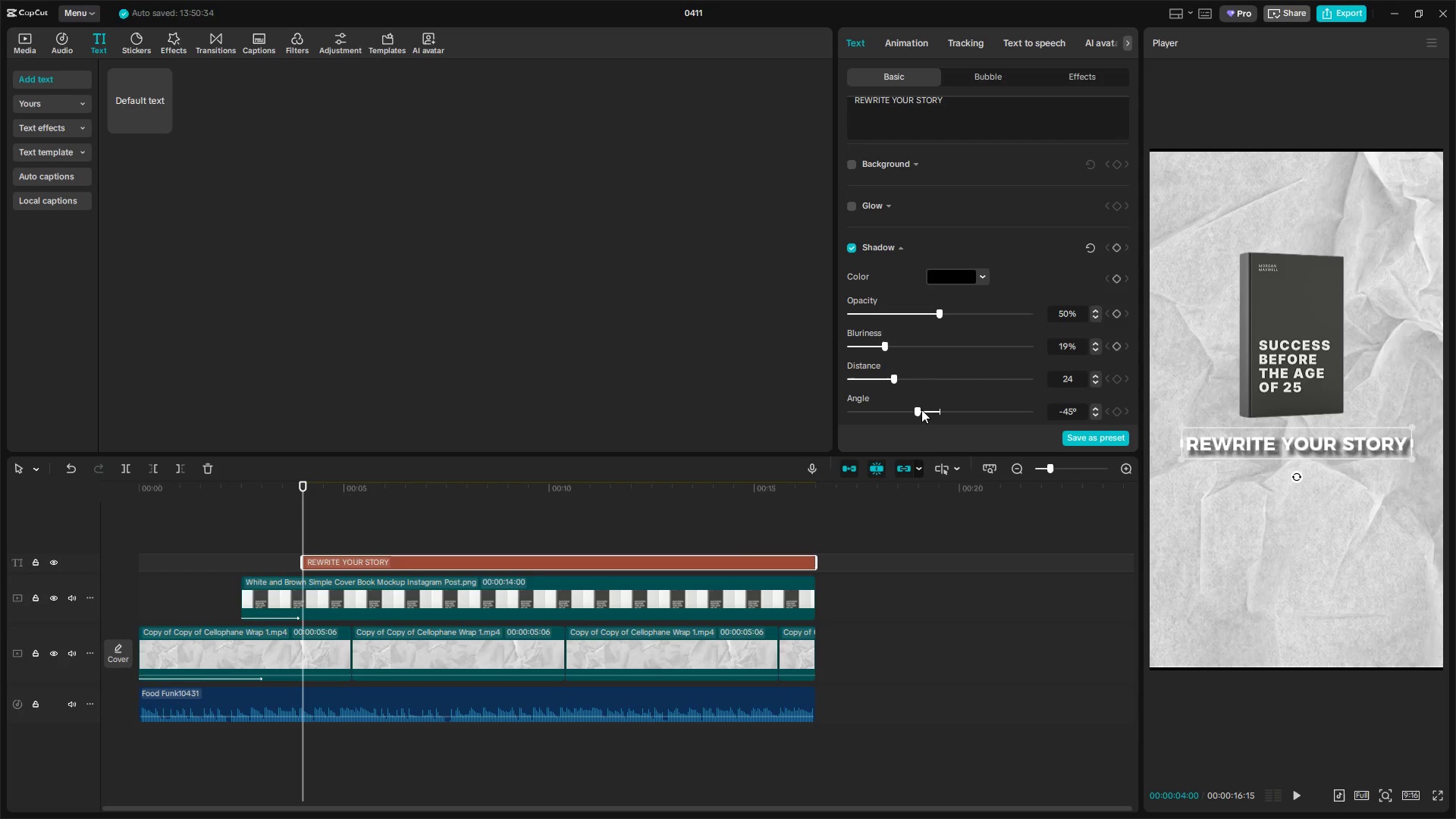 
left_click_drag(start_coordinate=[918, 409], to_coordinate=[868, 399])
 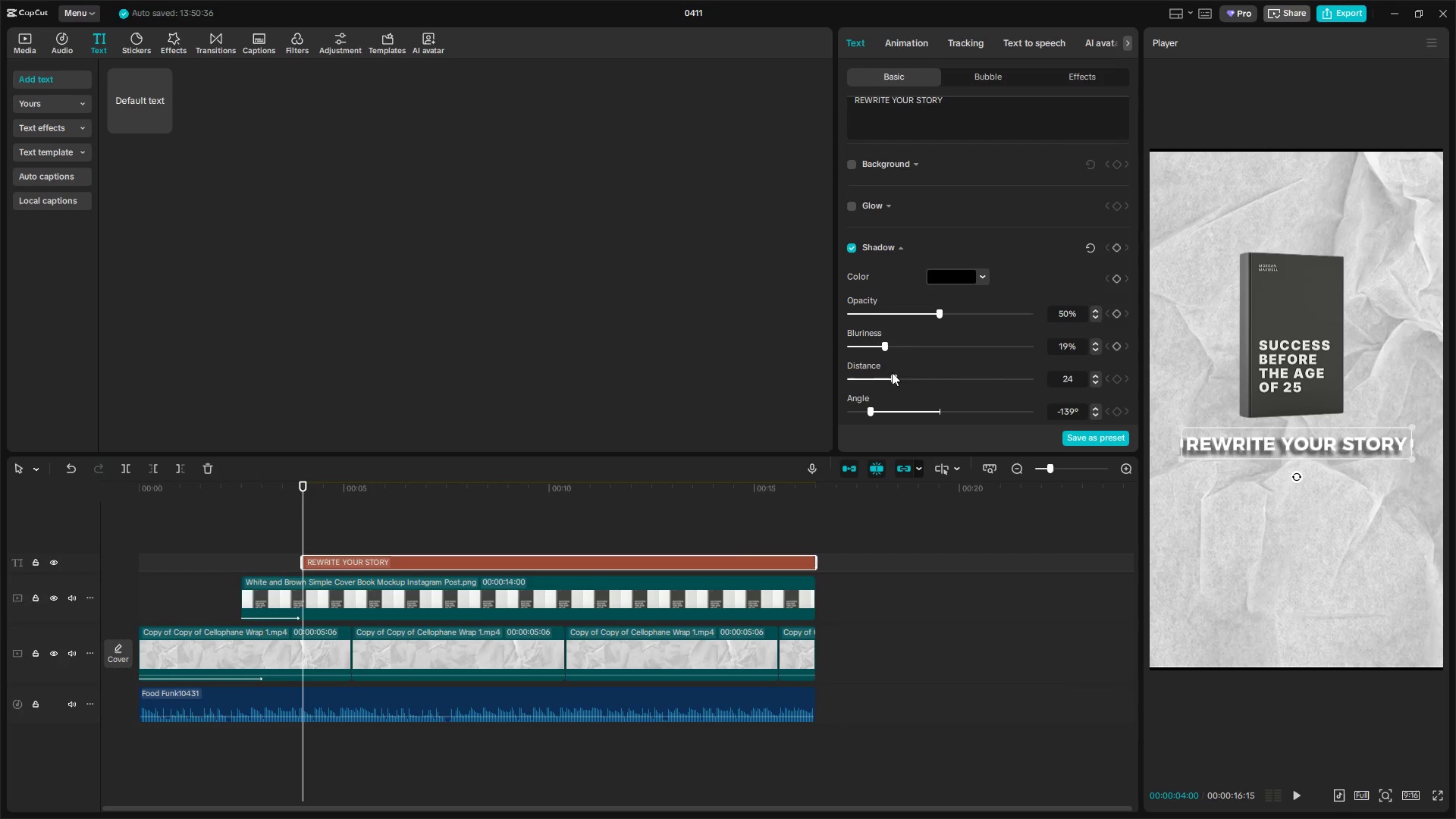 
left_click_drag(start_coordinate=[892, 375], to_coordinate=[911, 375])
 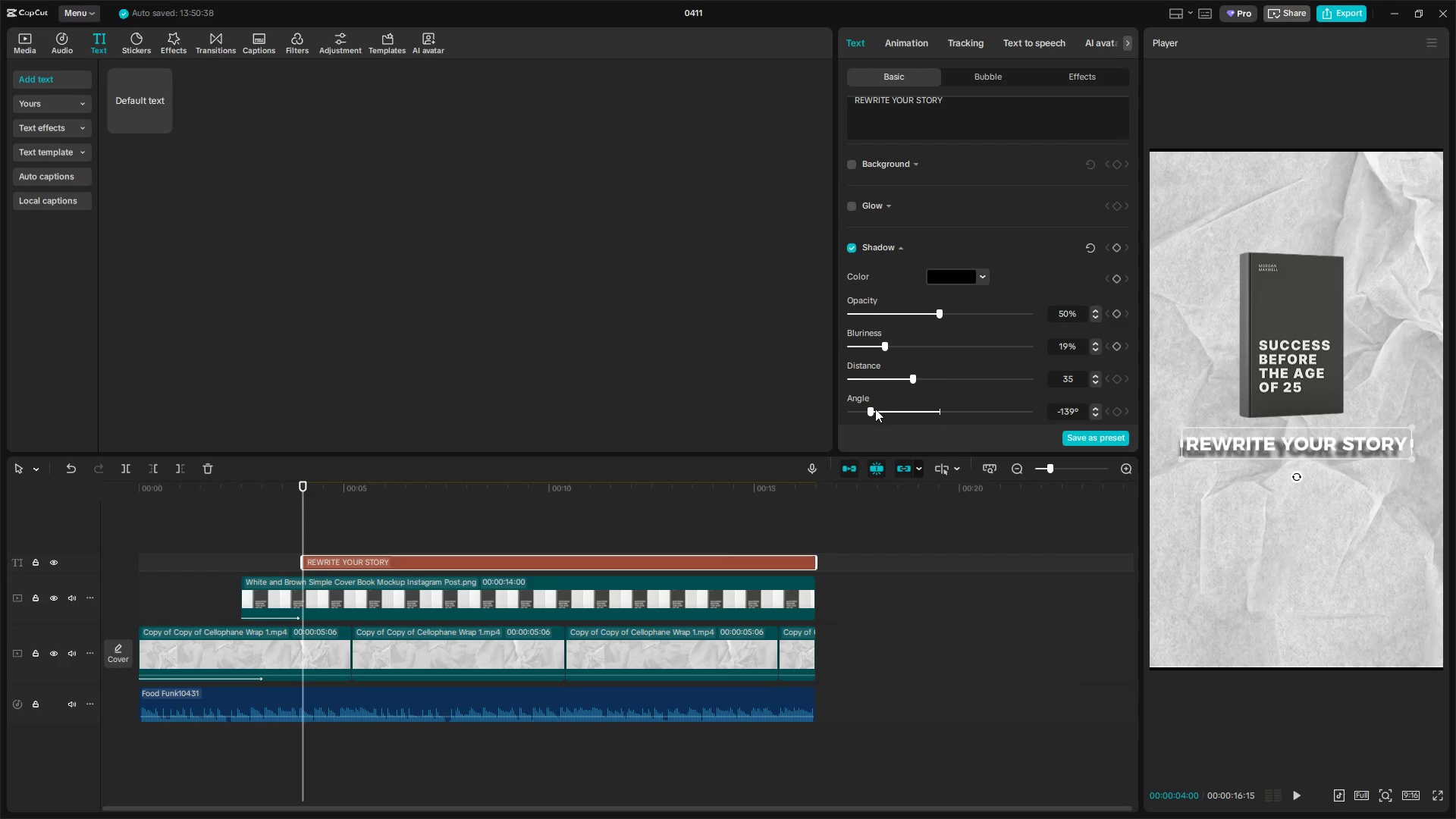 
left_click_drag(start_coordinate=[871, 409], to_coordinate=[883, 408])
 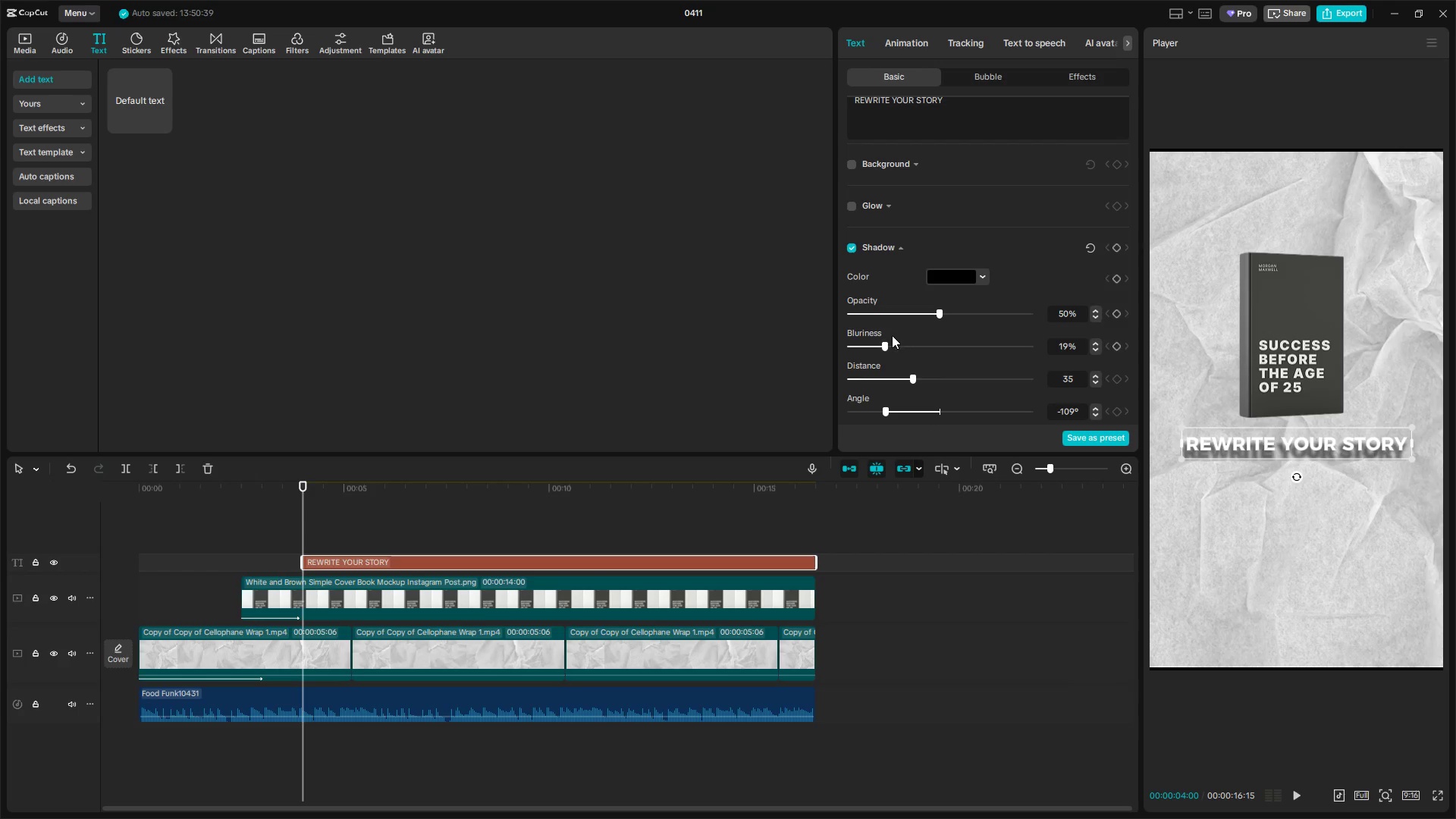 
left_click_drag(start_coordinate=[883, 344], to_coordinate=[905, 344])
 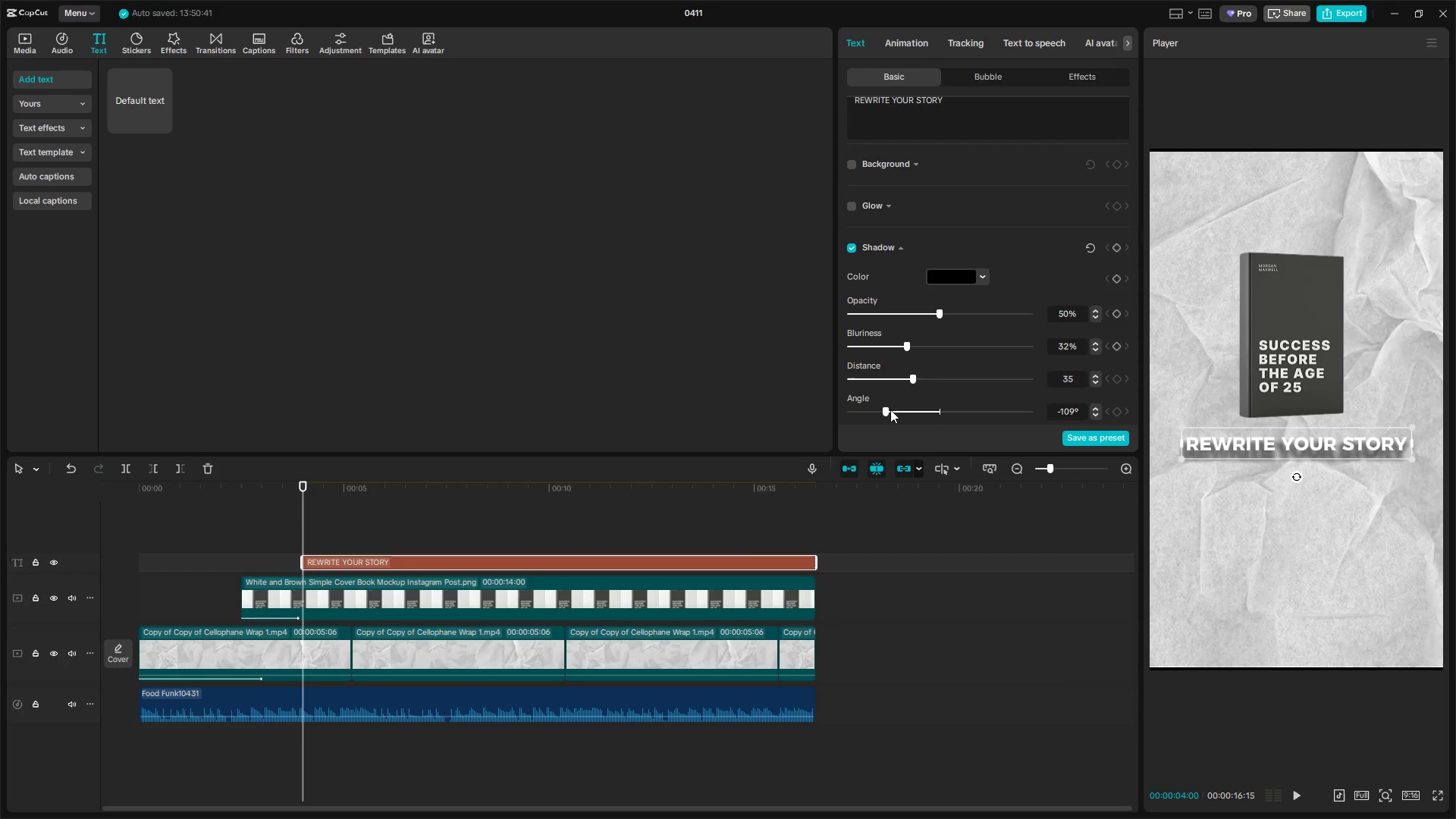 
left_click_drag(start_coordinate=[881, 404], to_coordinate=[862, 402])
 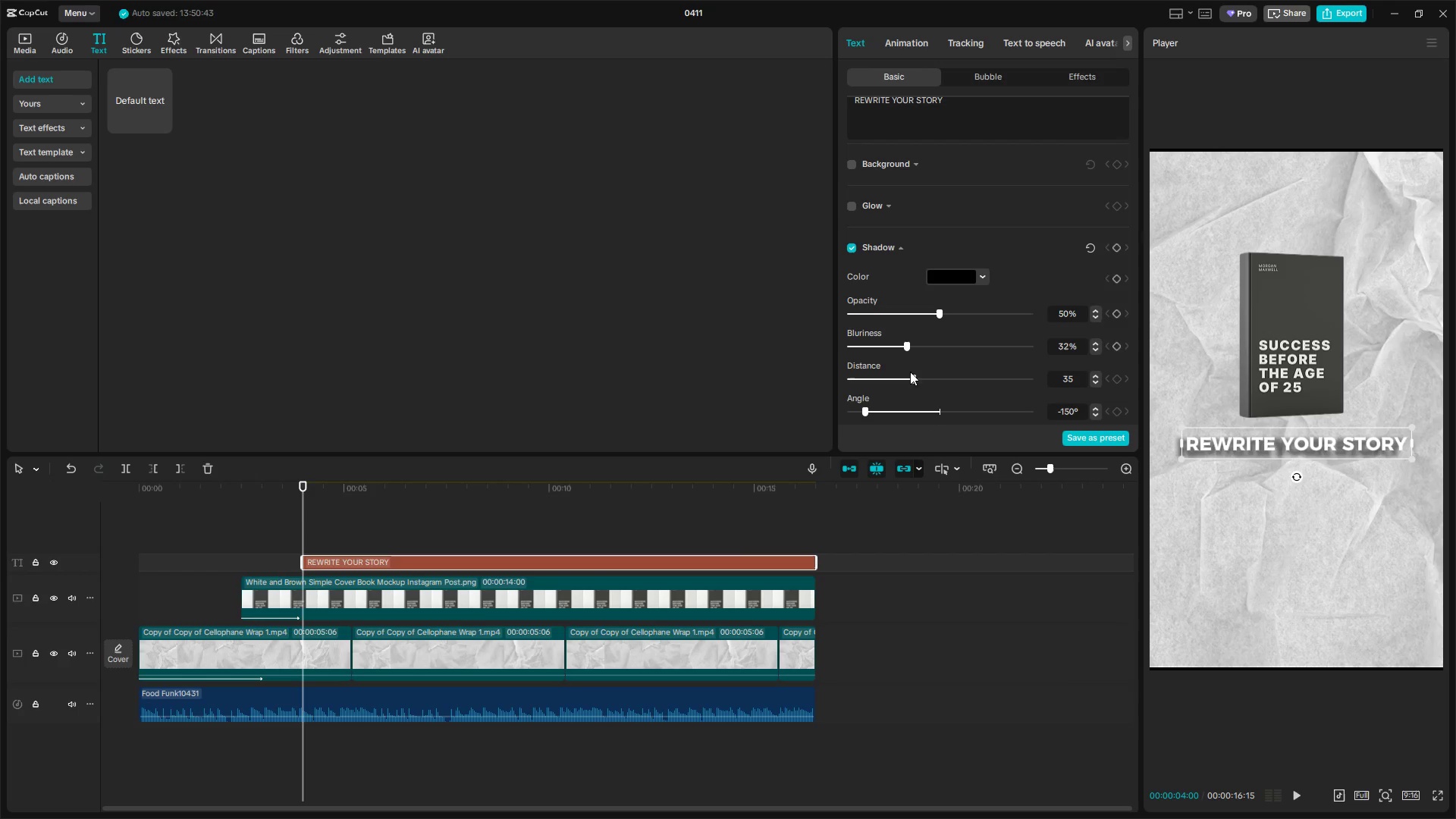 
left_click_drag(start_coordinate=[914, 375], to_coordinate=[930, 374])
 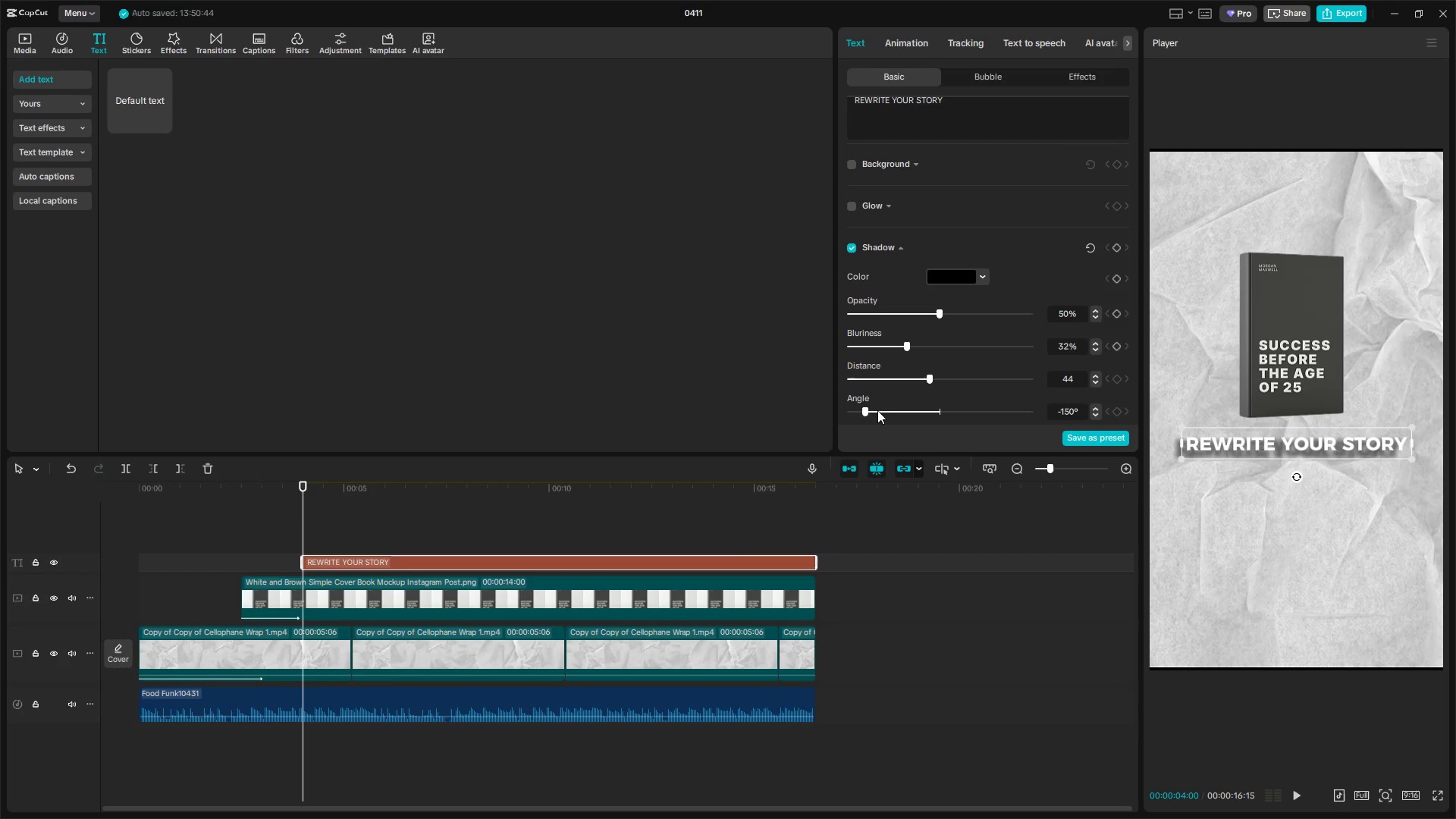 
left_click_drag(start_coordinate=[871, 410], to_coordinate=[867, 406])
 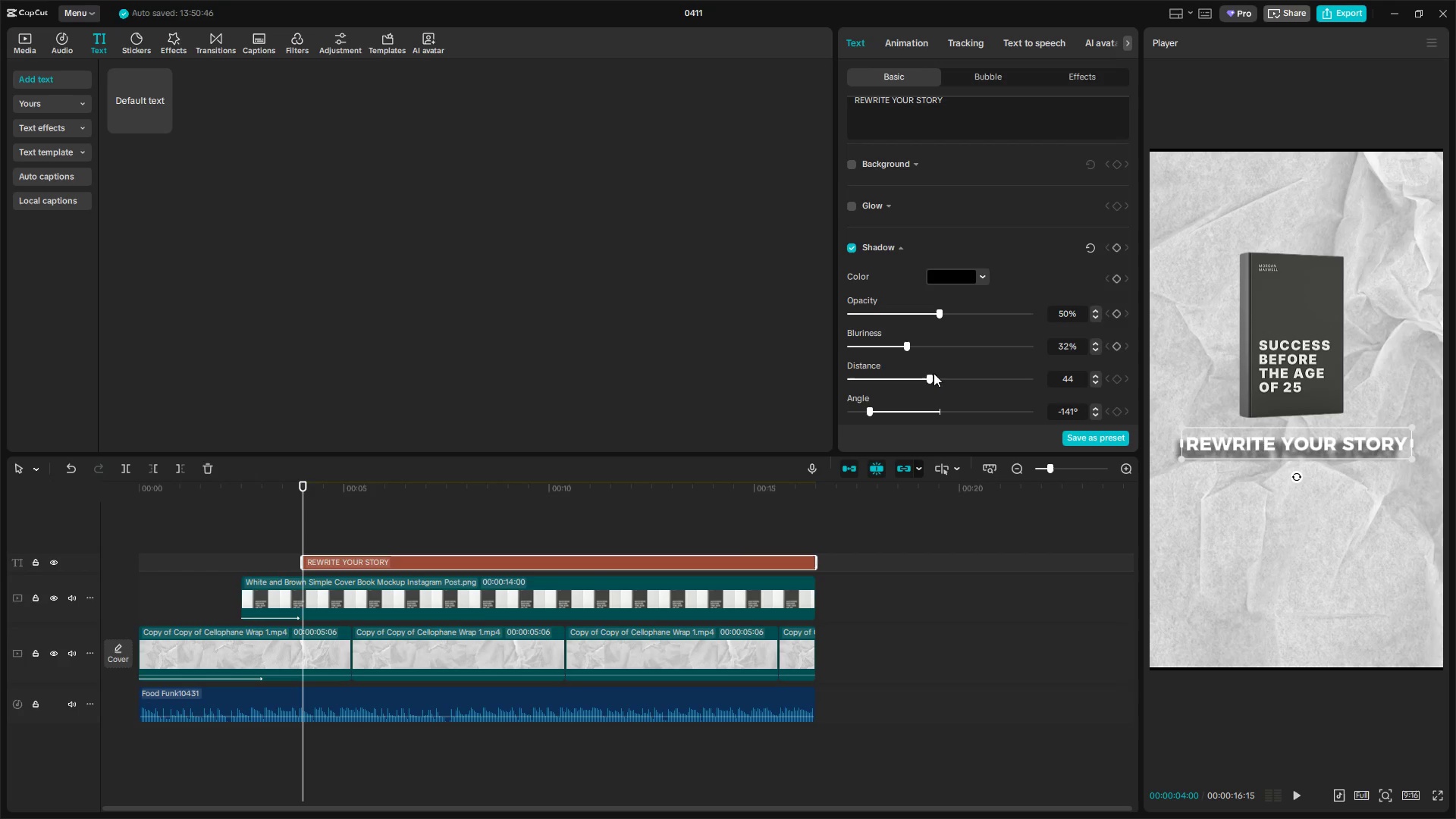 
left_click_drag(start_coordinate=[926, 372], to_coordinate=[908, 372])
 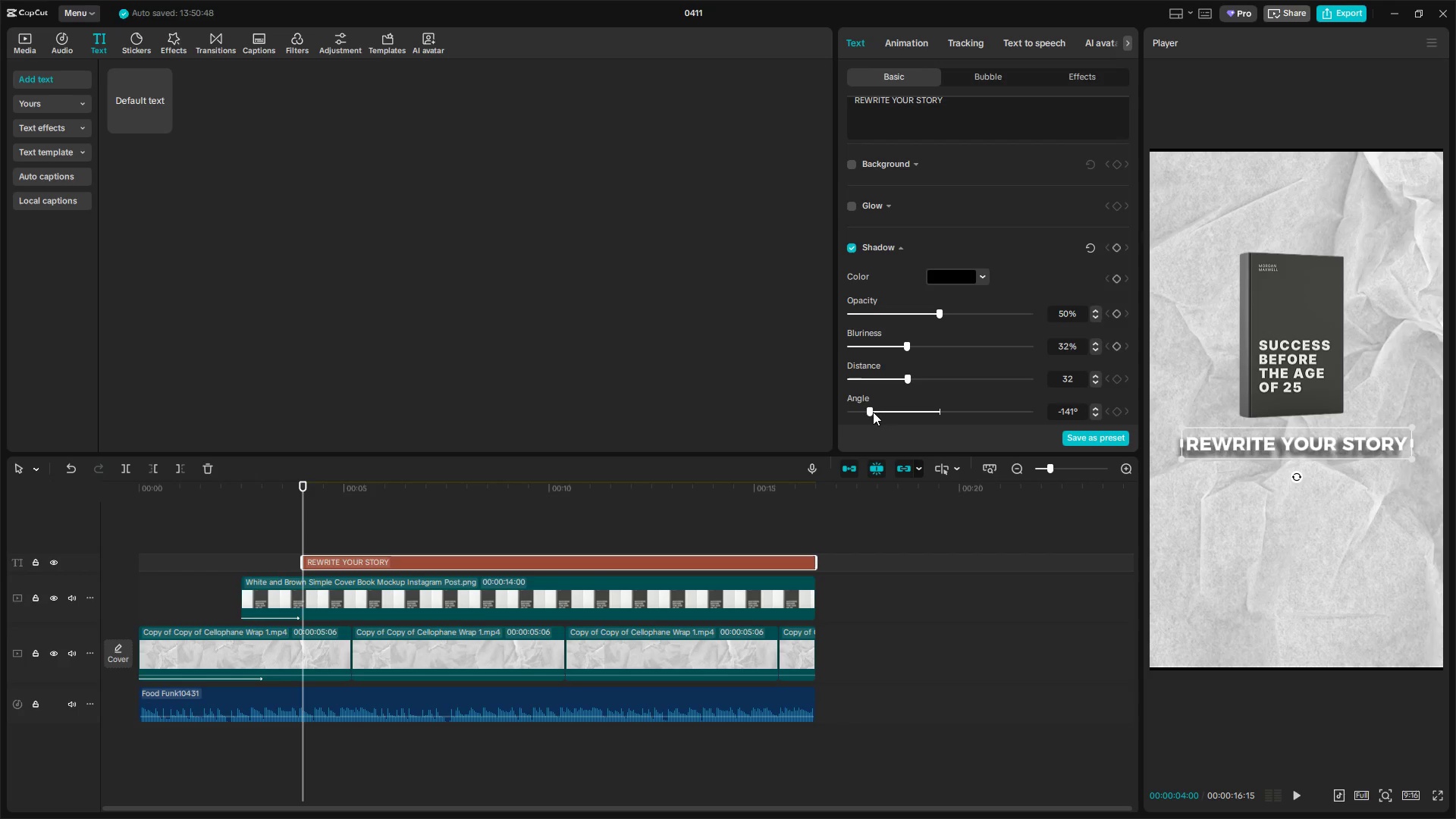 
left_click_drag(start_coordinate=[871, 412], to_coordinate=[861, 408])
 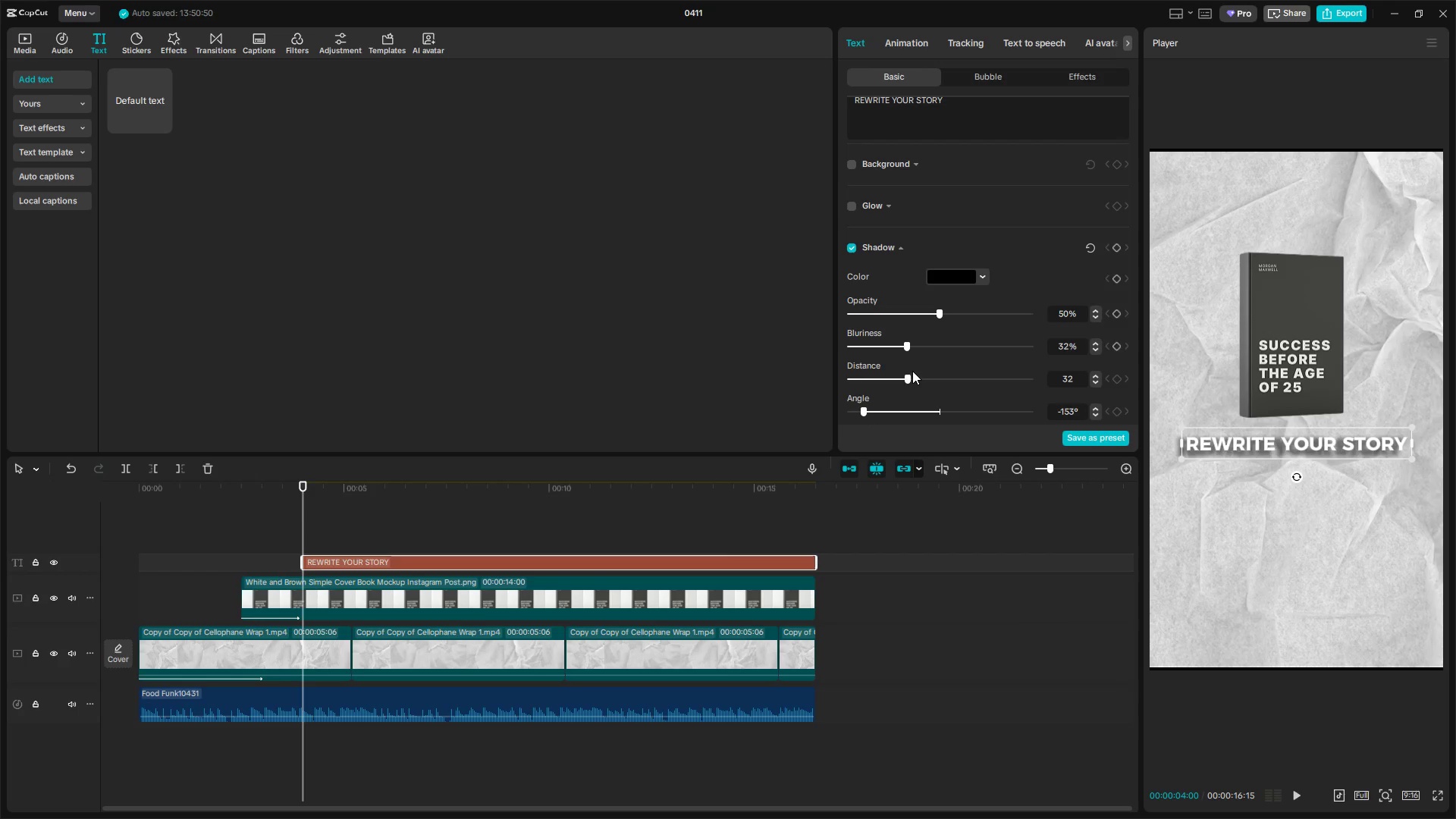 
left_click_drag(start_coordinate=[910, 374], to_coordinate=[930, 375])
 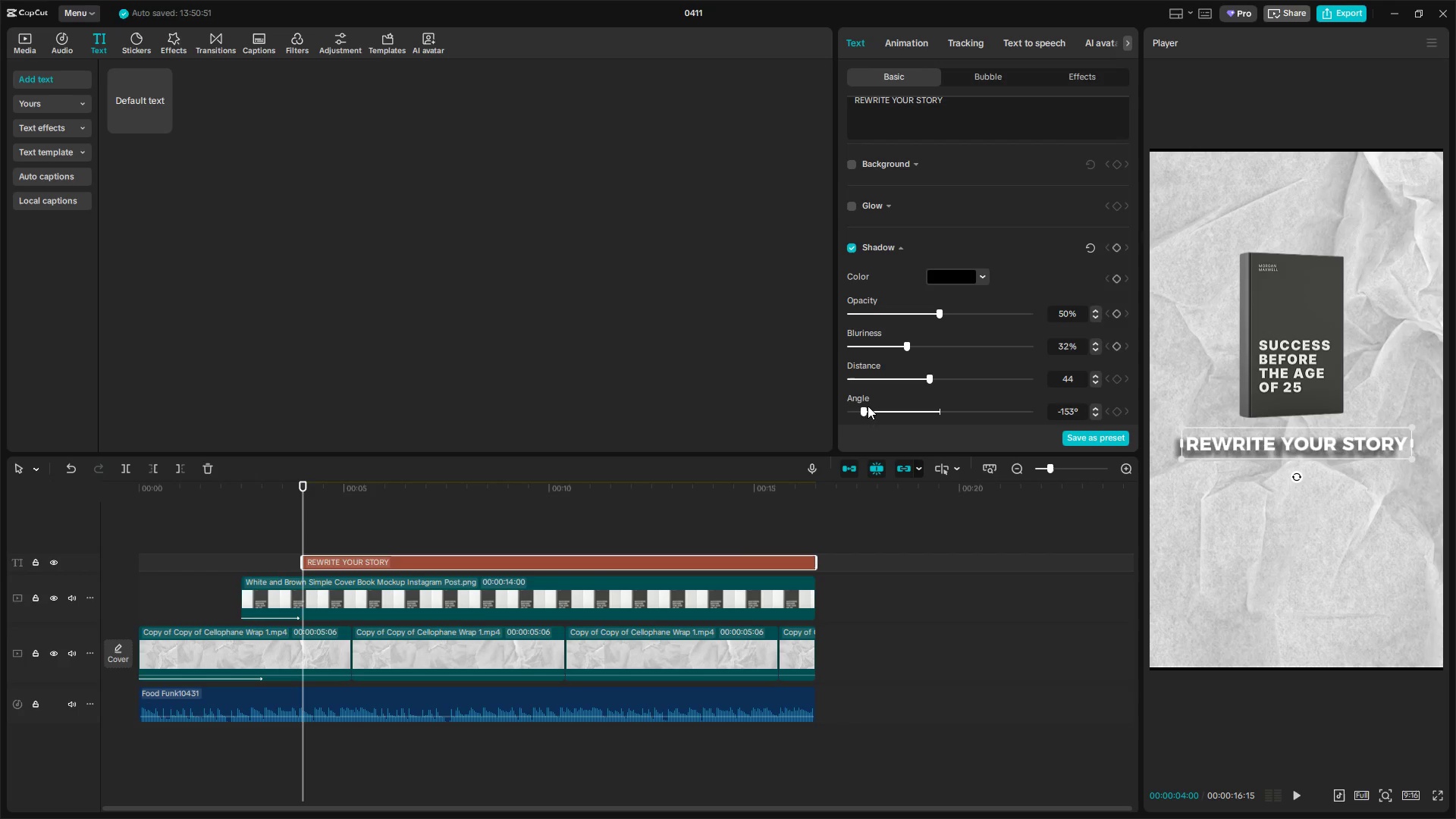 
left_click_drag(start_coordinate=[869, 411], to_coordinate=[874, 411])
 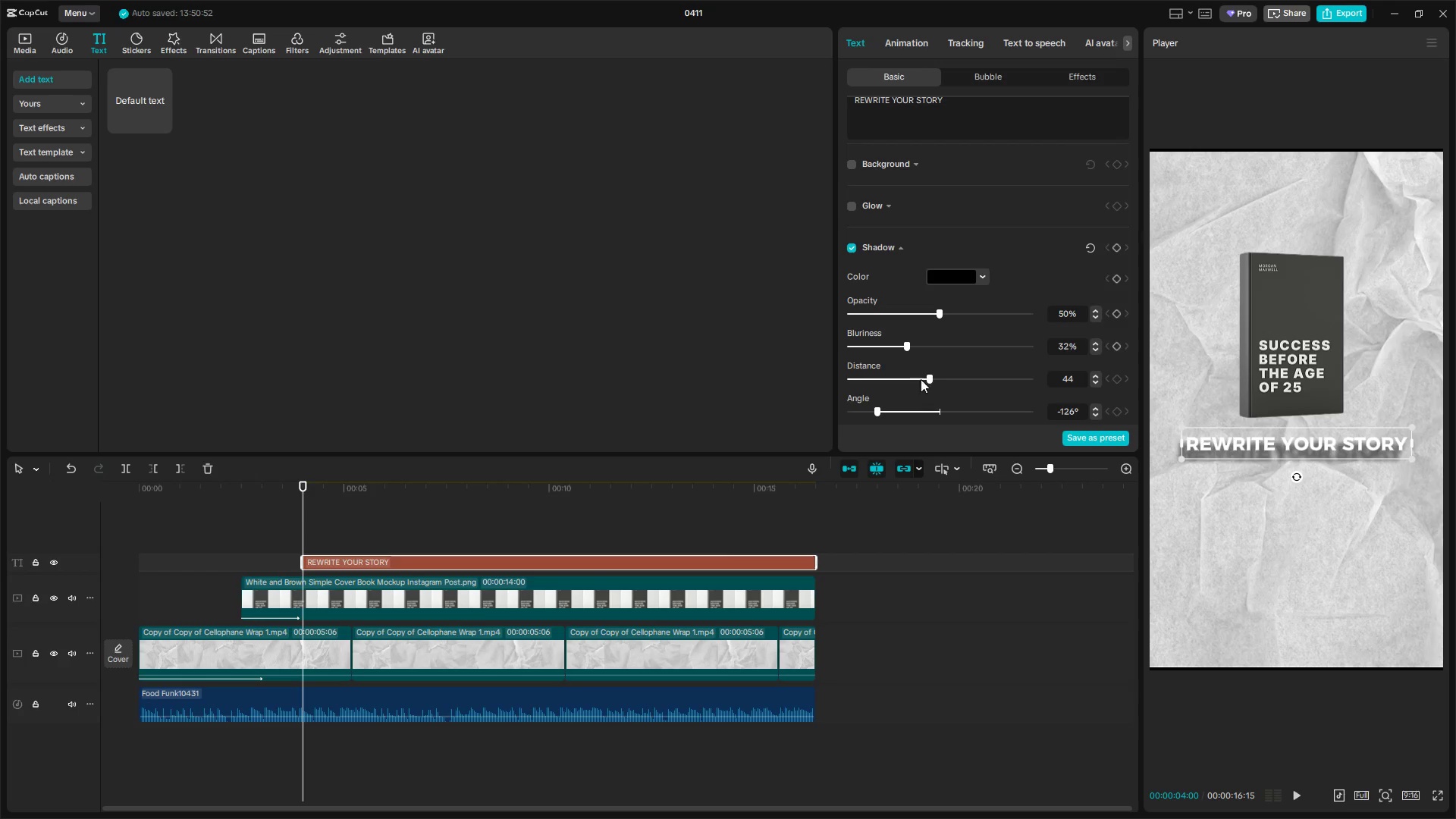 
left_click_drag(start_coordinate=[924, 375], to_coordinate=[883, 380])
 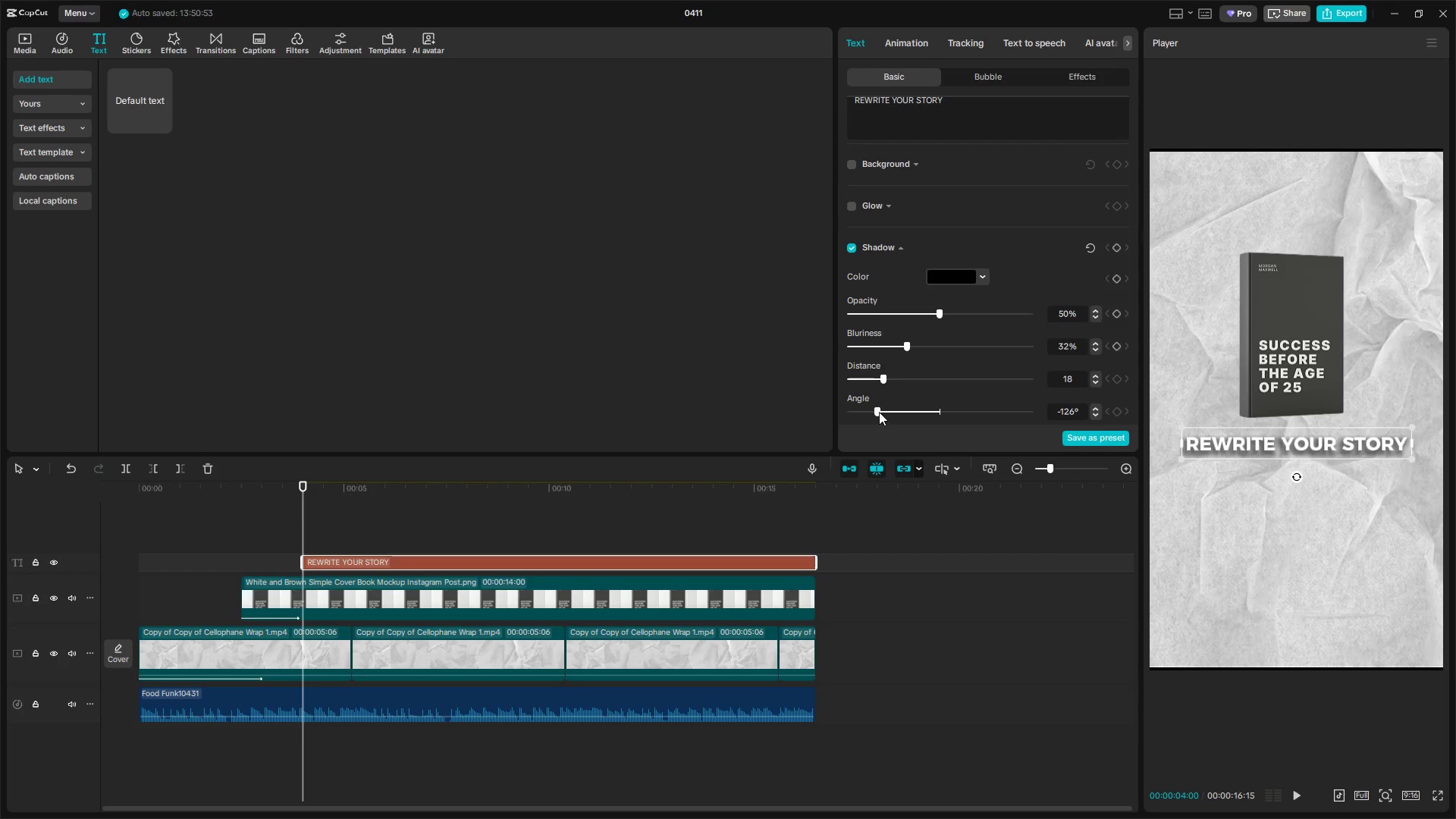 
left_click_drag(start_coordinate=[879, 411], to_coordinate=[872, 400])
 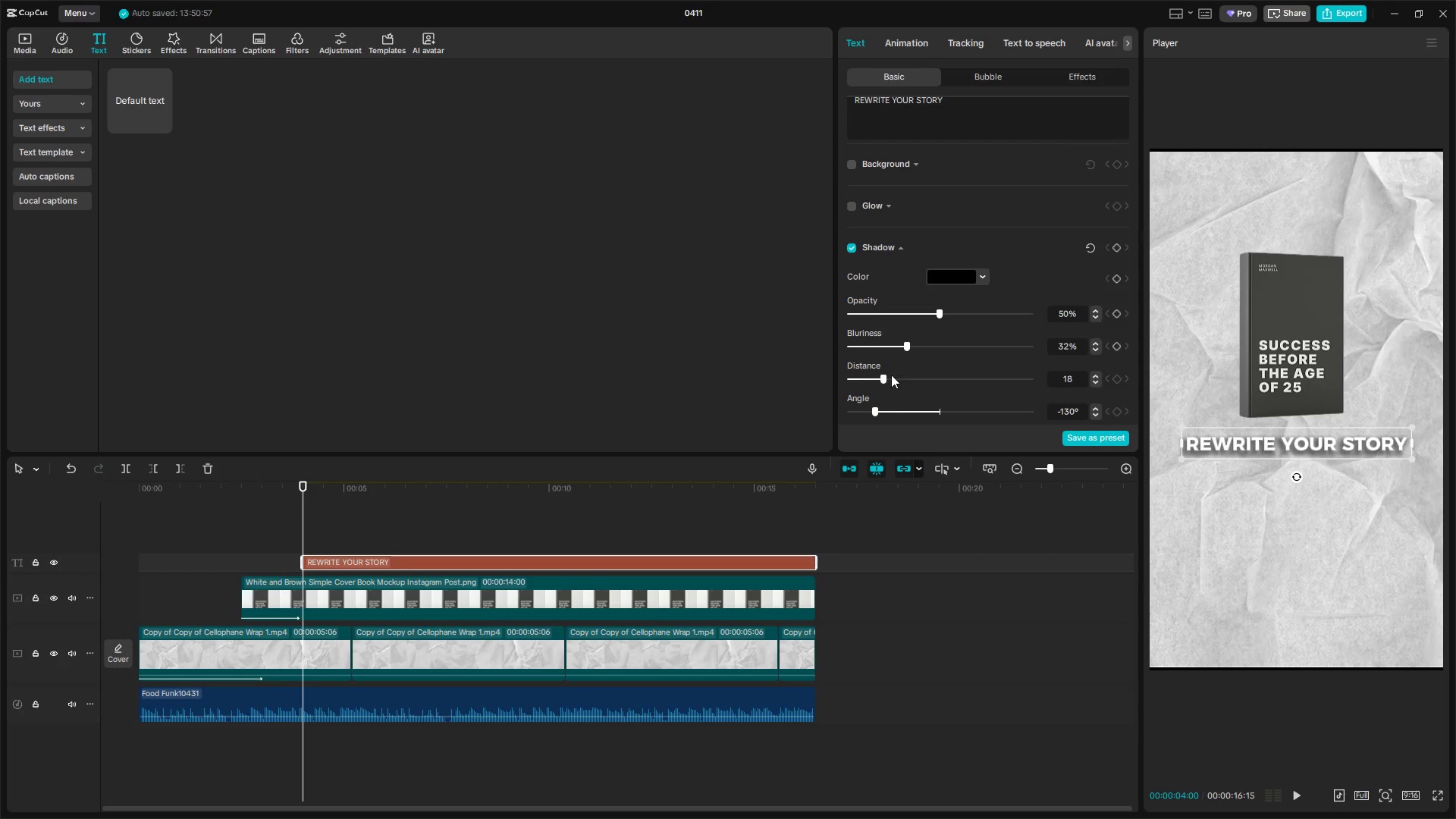 
left_click_drag(start_coordinate=[888, 375], to_coordinate=[897, 376])
 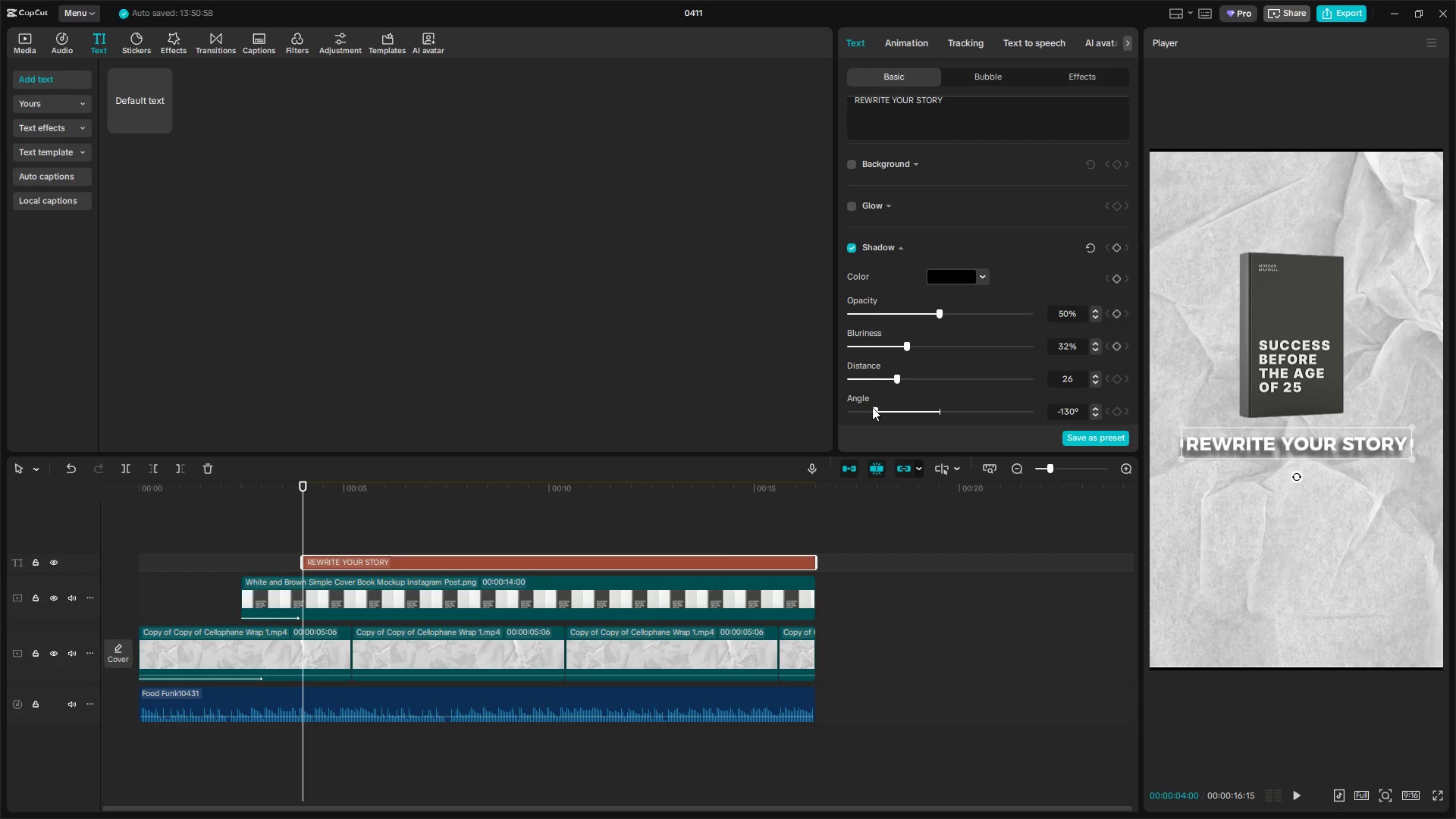 
left_click_drag(start_coordinate=[876, 409], to_coordinate=[868, 403])
 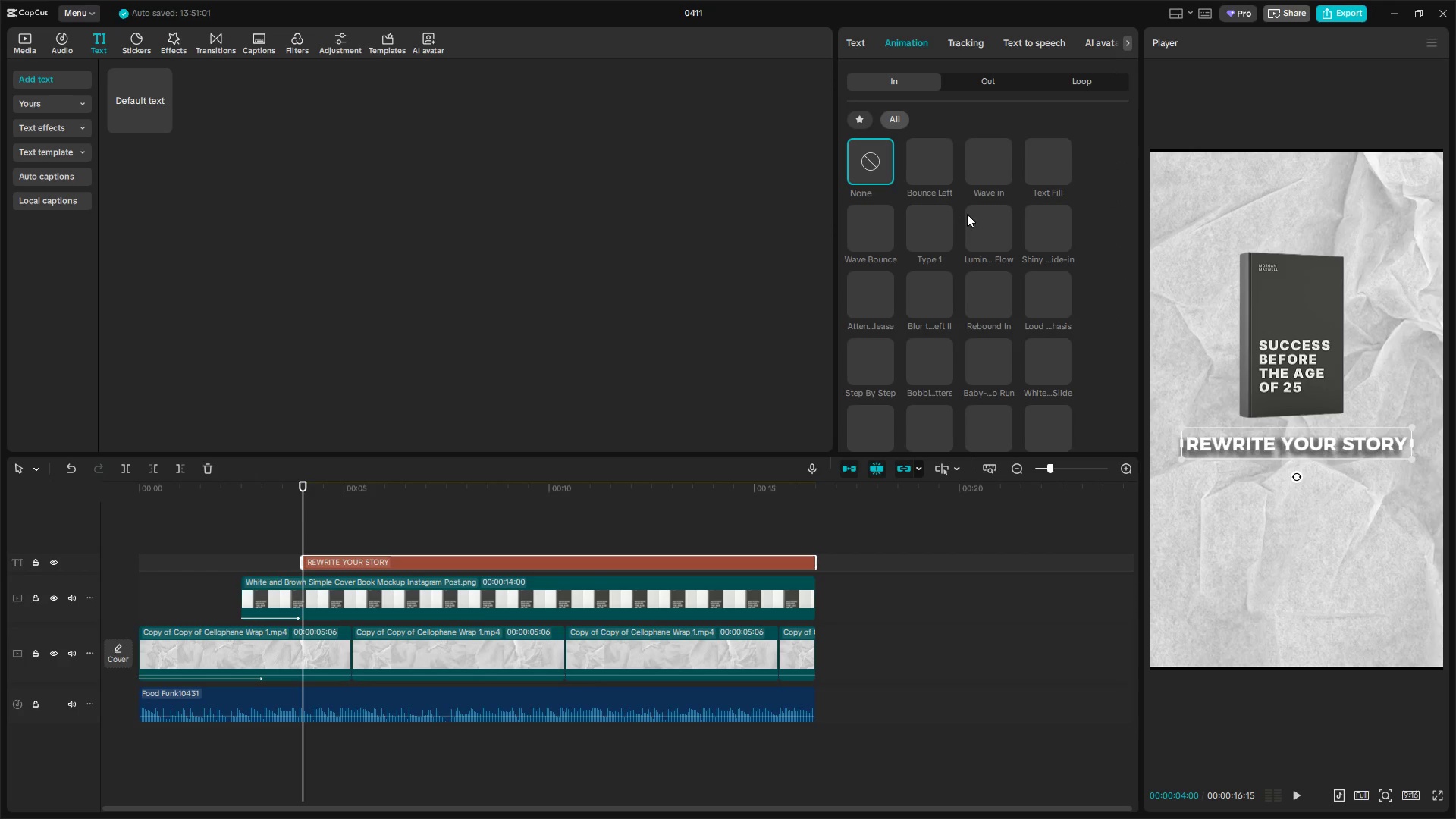 
wait(8.26)
 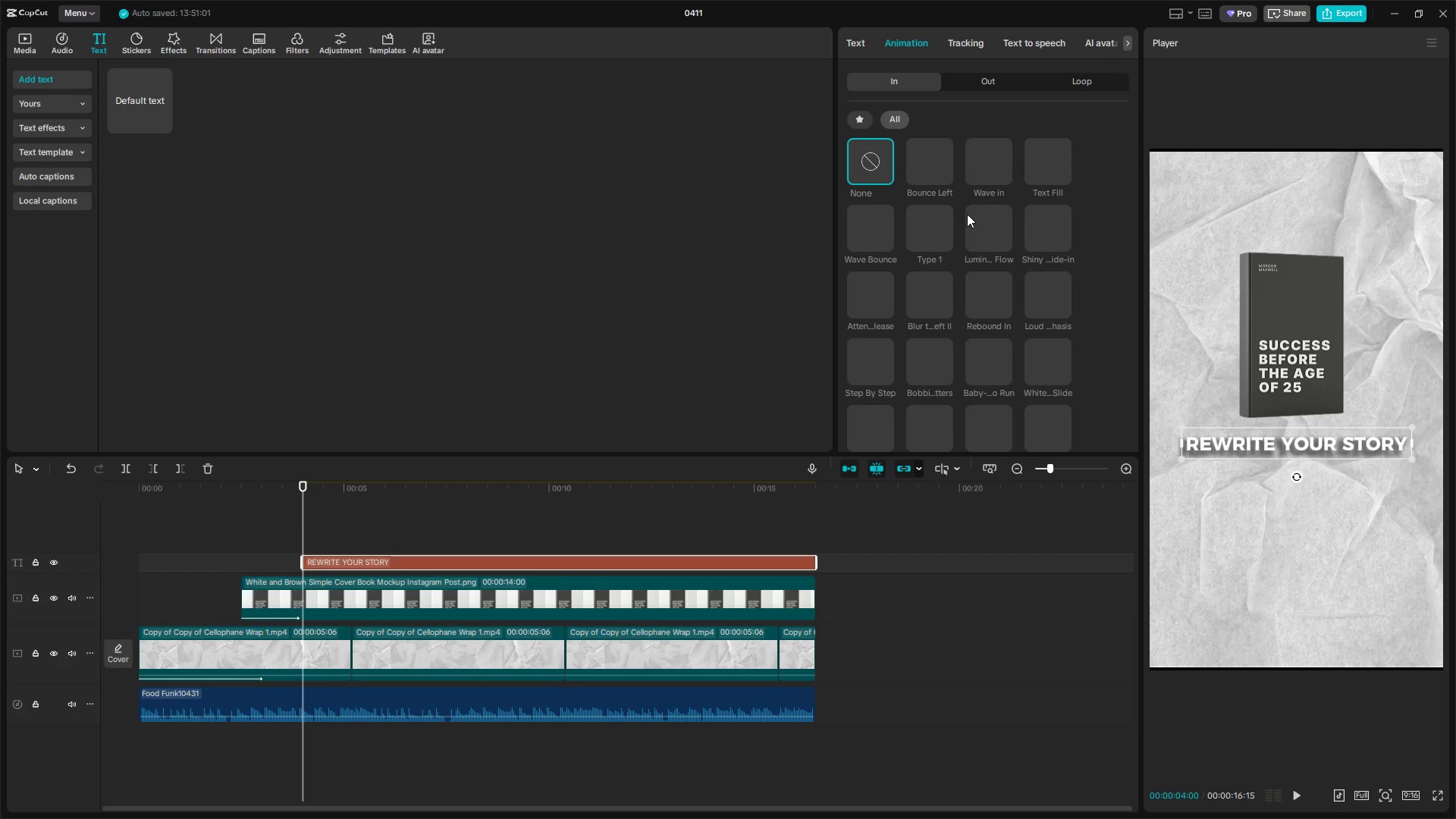 
left_click([994, 363])
 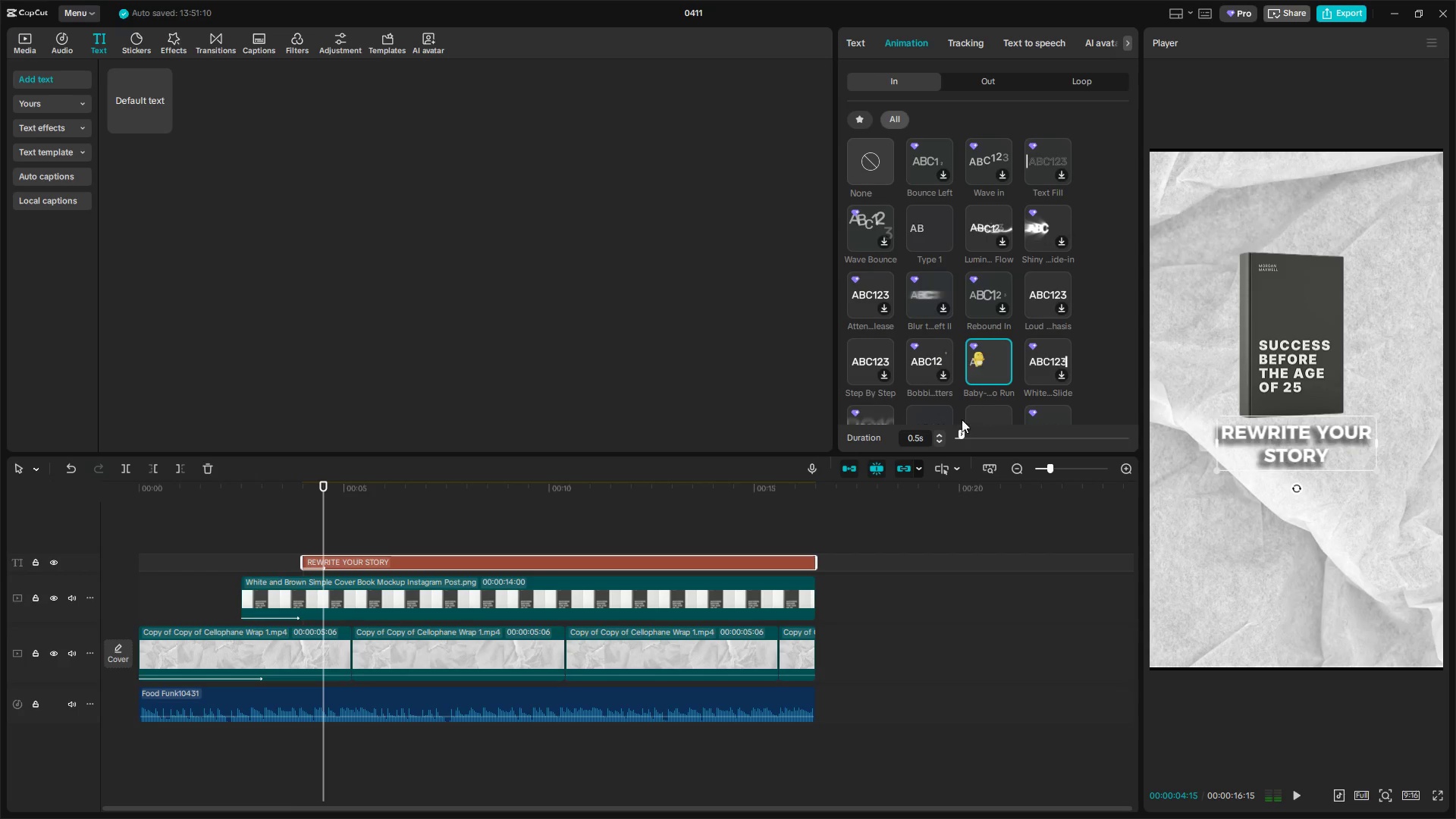 
left_click_drag(start_coordinate=[965, 431], to_coordinate=[1012, 437])
 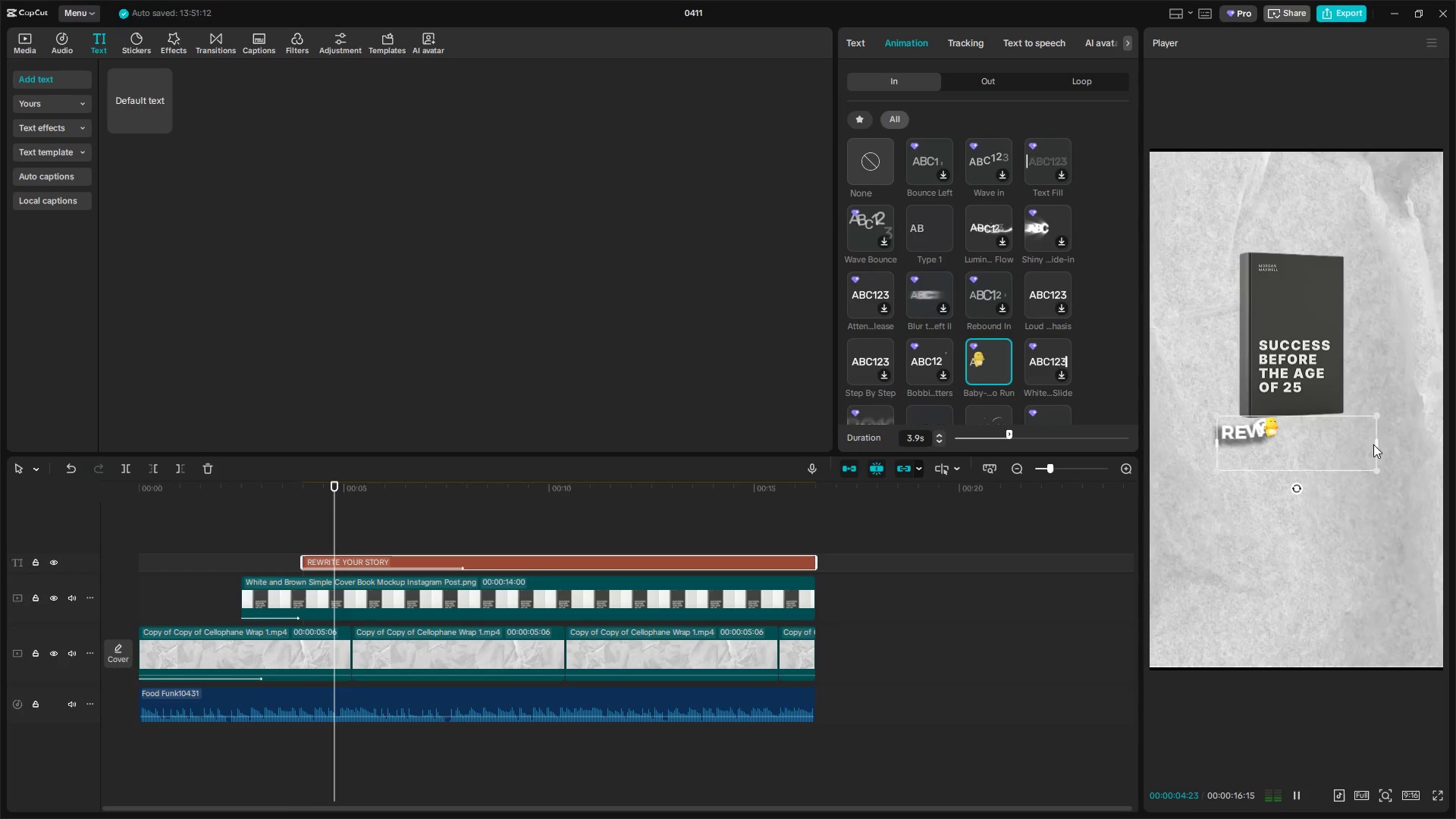 
left_click_drag(start_coordinate=[1378, 441], to_coordinate=[1428, 443])
 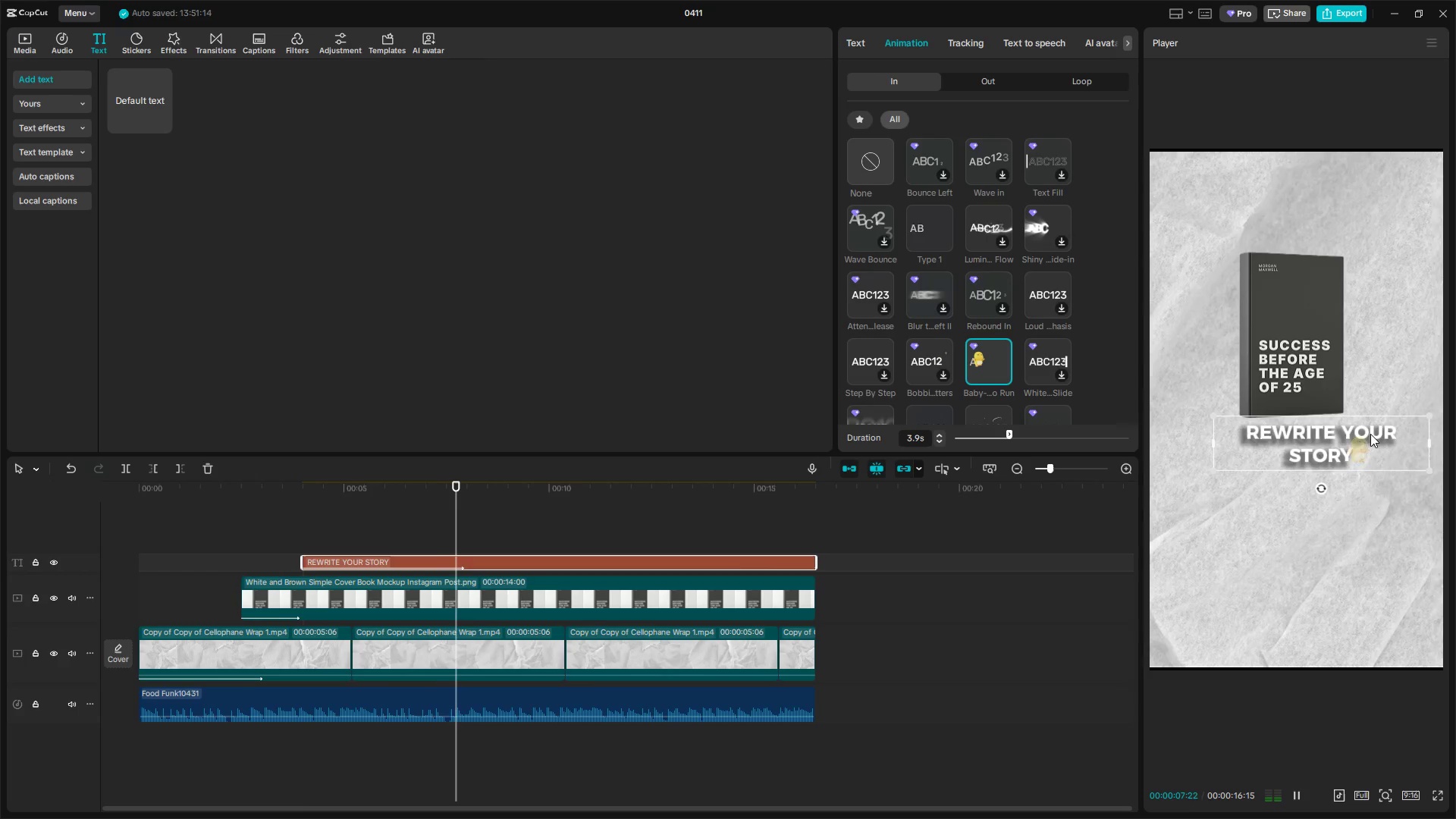 
left_click_drag(start_coordinate=[1361, 424], to_coordinate=[1316, 428])
 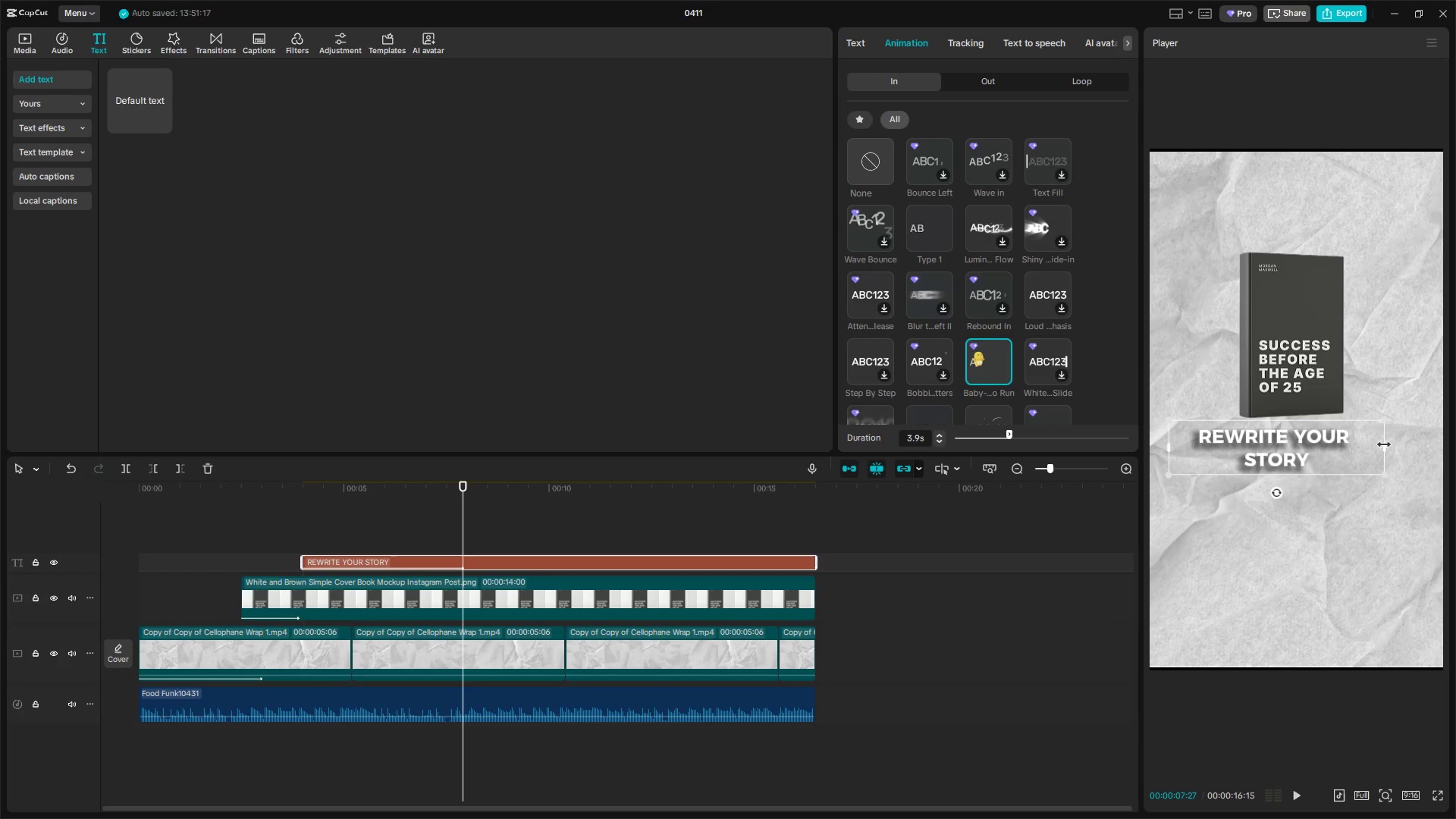 
left_click_drag(start_coordinate=[1387, 446], to_coordinate=[1398, 447])
 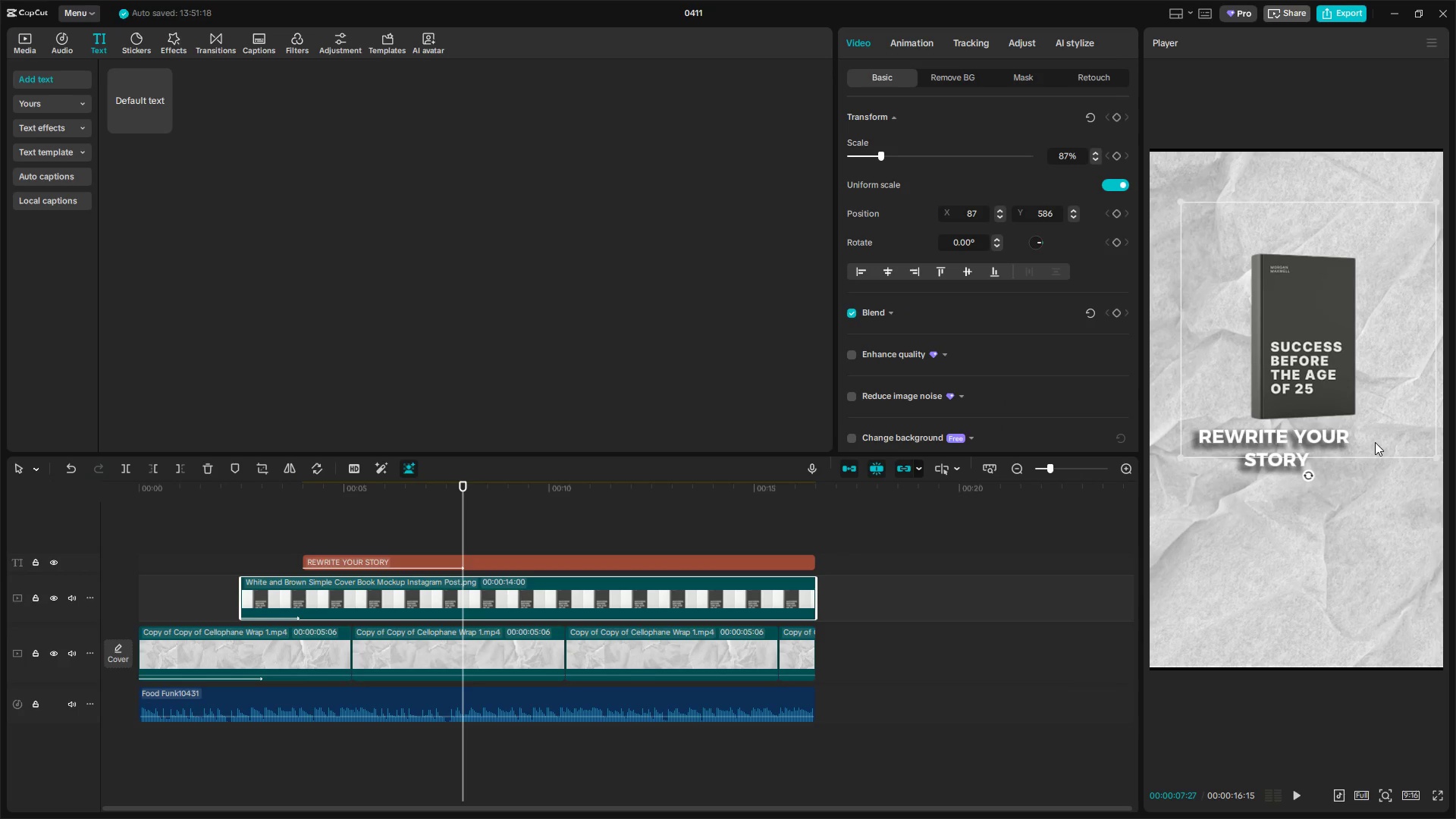 
key(Shift+ShiftLeft)
 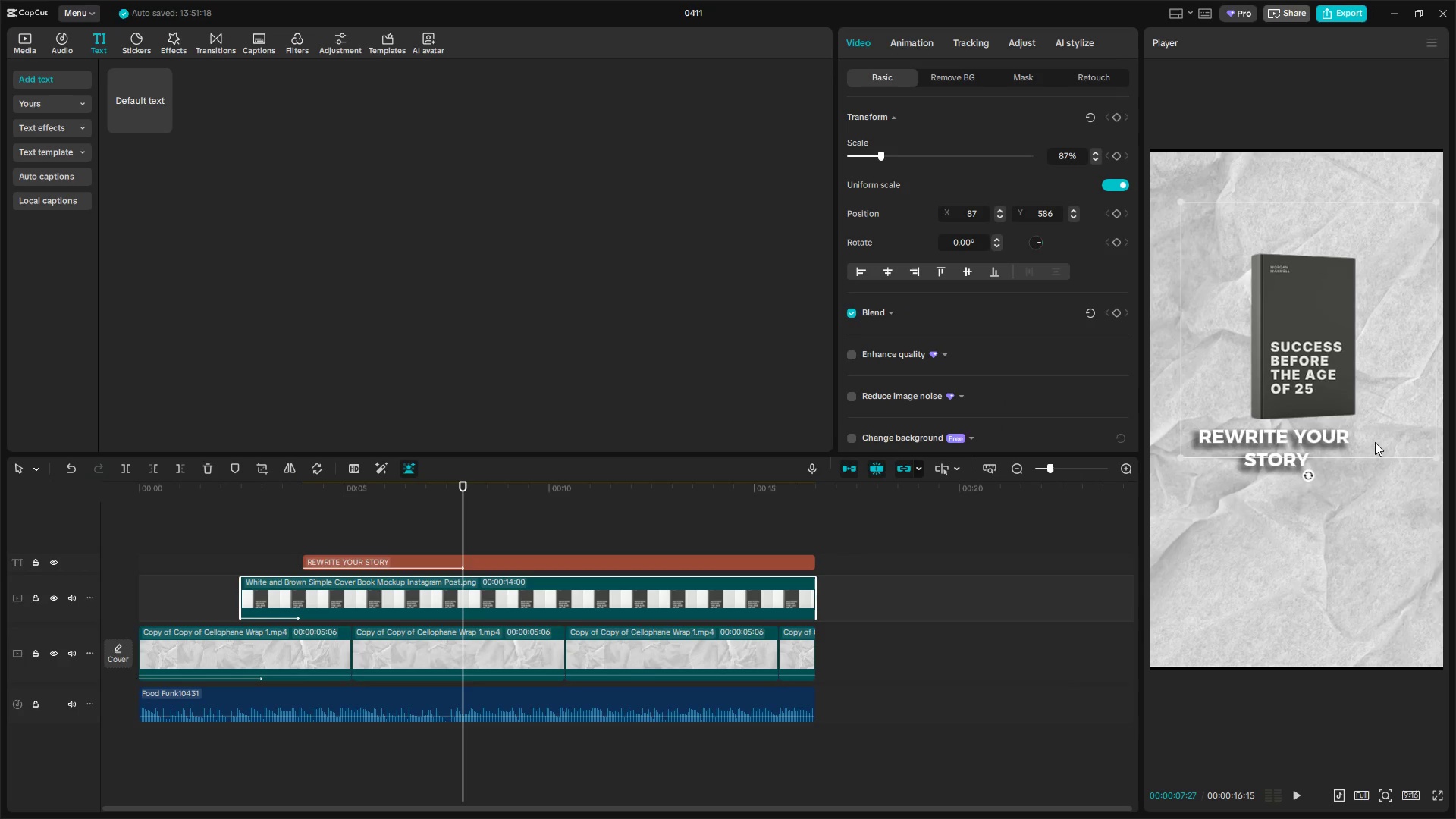 
hold_key(key=ShiftLeft, duration=0.33)
 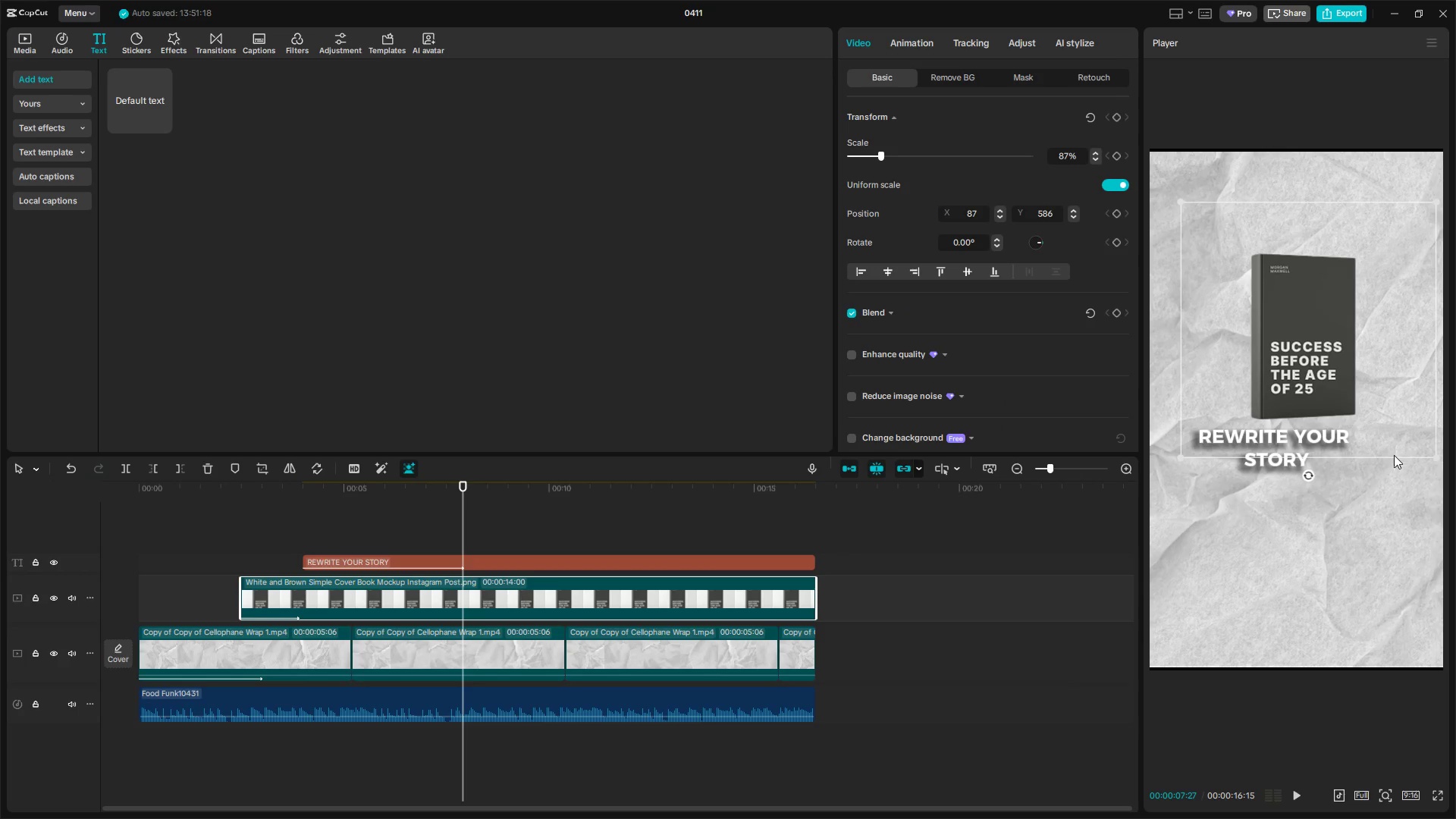 
key(Control+Z)
 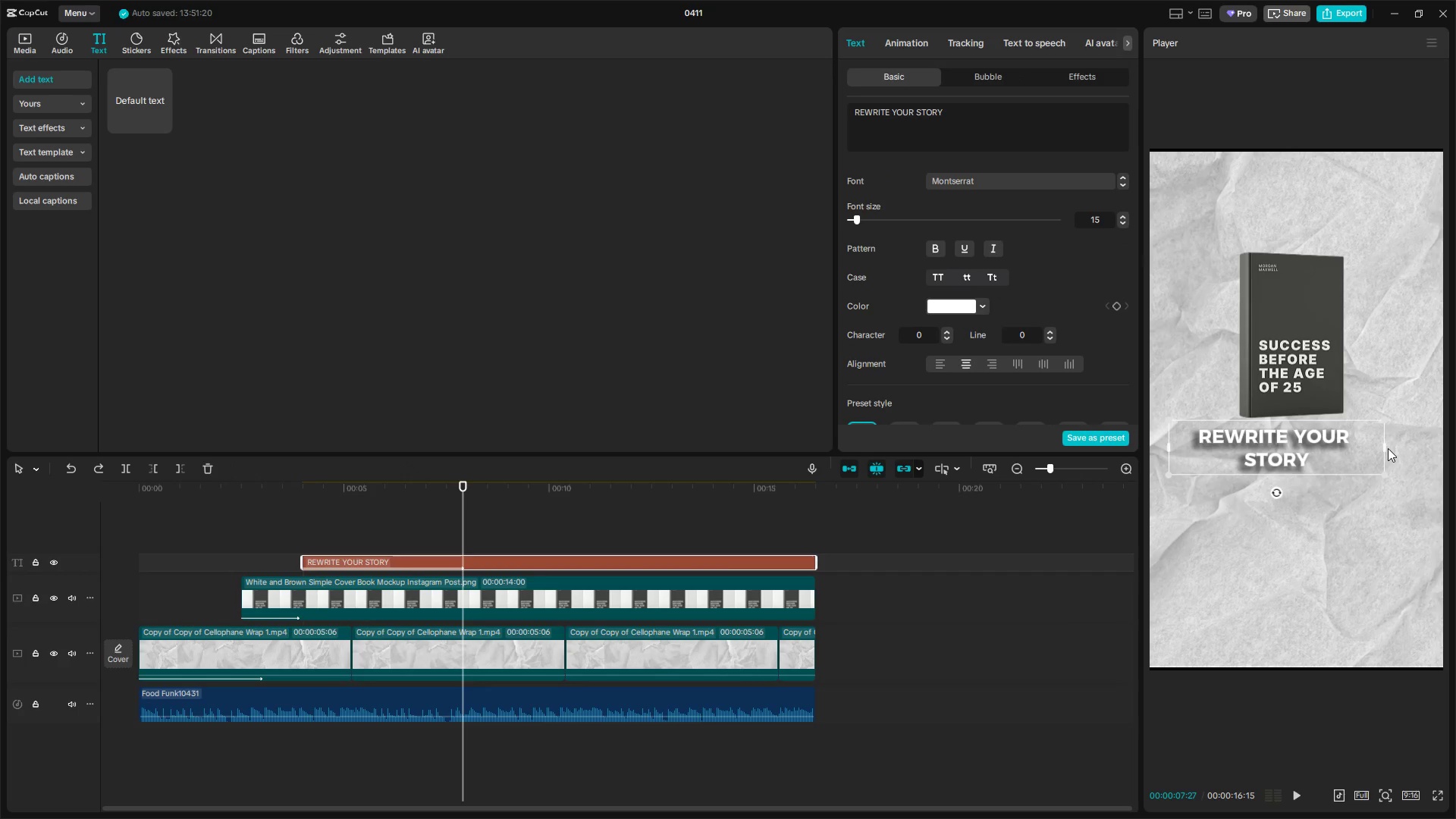 
left_click_drag(start_coordinate=[1384, 447], to_coordinate=[1416, 448])
 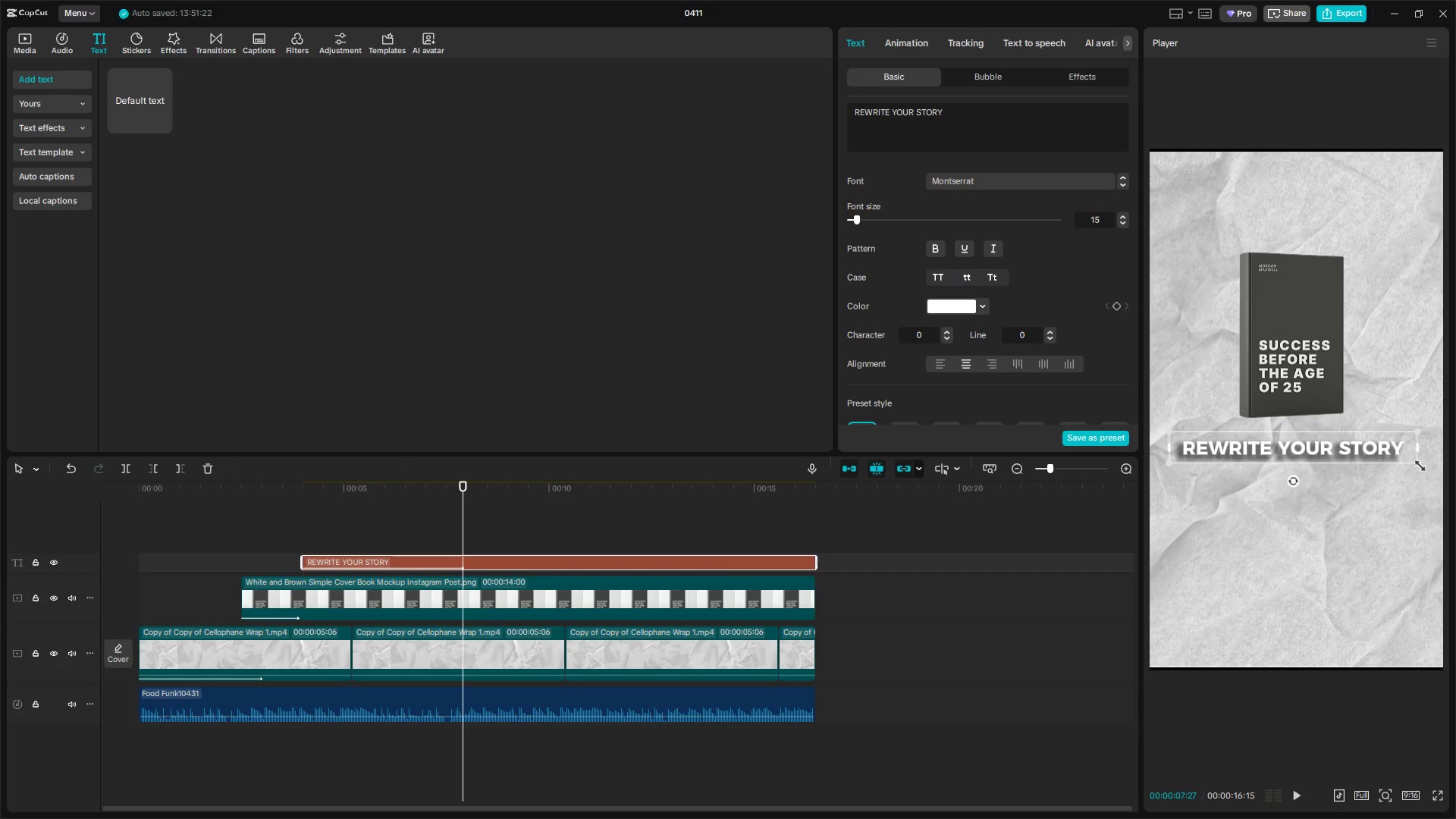 
left_click_drag(start_coordinate=[1417, 462], to_coordinate=[1397, 457])
 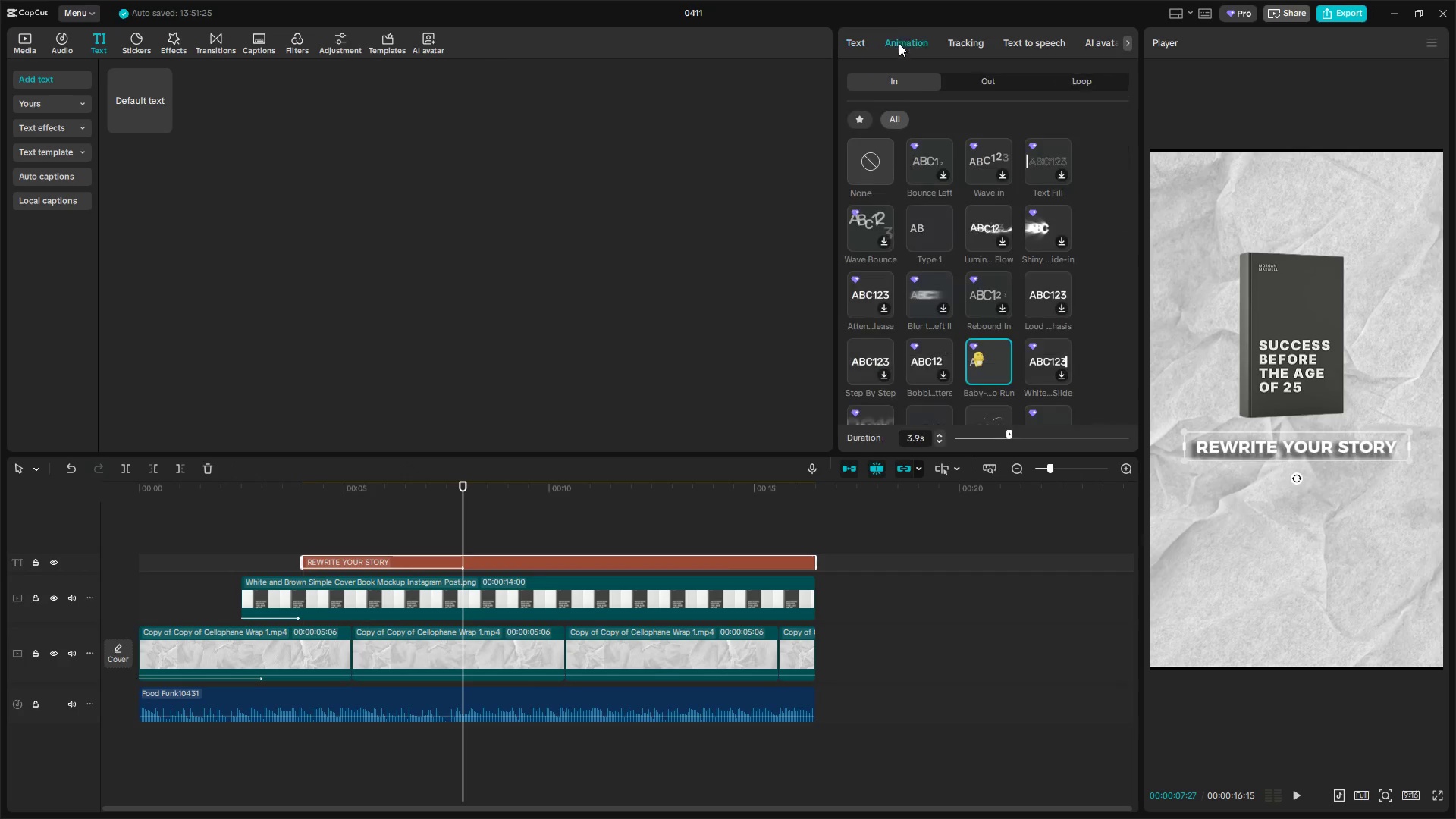 
left_click([1034, 222])
 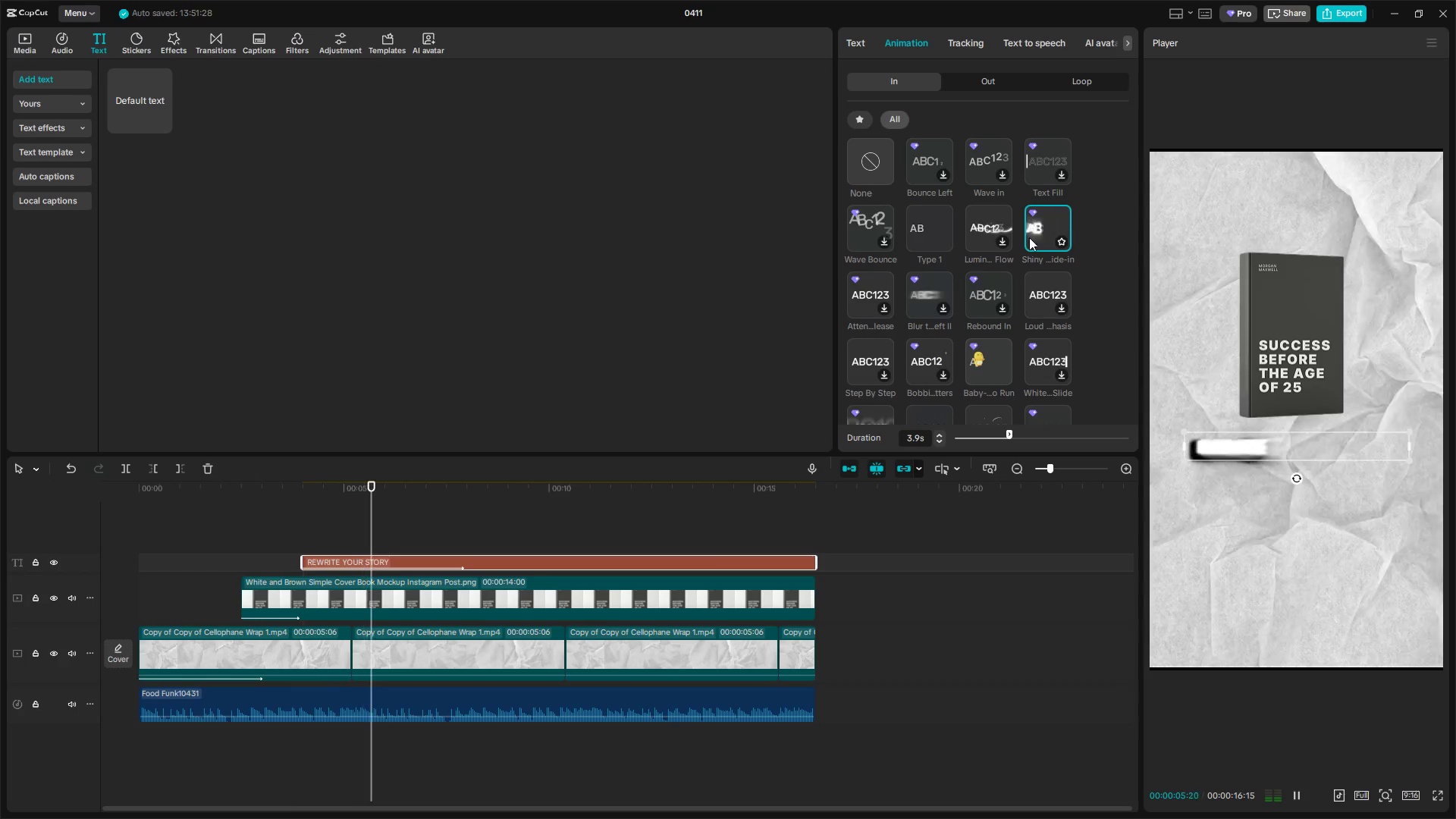 
left_click([977, 440])
 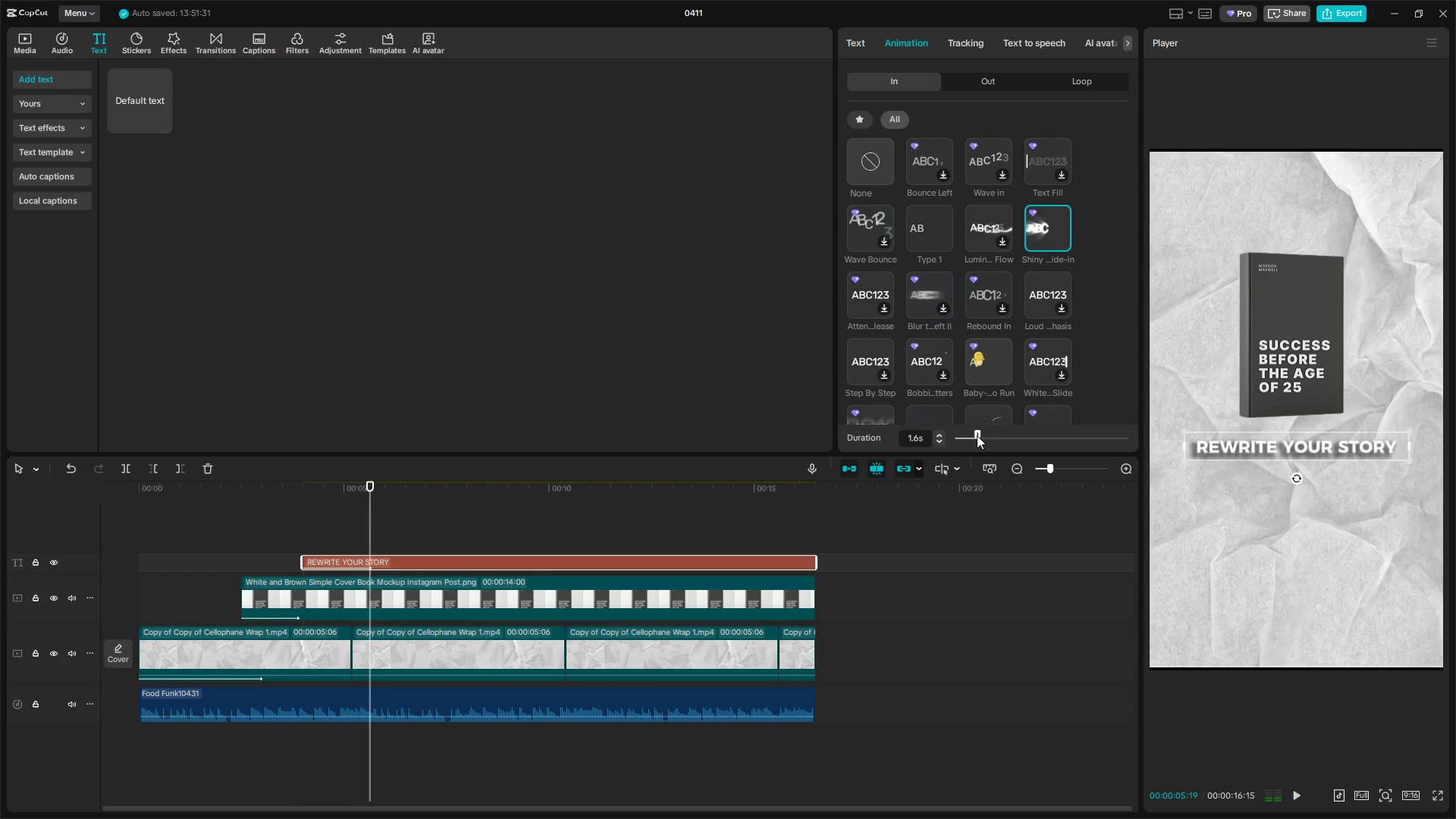 
scroll: coordinate [961, 372], scroll_direction: down, amount: 1.0
 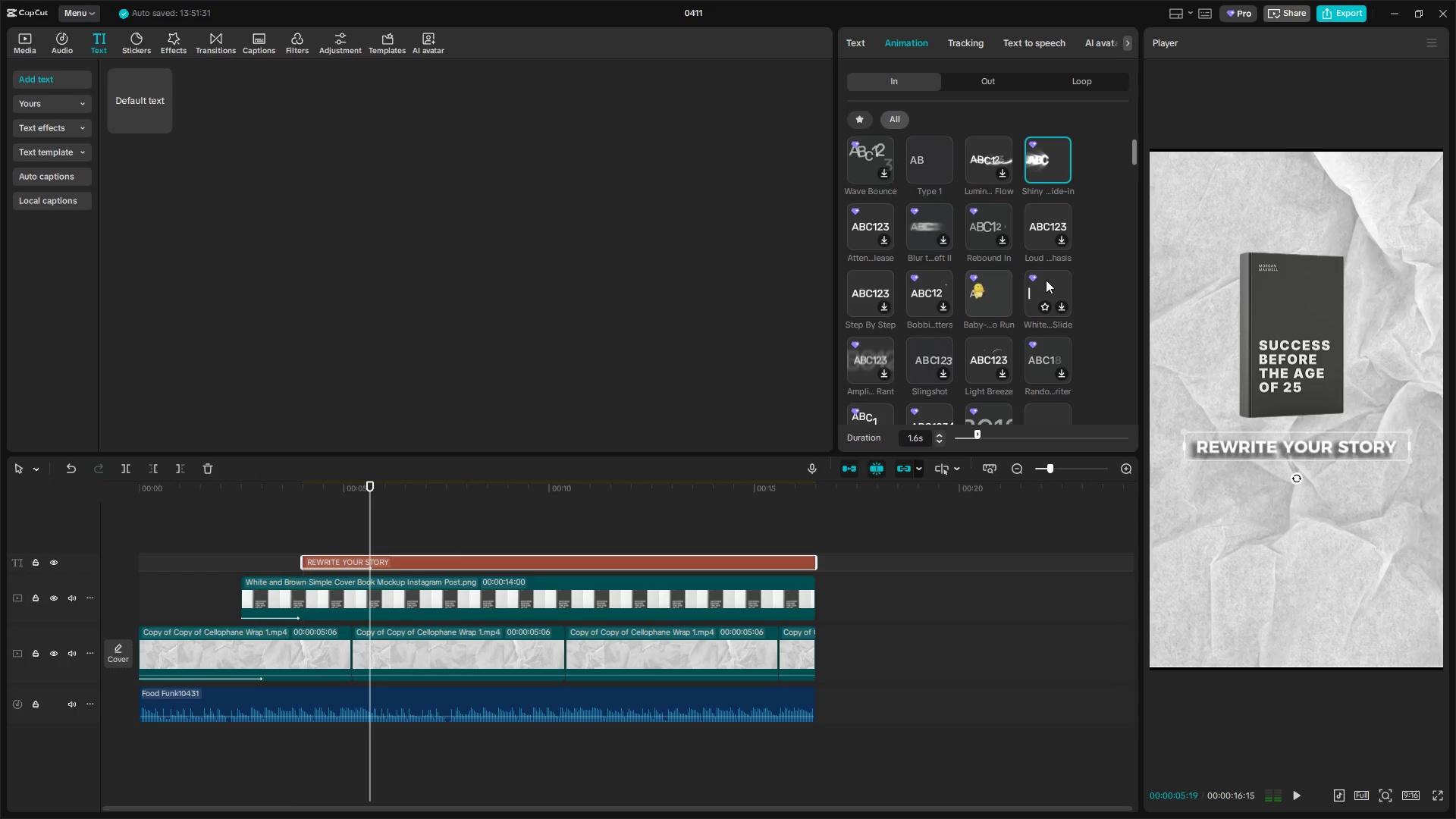 
left_click([1045, 280])
 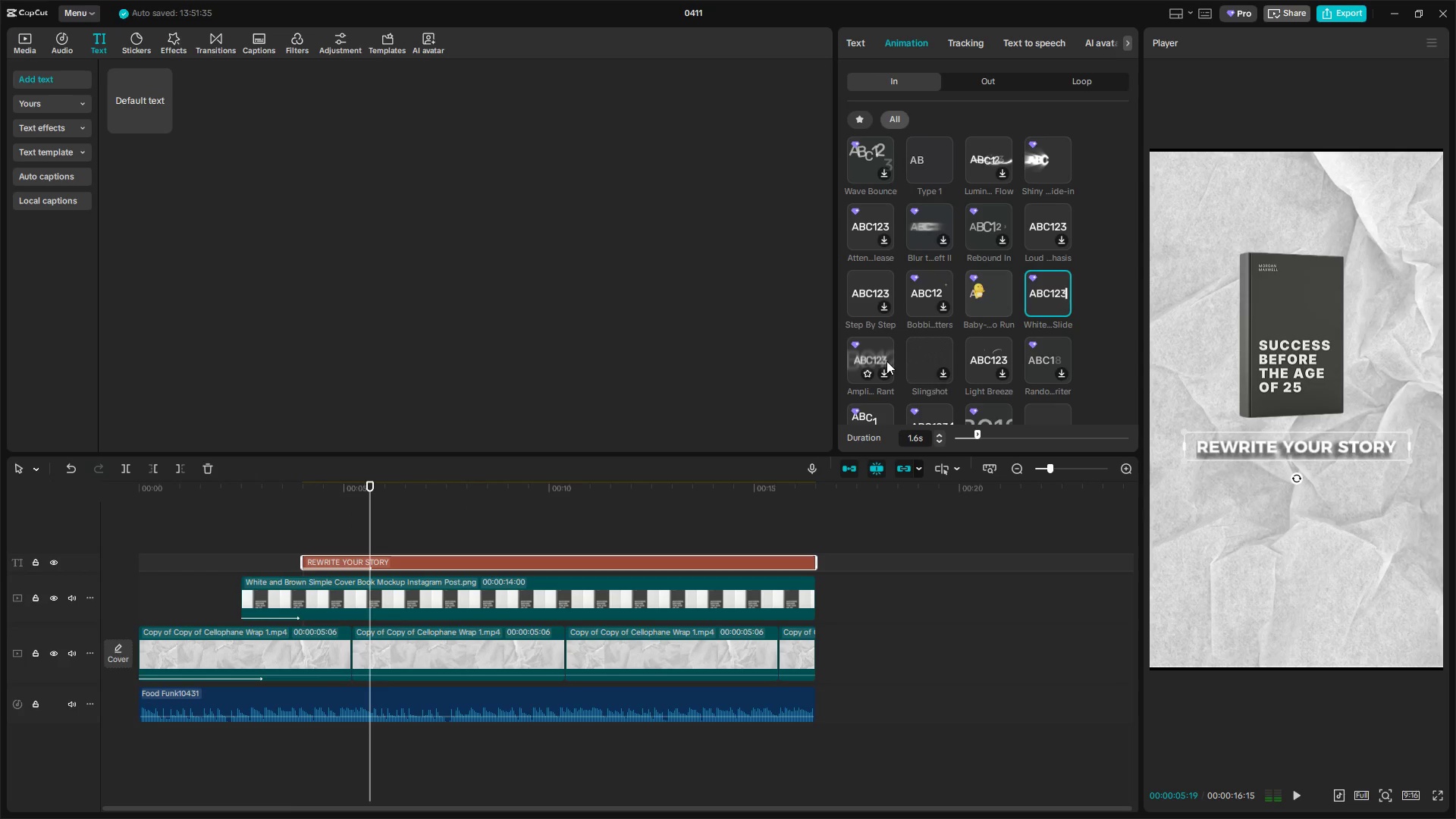 
scroll: coordinate [1026, 364], scroll_direction: down, amount: 3.0
 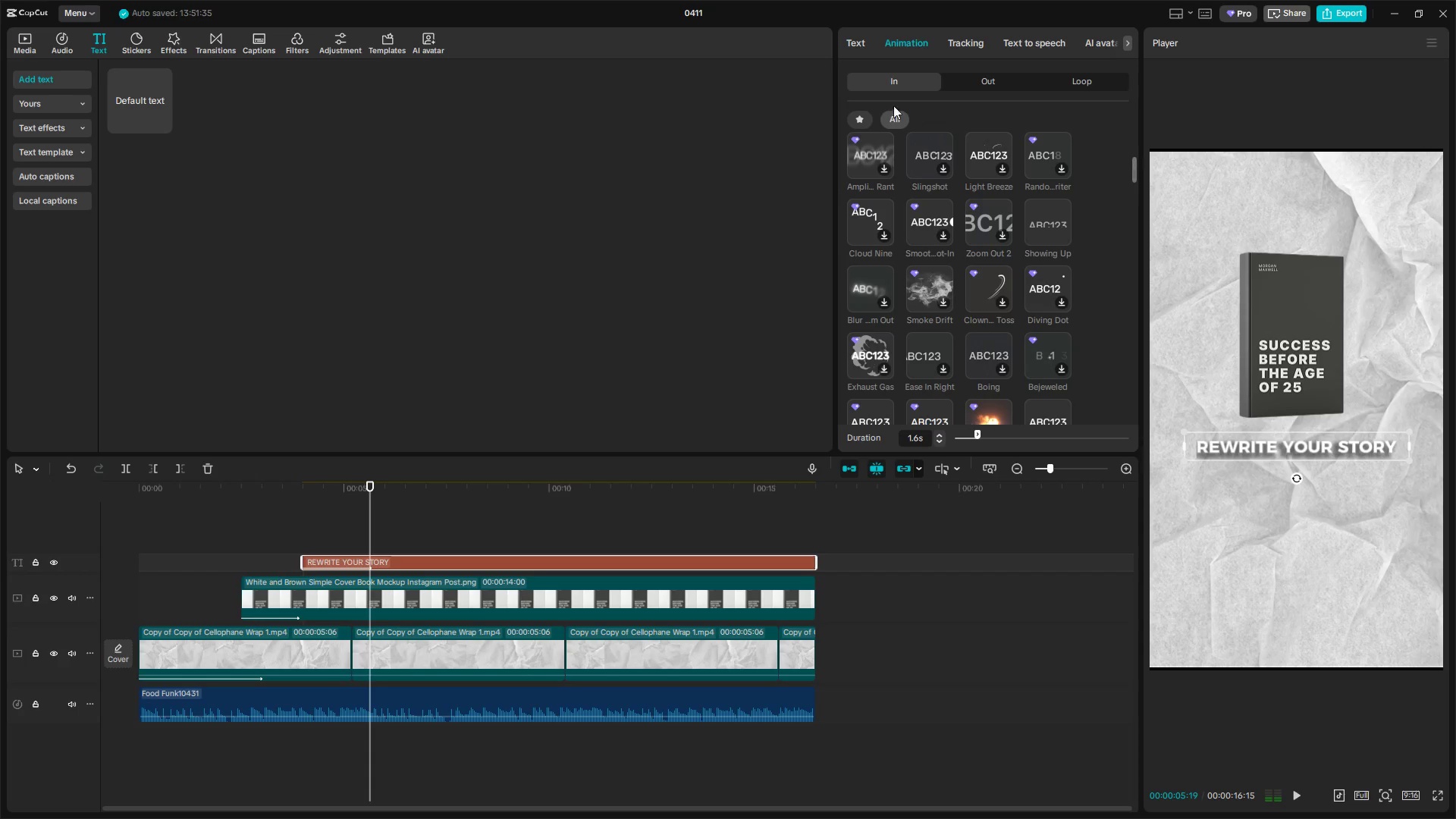 
left_click([860, 118])
 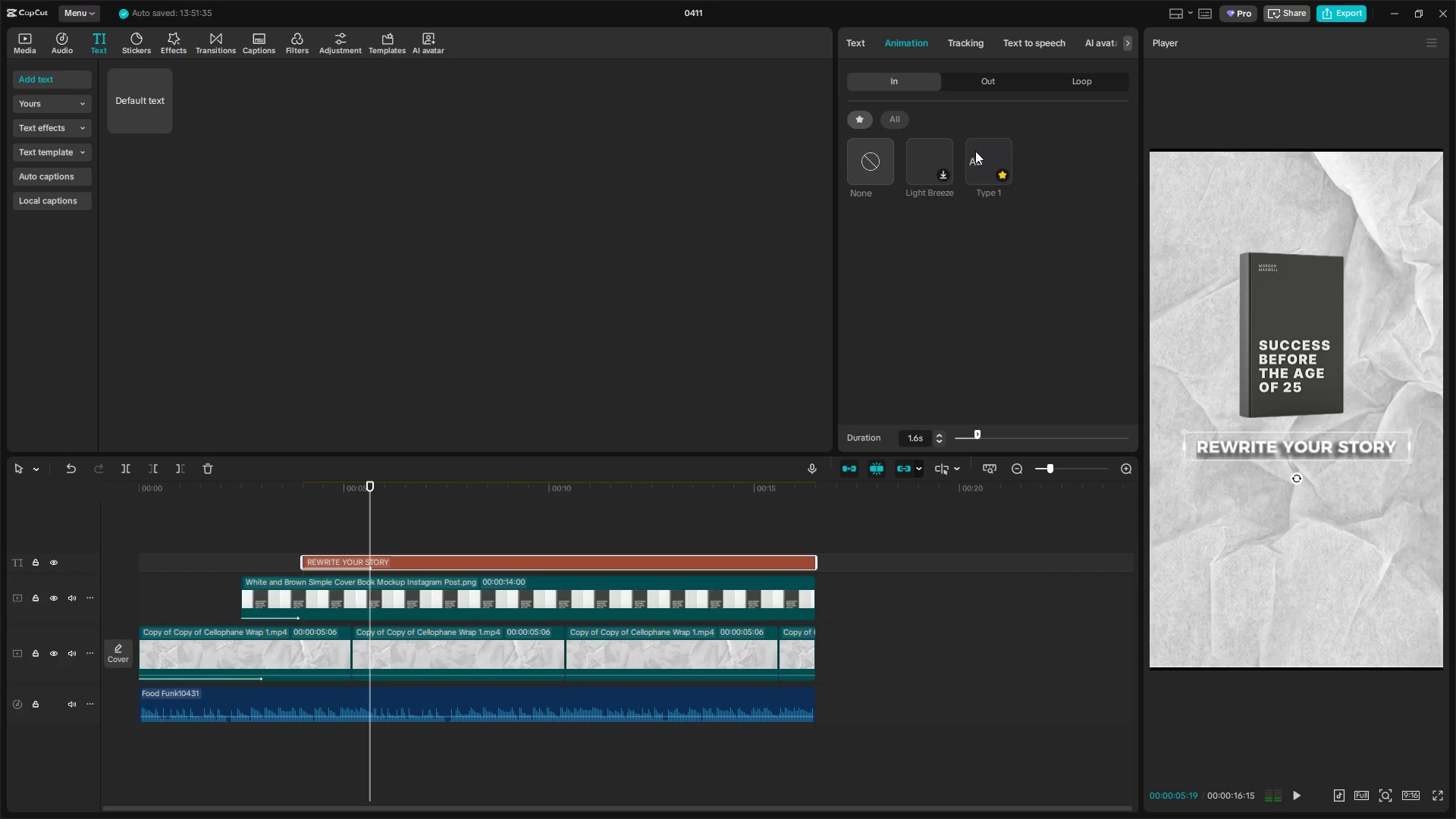 
left_click([975, 151])
 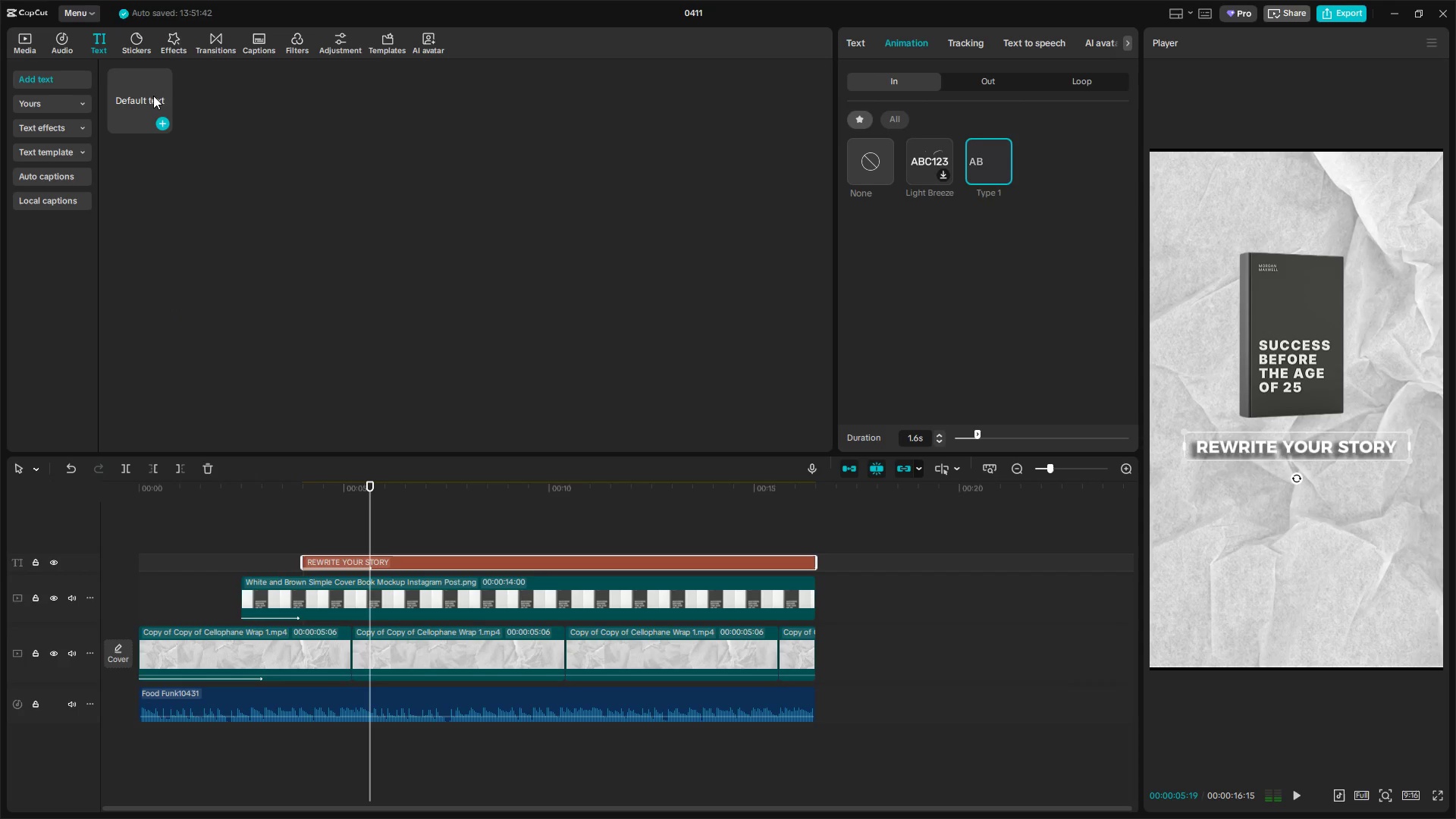 
wait(14.72)
 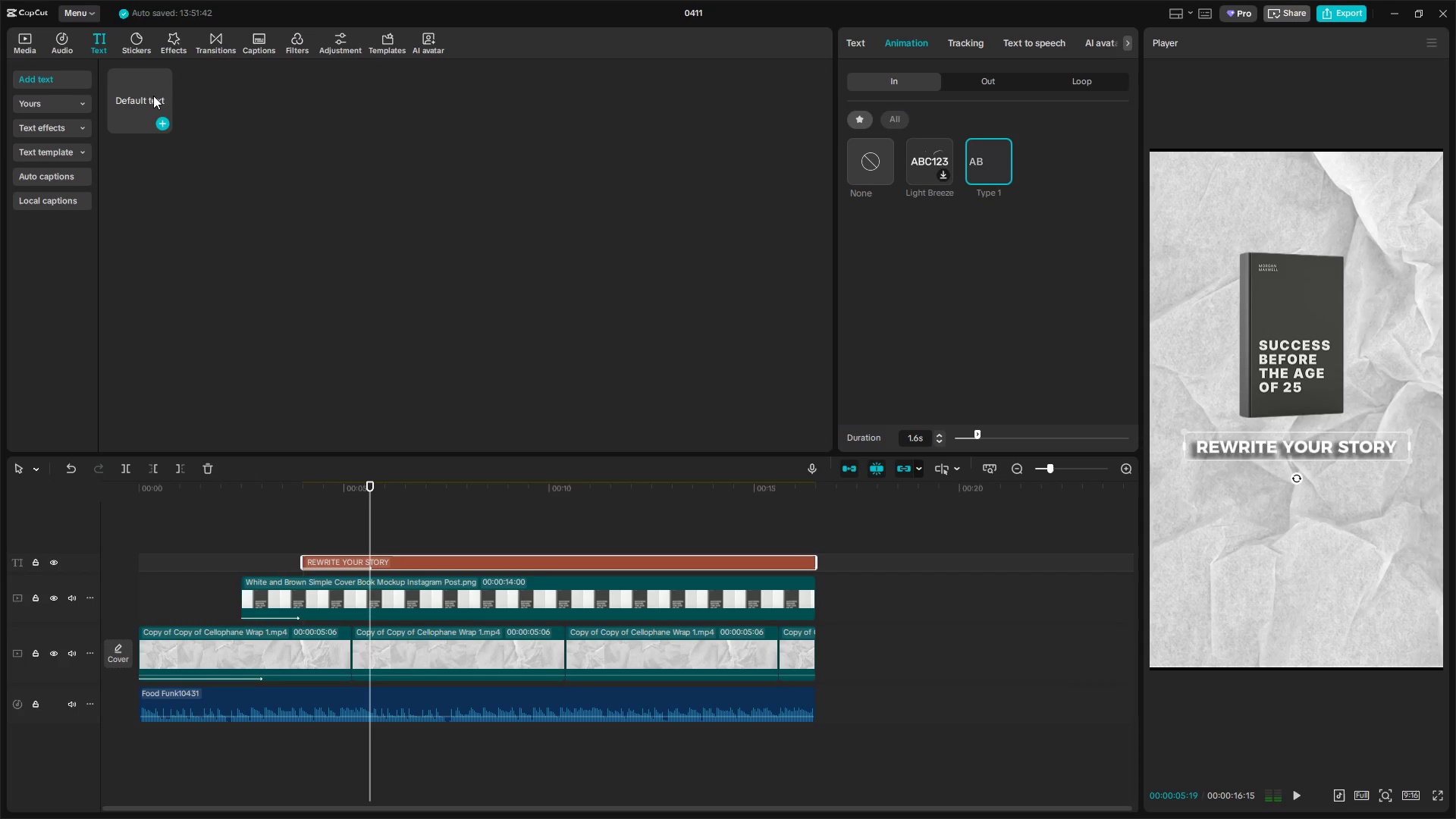 
left_click_drag(start_coordinate=[151, 100], to_coordinate=[374, 542])
 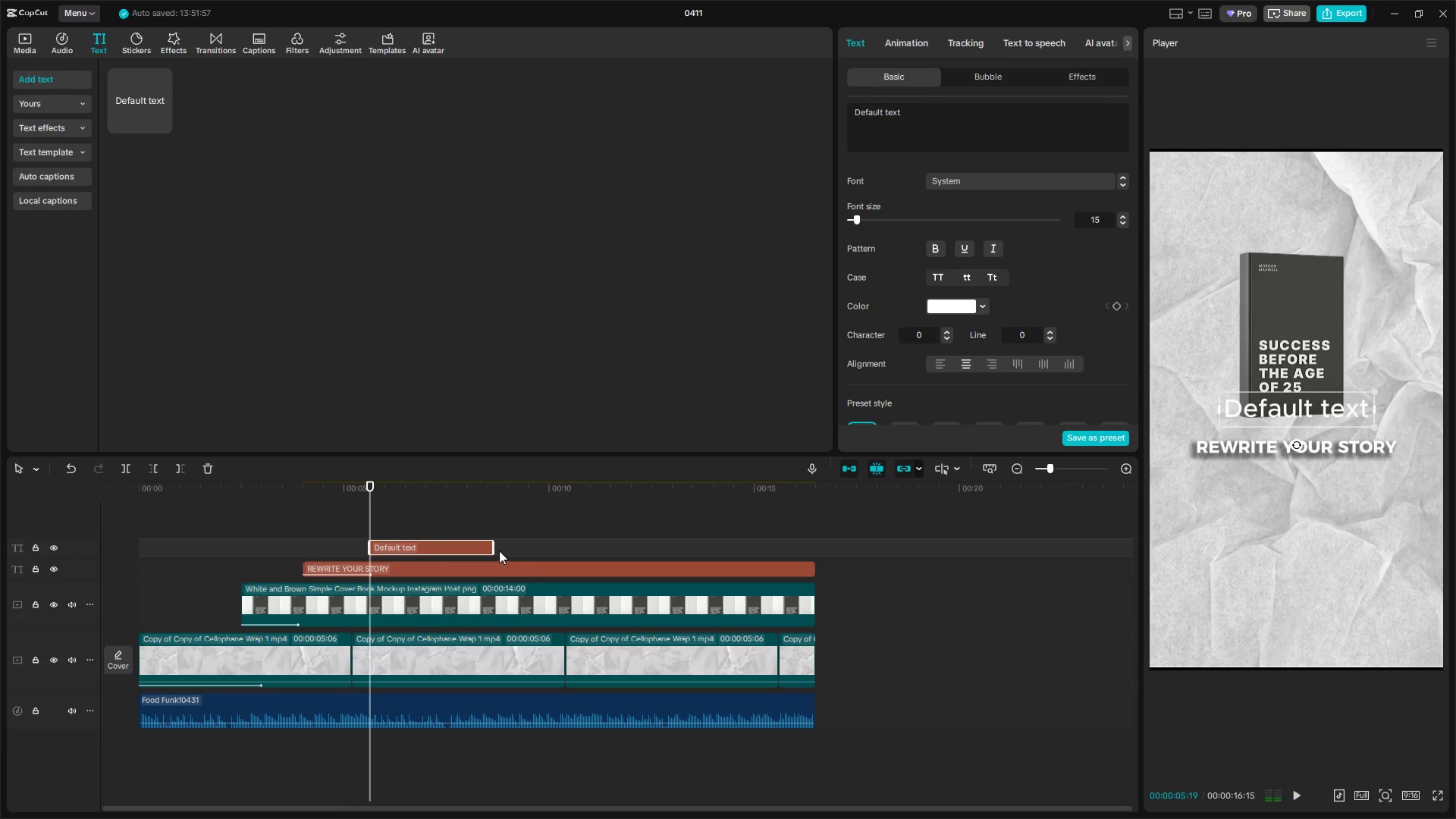 
left_click_drag(start_coordinate=[494, 548], to_coordinate=[732, 560])
 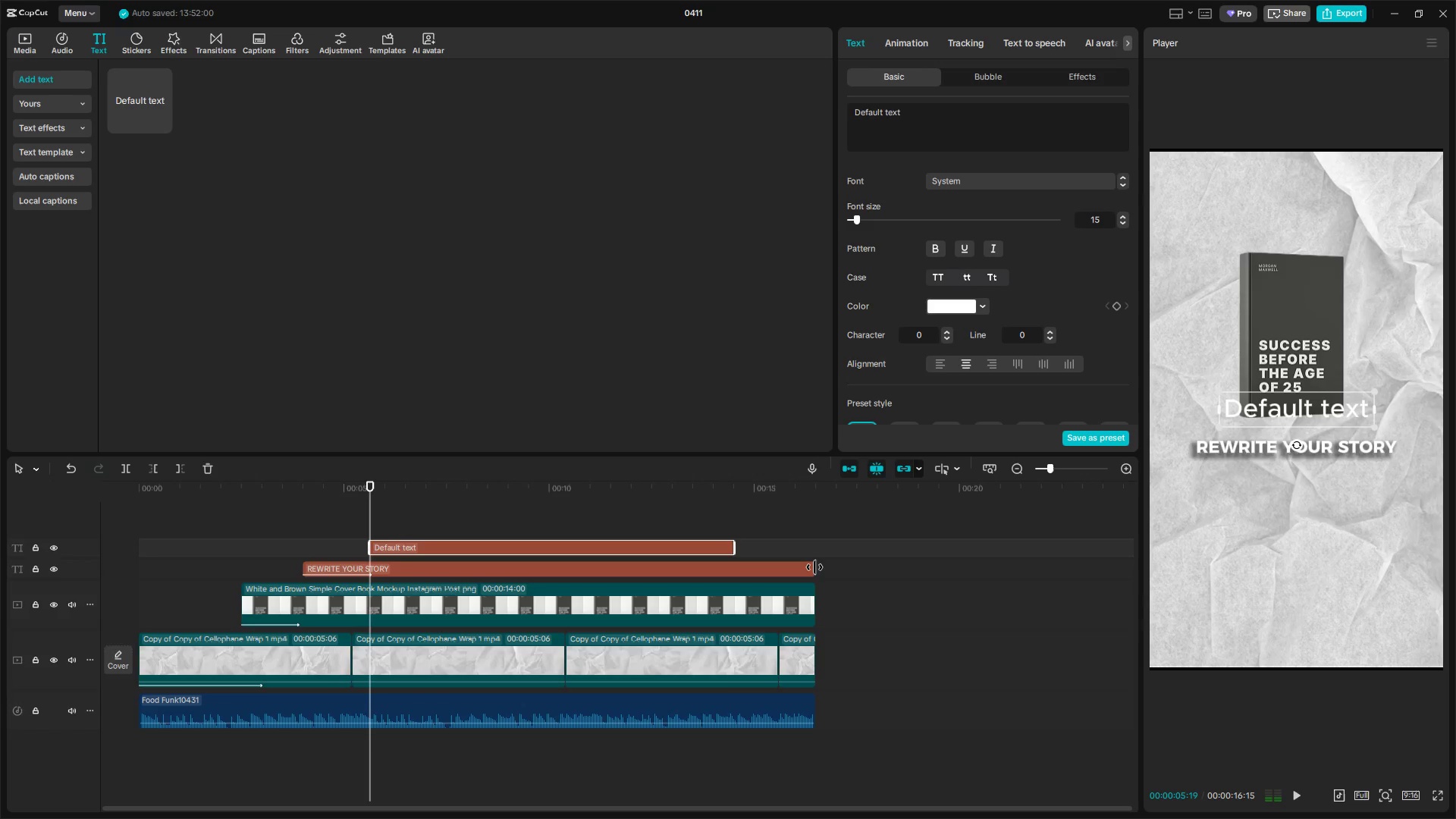 
left_click_drag(start_coordinate=[811, 567], to_coordinate=[730, 566])
 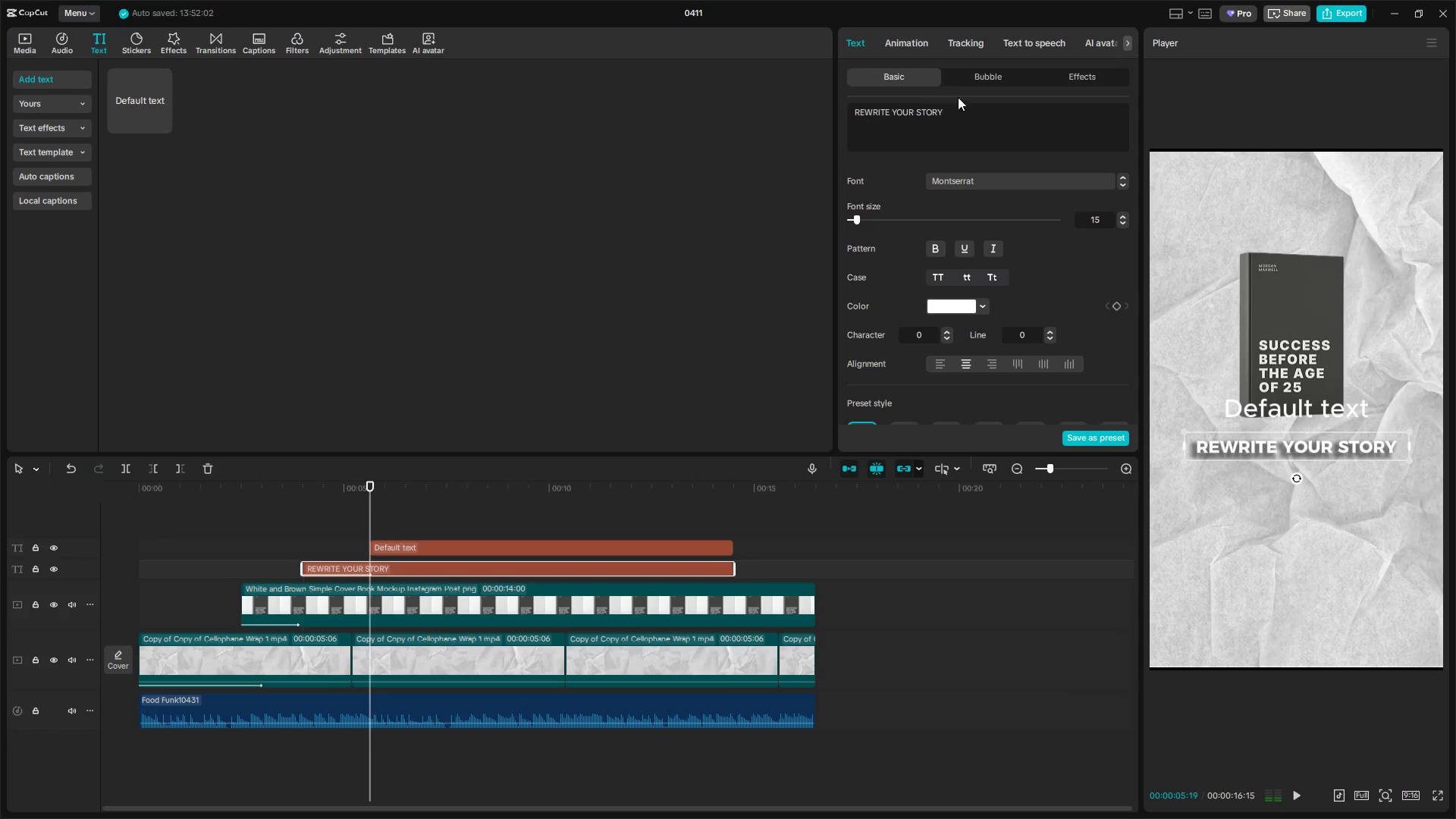 
left_click_drag(start_coordinate=[963, 105], to_coordinate=[691, 132])
 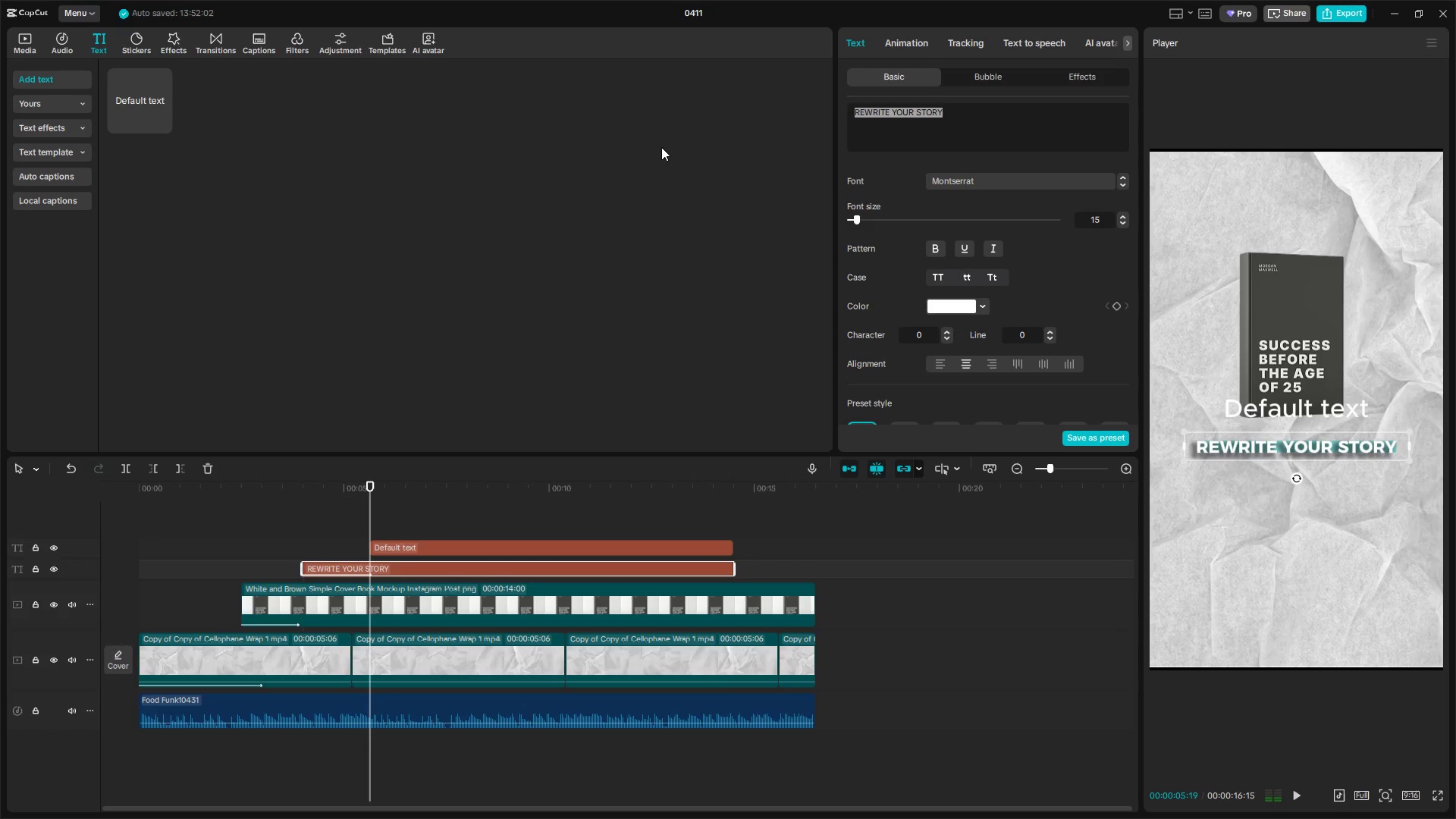 
type(2026 BluePrint)
 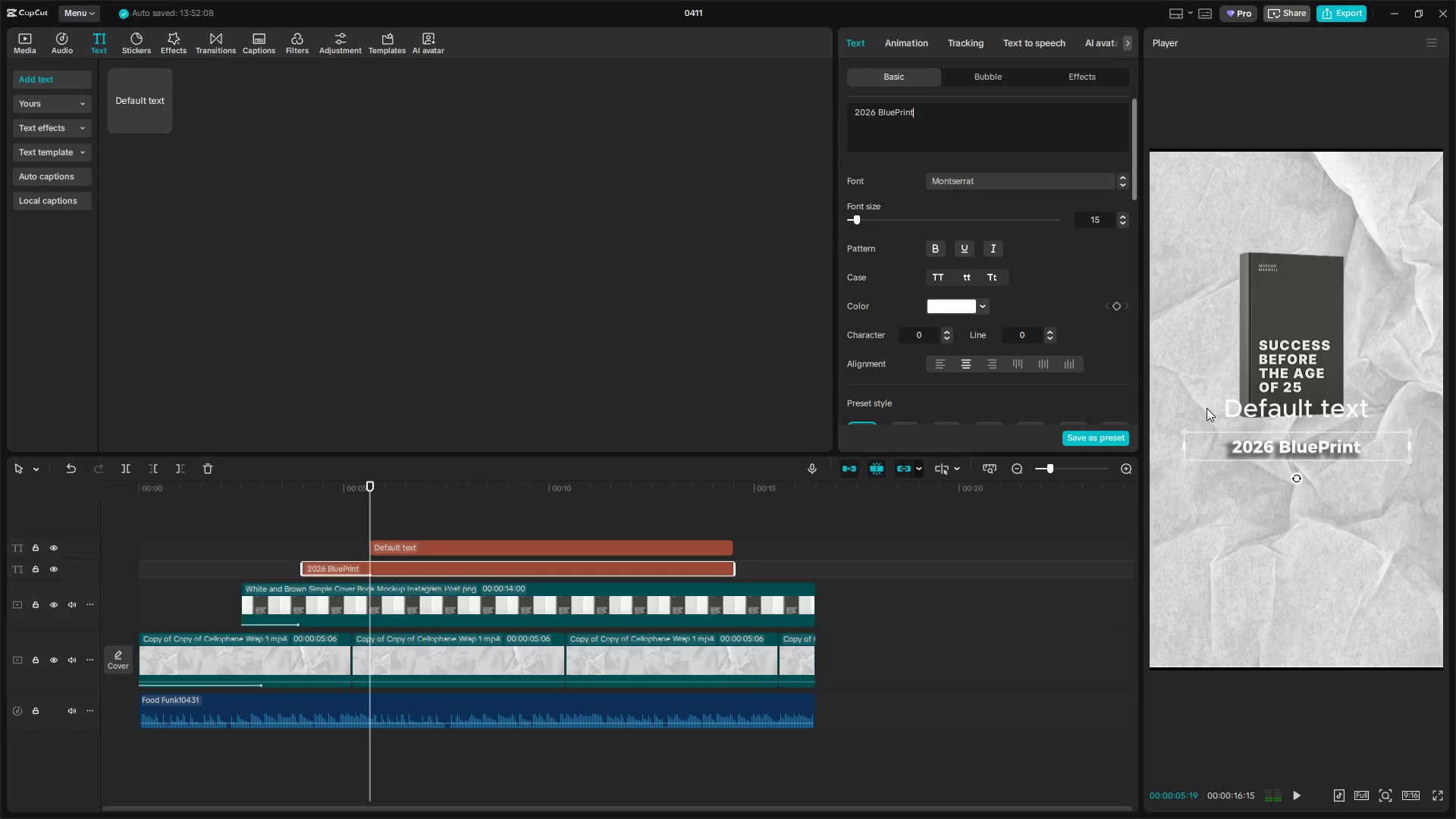 
key(Control+Z)
 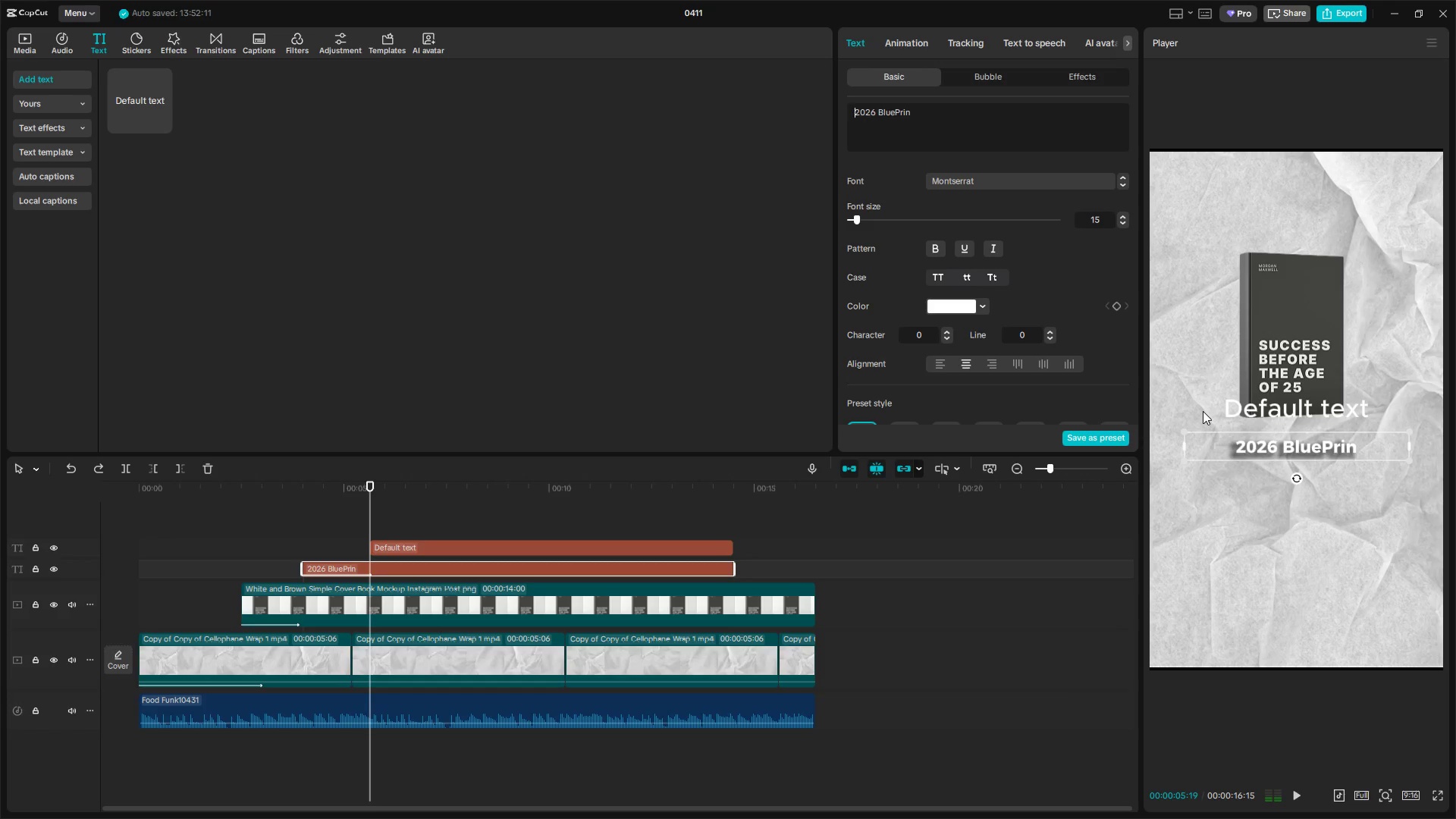 
key(Control+Z)
 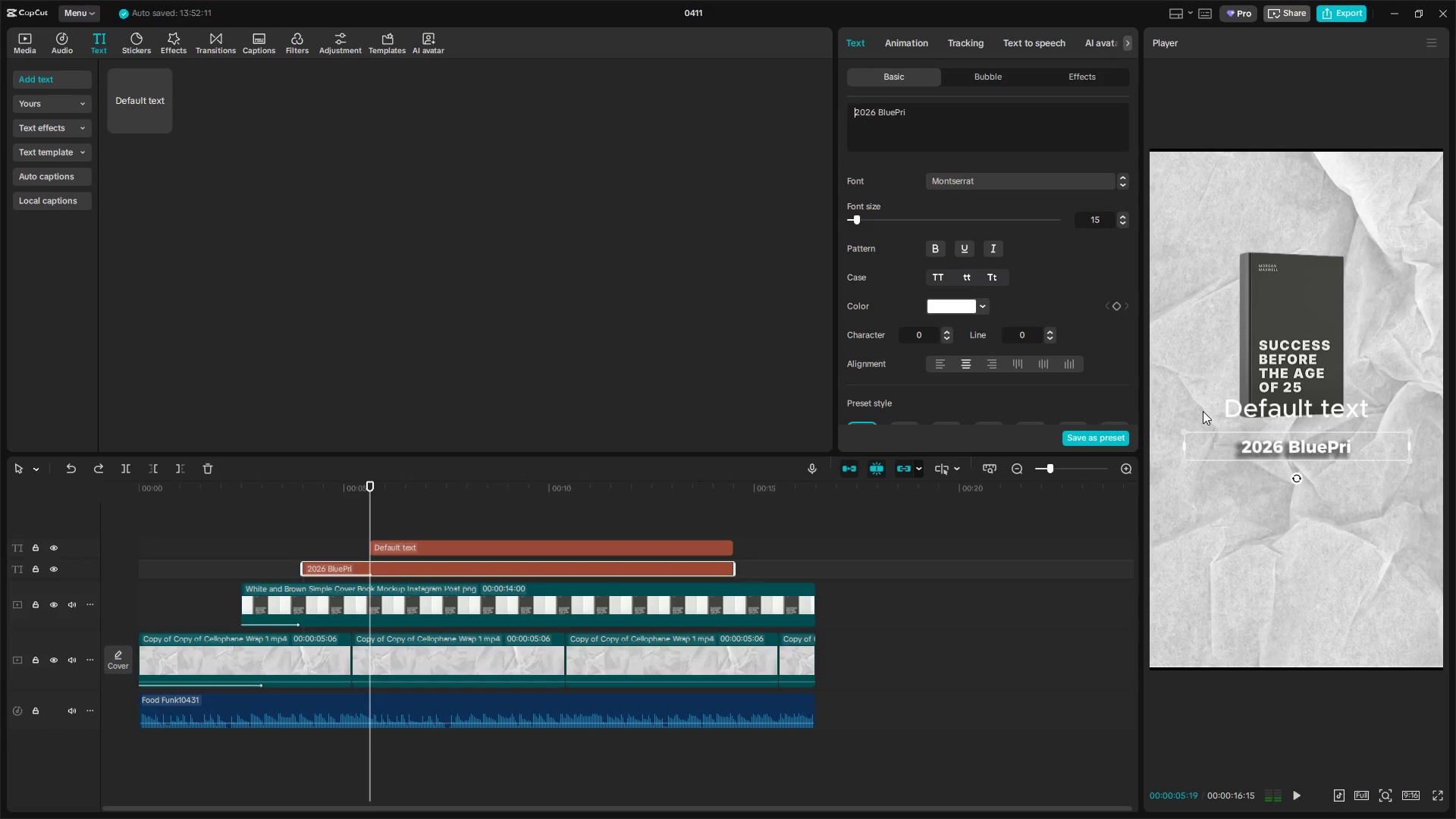 
key(Control+Z)
 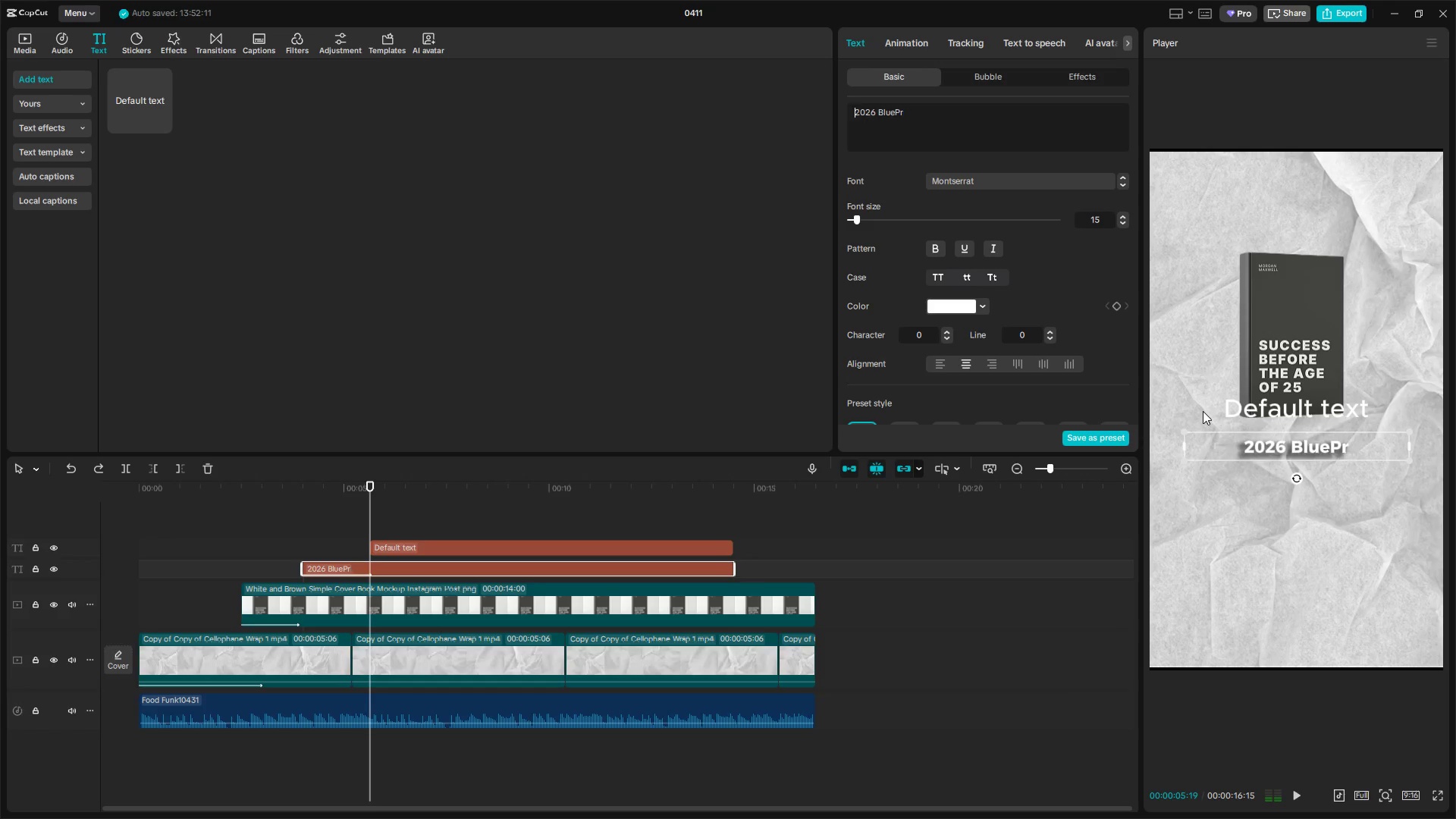 
key(Control+Z)
 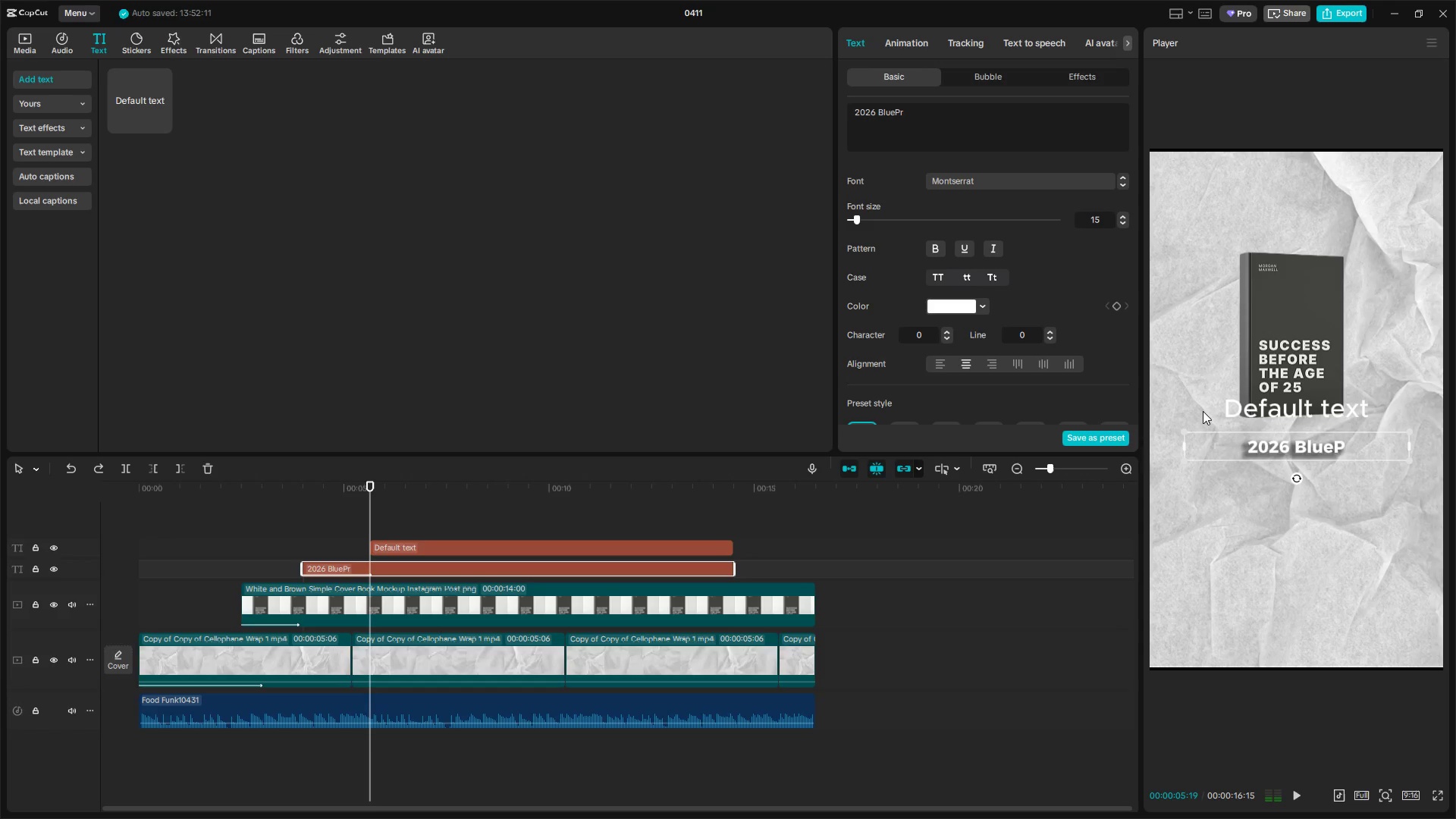 
key(Control+Z)
 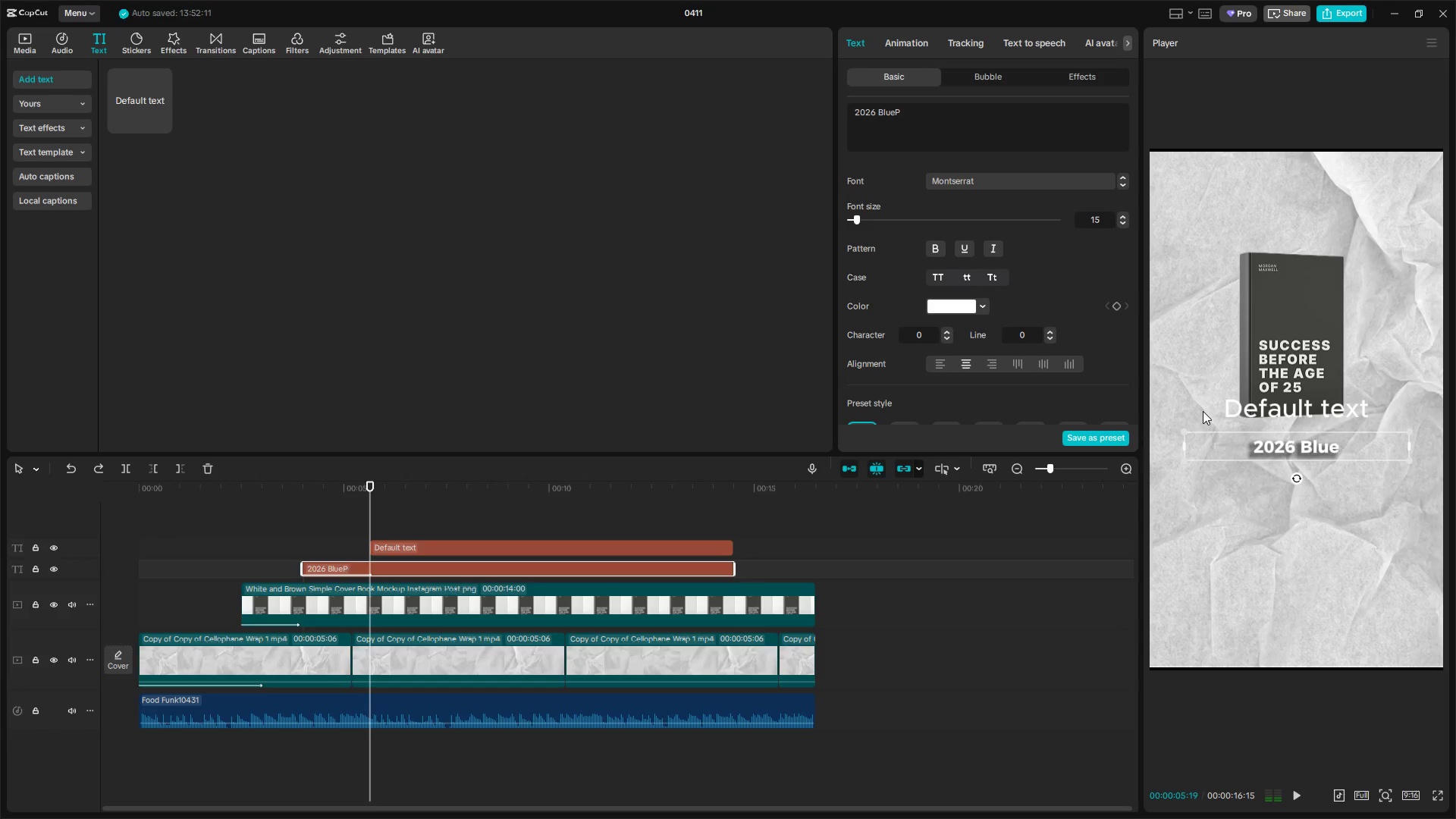 
key(Control+Z)
 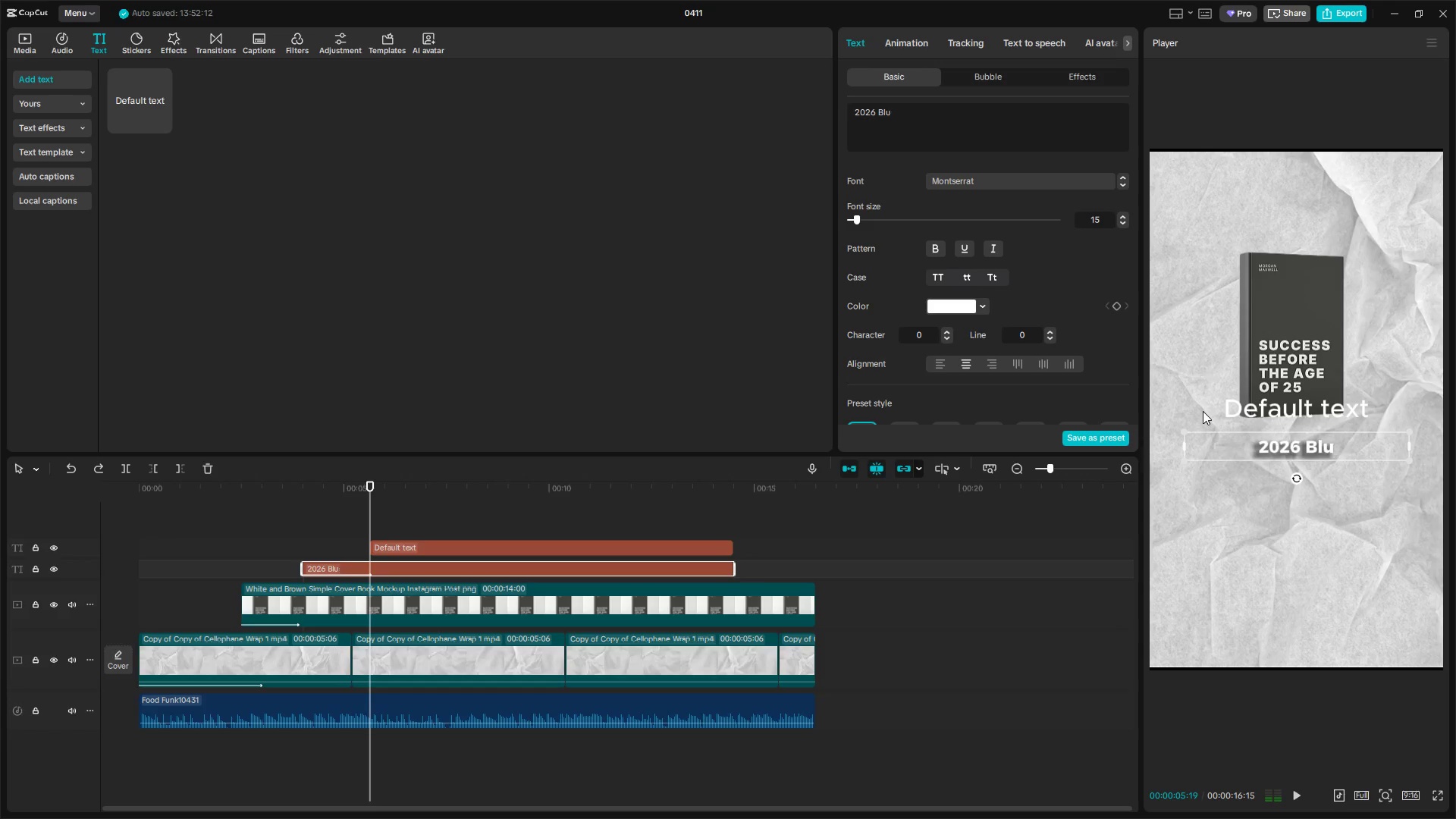 
key(Control+Z)
 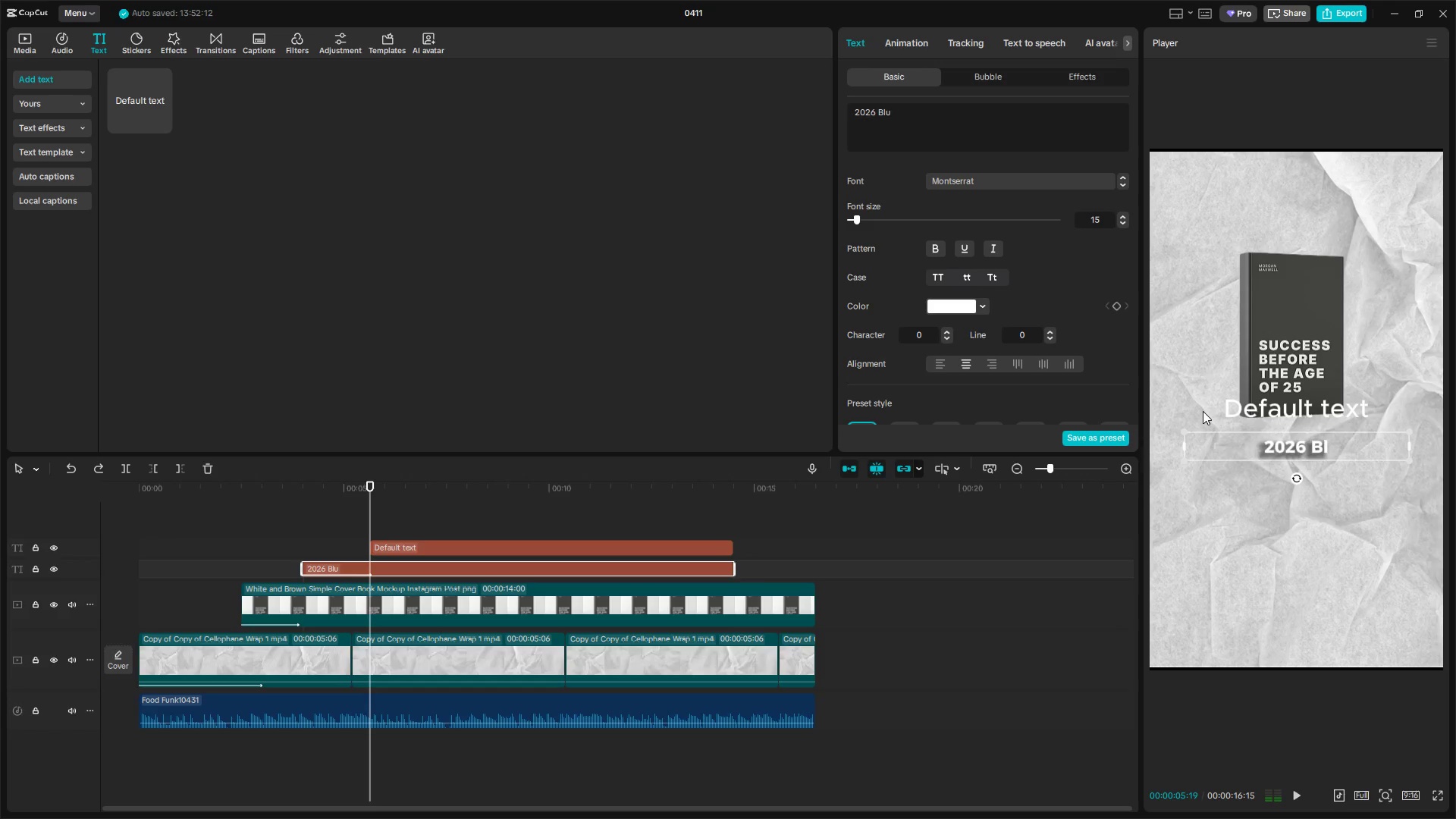 
key(Control+Z)
 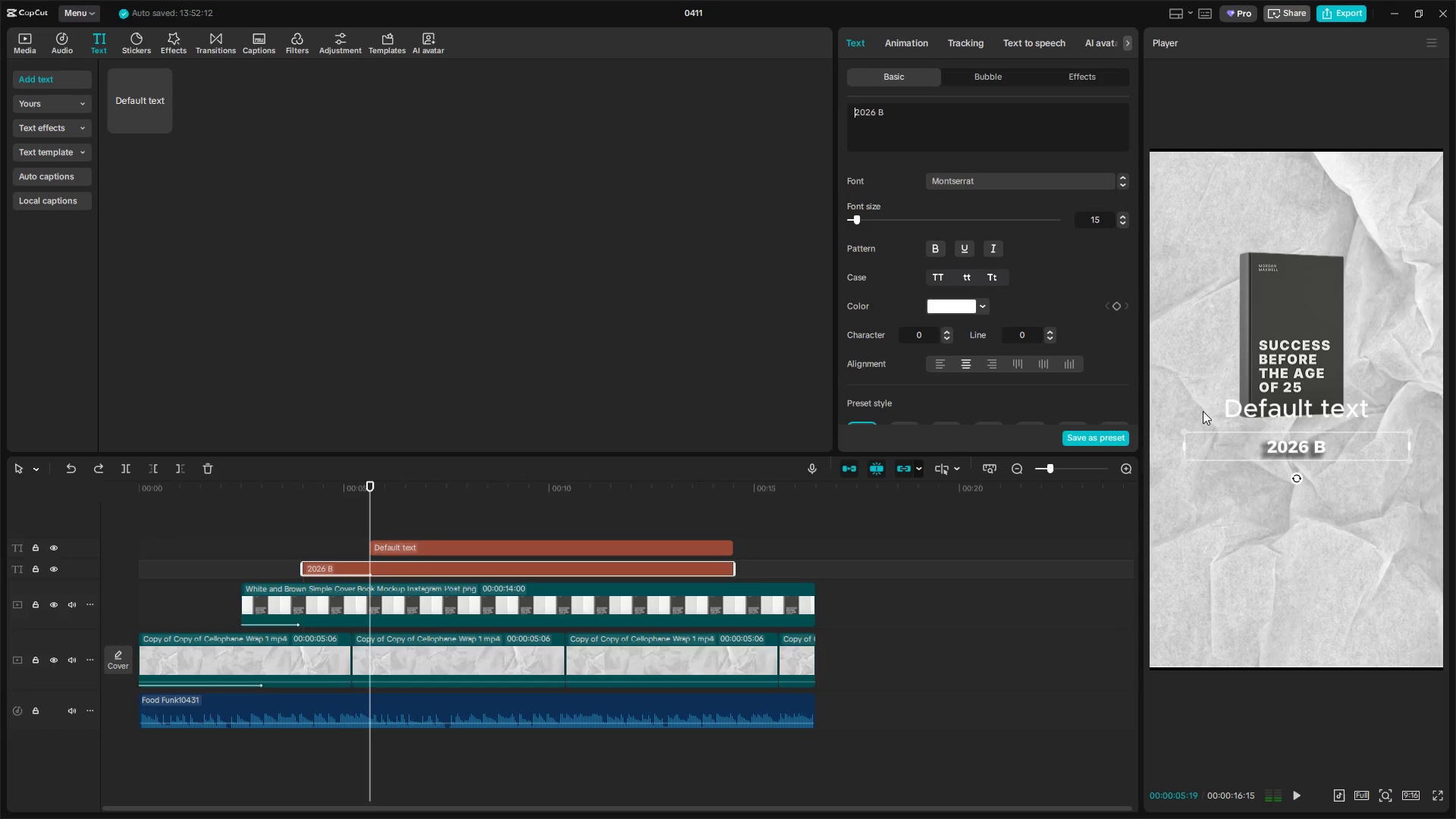 
key(Control+Z)
 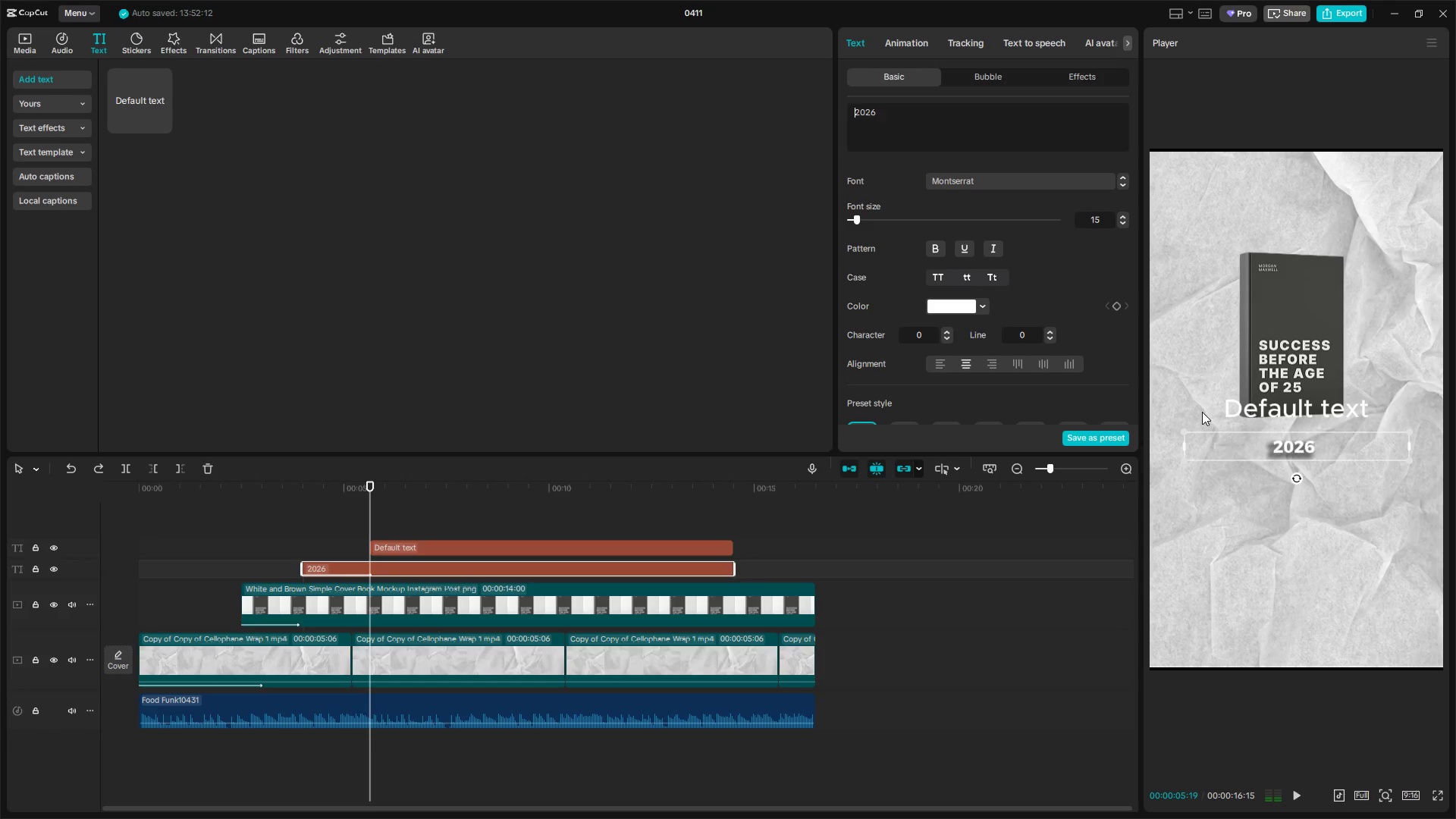 
key(Control+Z)
 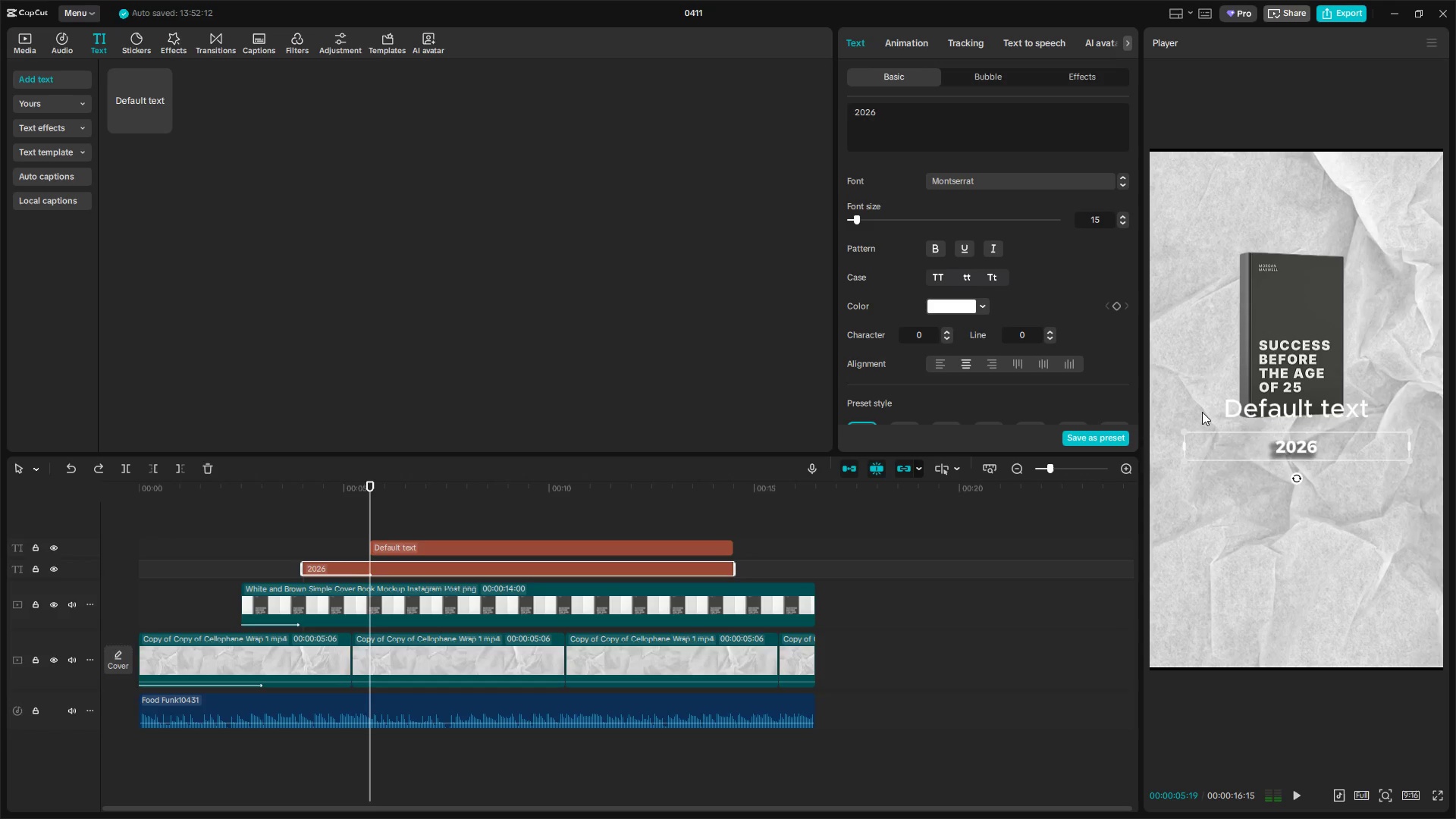 
key(Control+Z)
 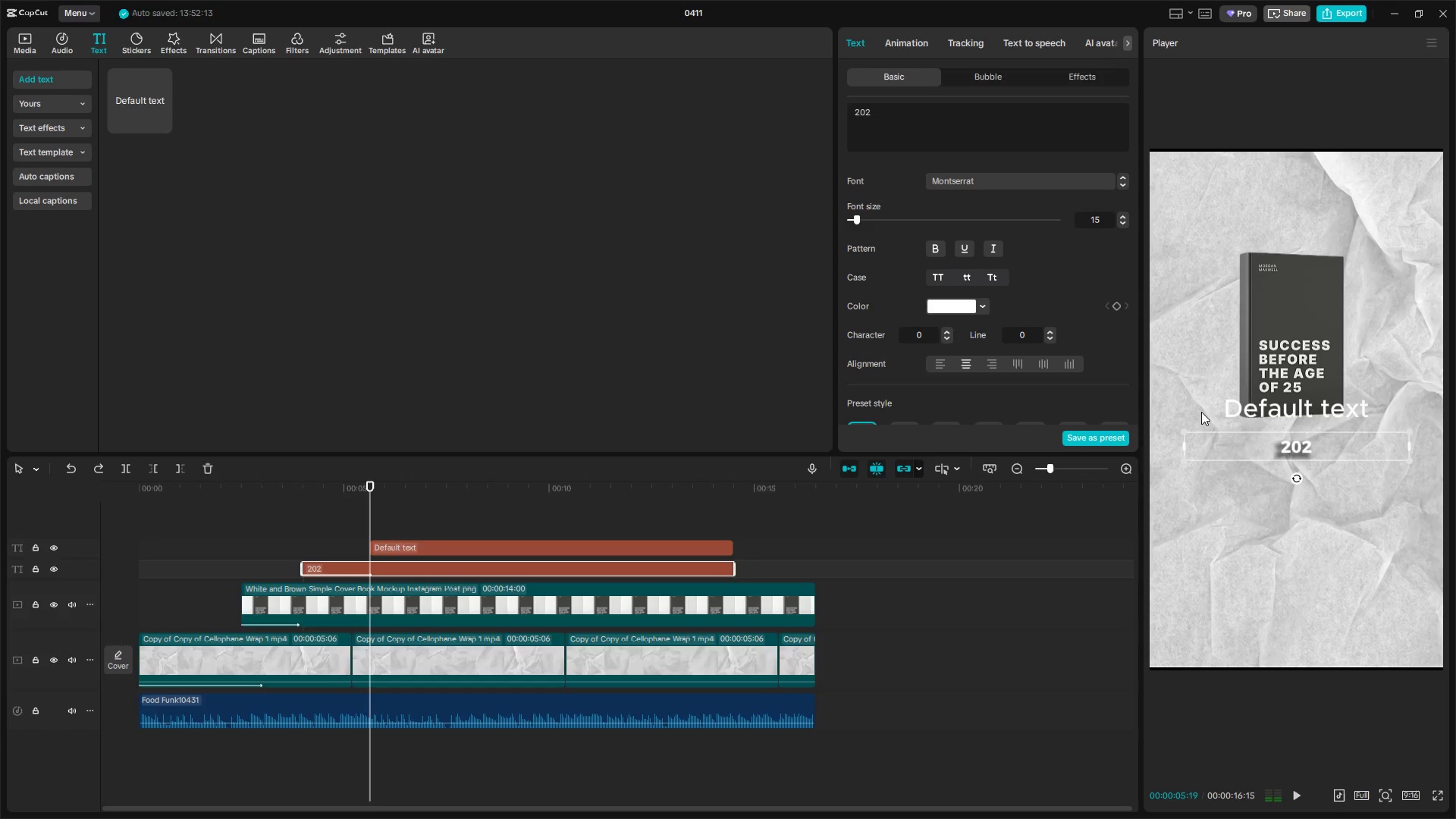 
key(Control+Z)
 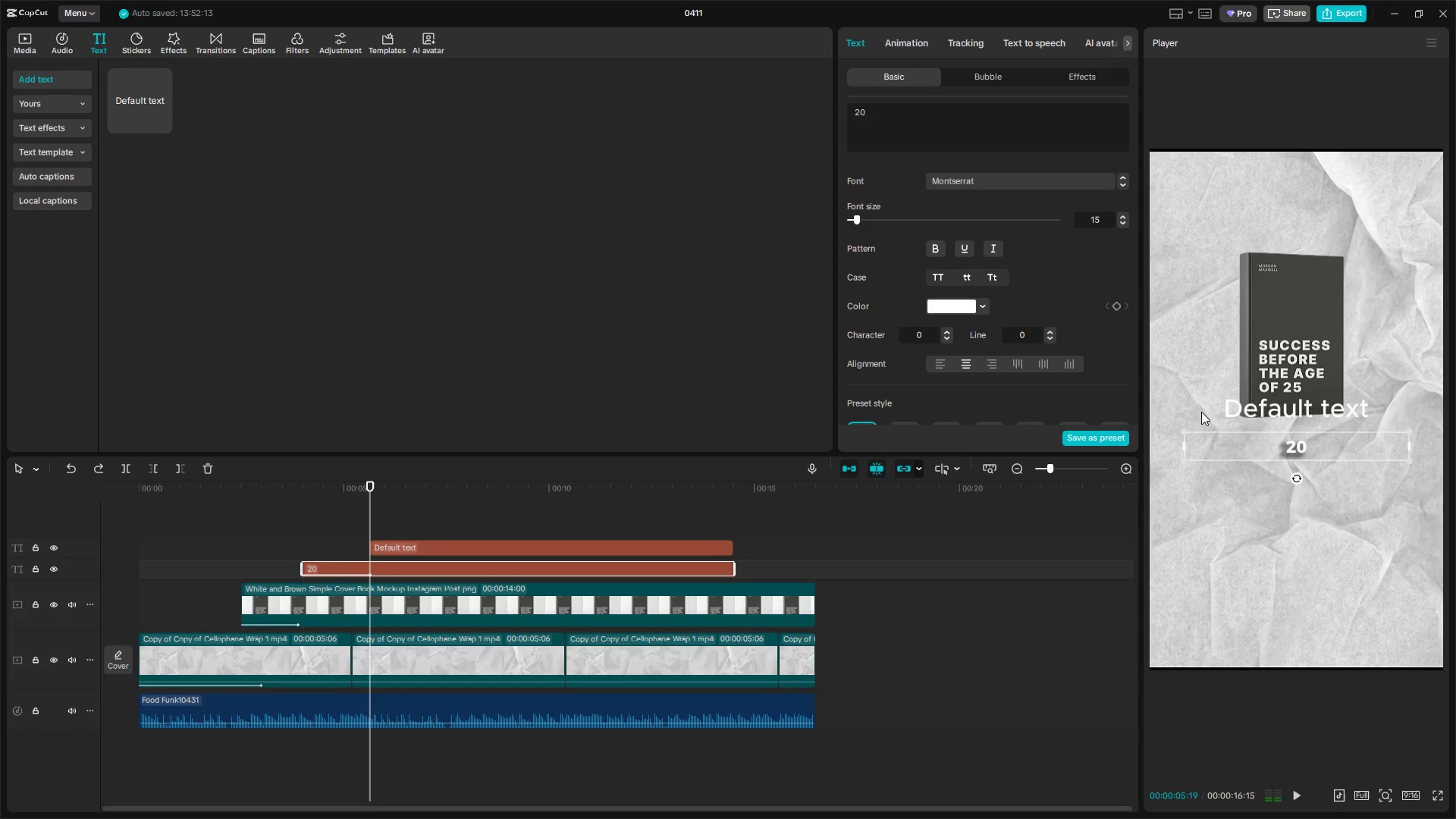 
key(Control+Z)
 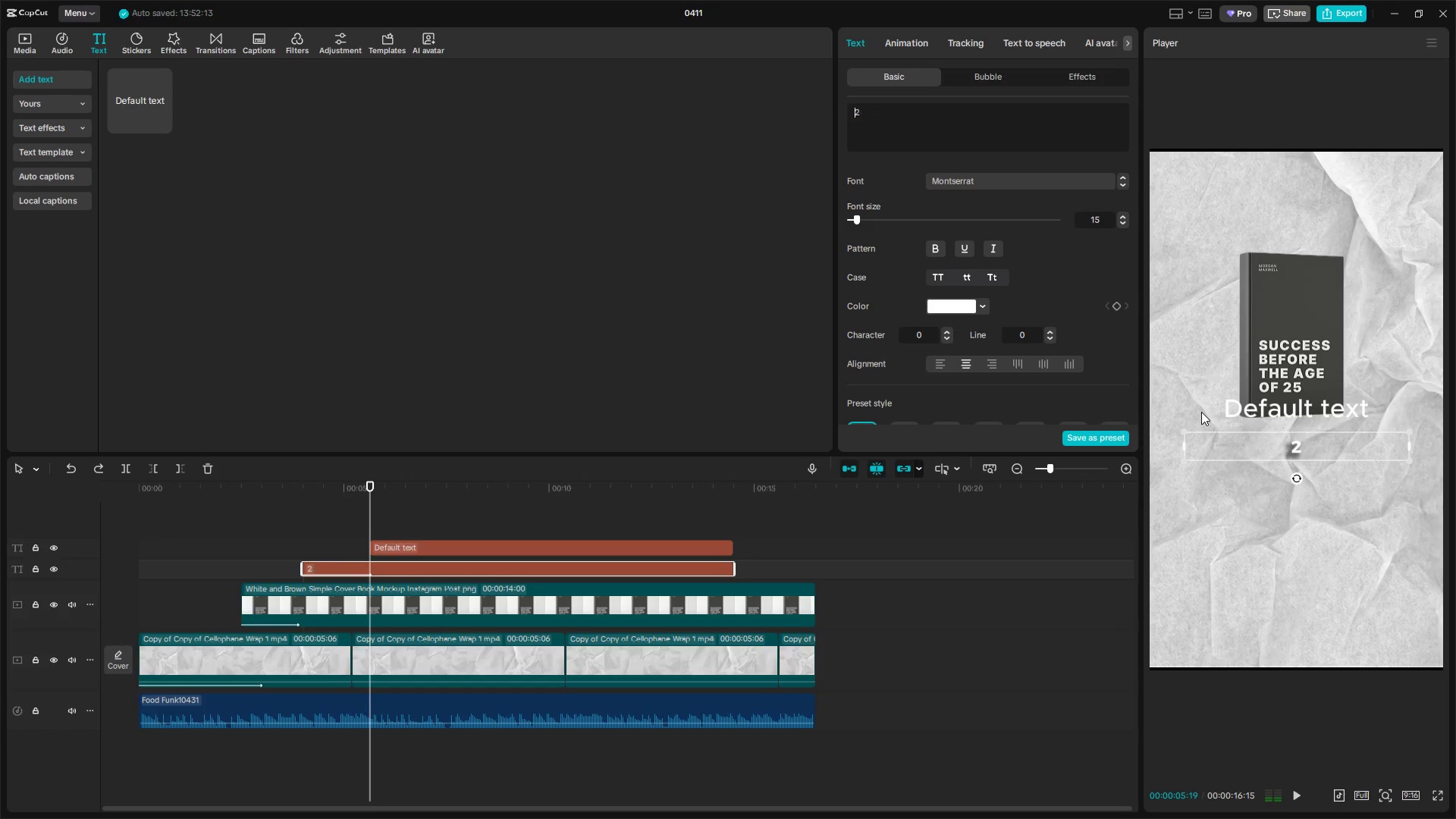 
key(Control+Z)
 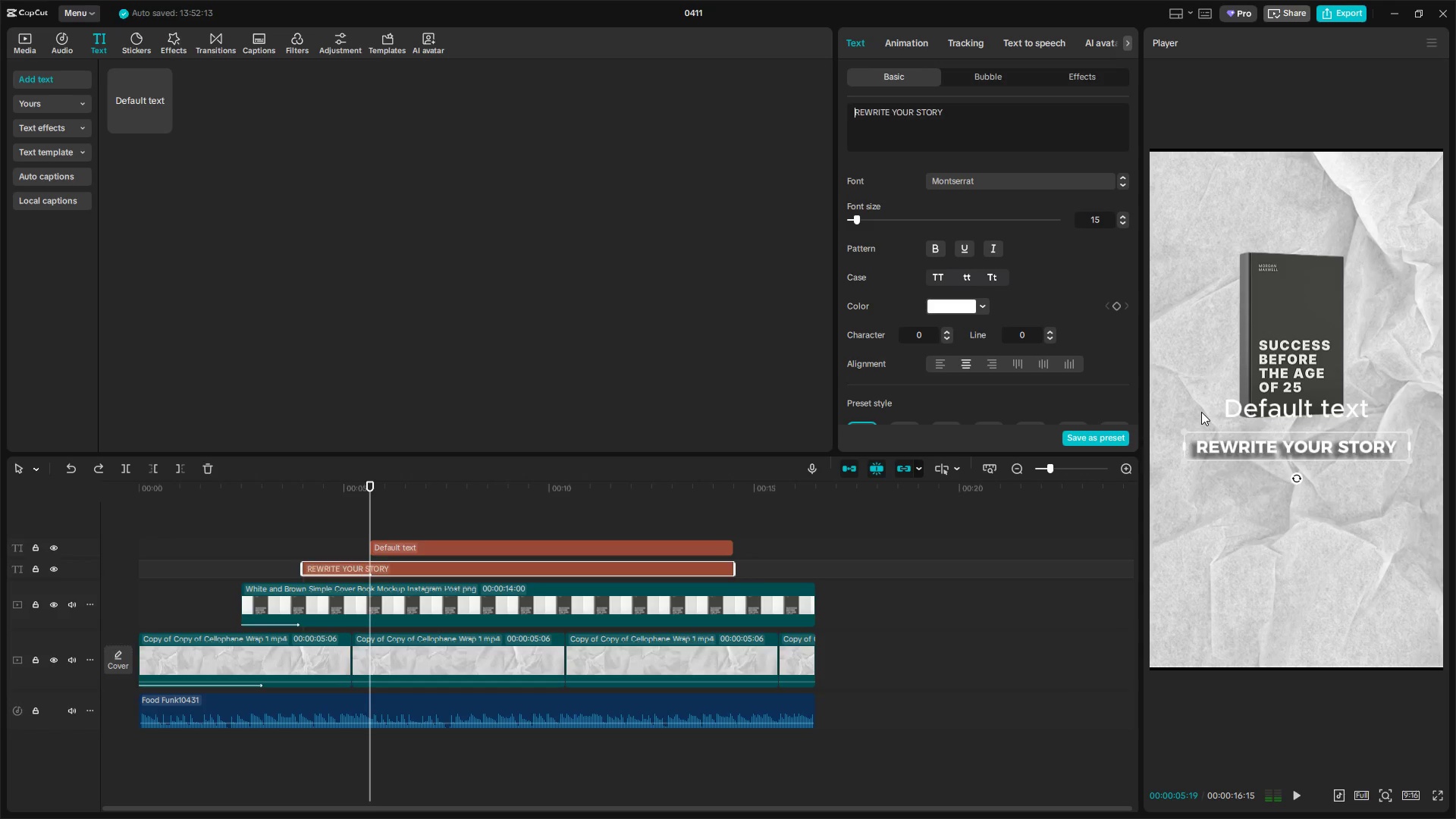 
key(Control+Z)
 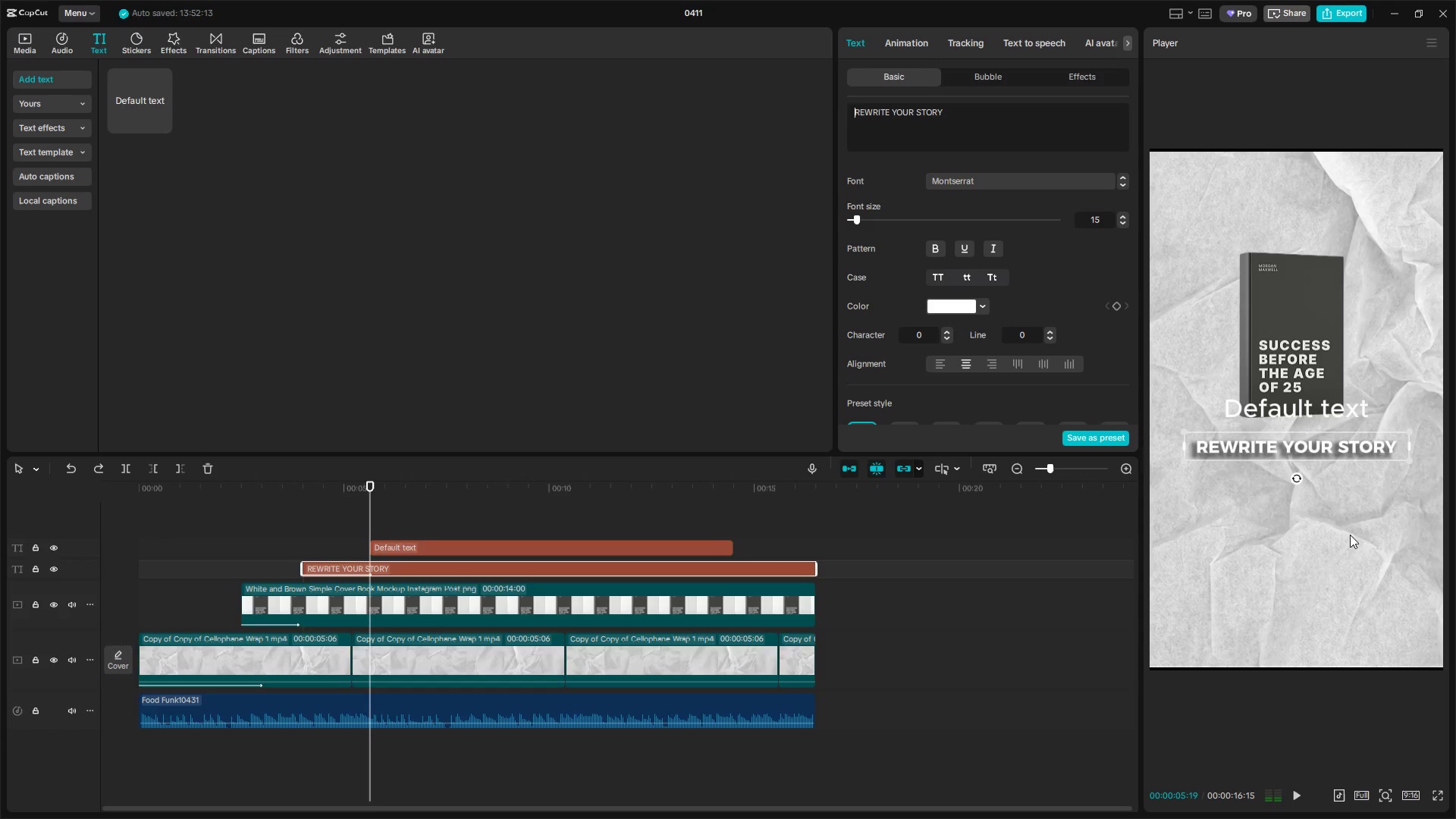 
left_click([1329, 402])
 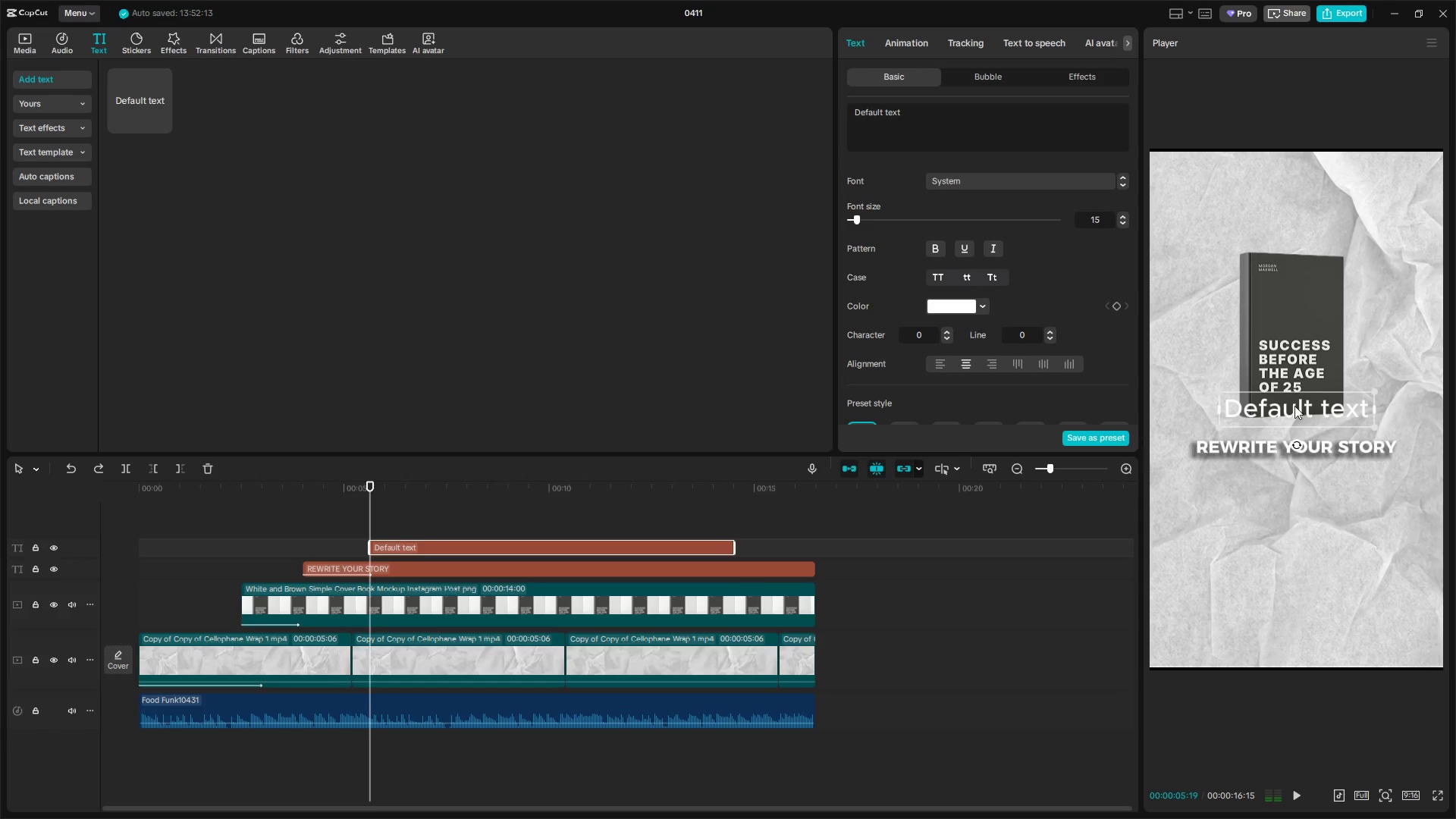 
left_click_drag(start_coordinate=[1304, 405], to_coordinate=[1309, 484])
 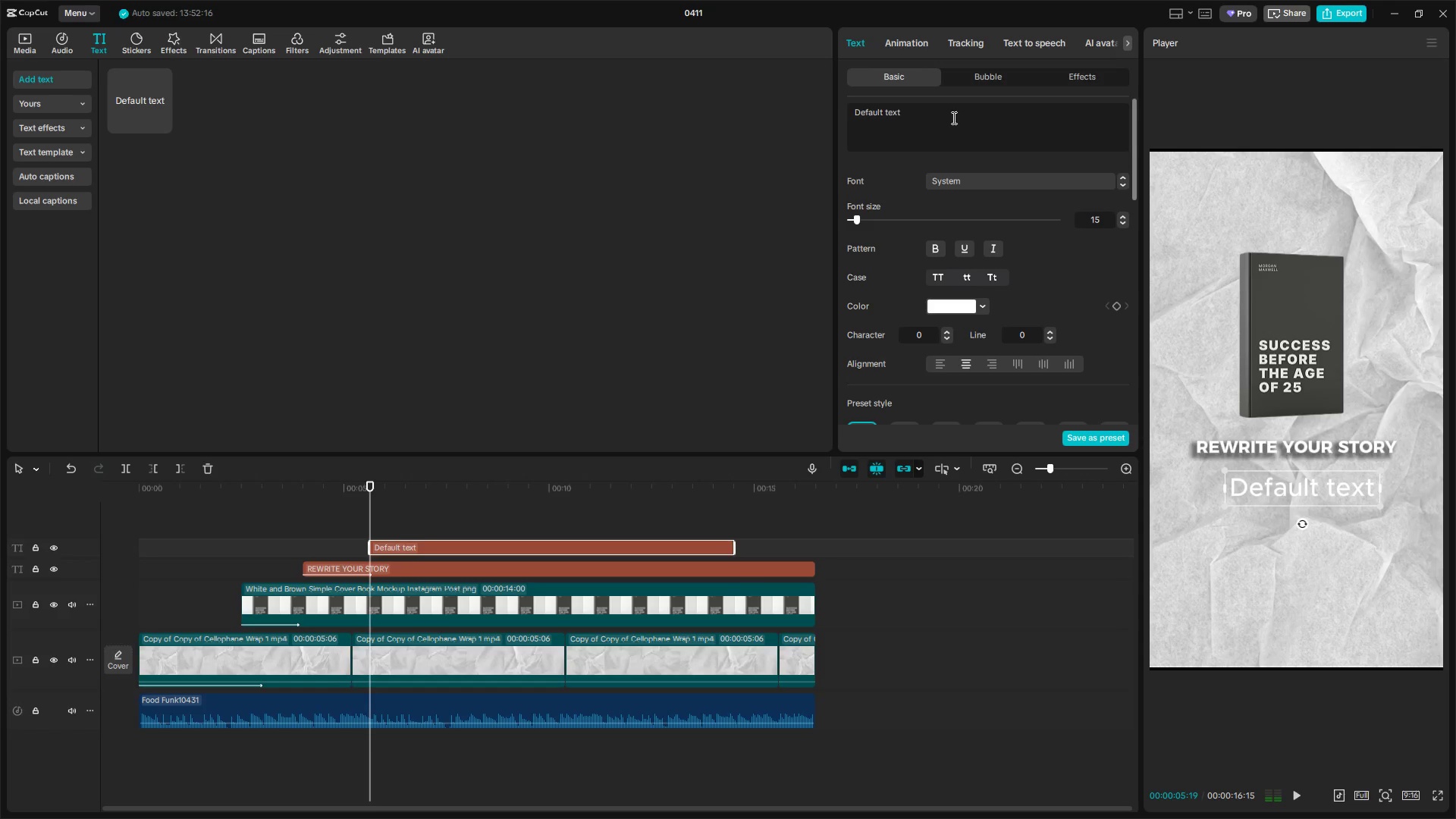 
left_click_drag(start_coordinate=[955, 121], to_coordinate=[722, 104])
 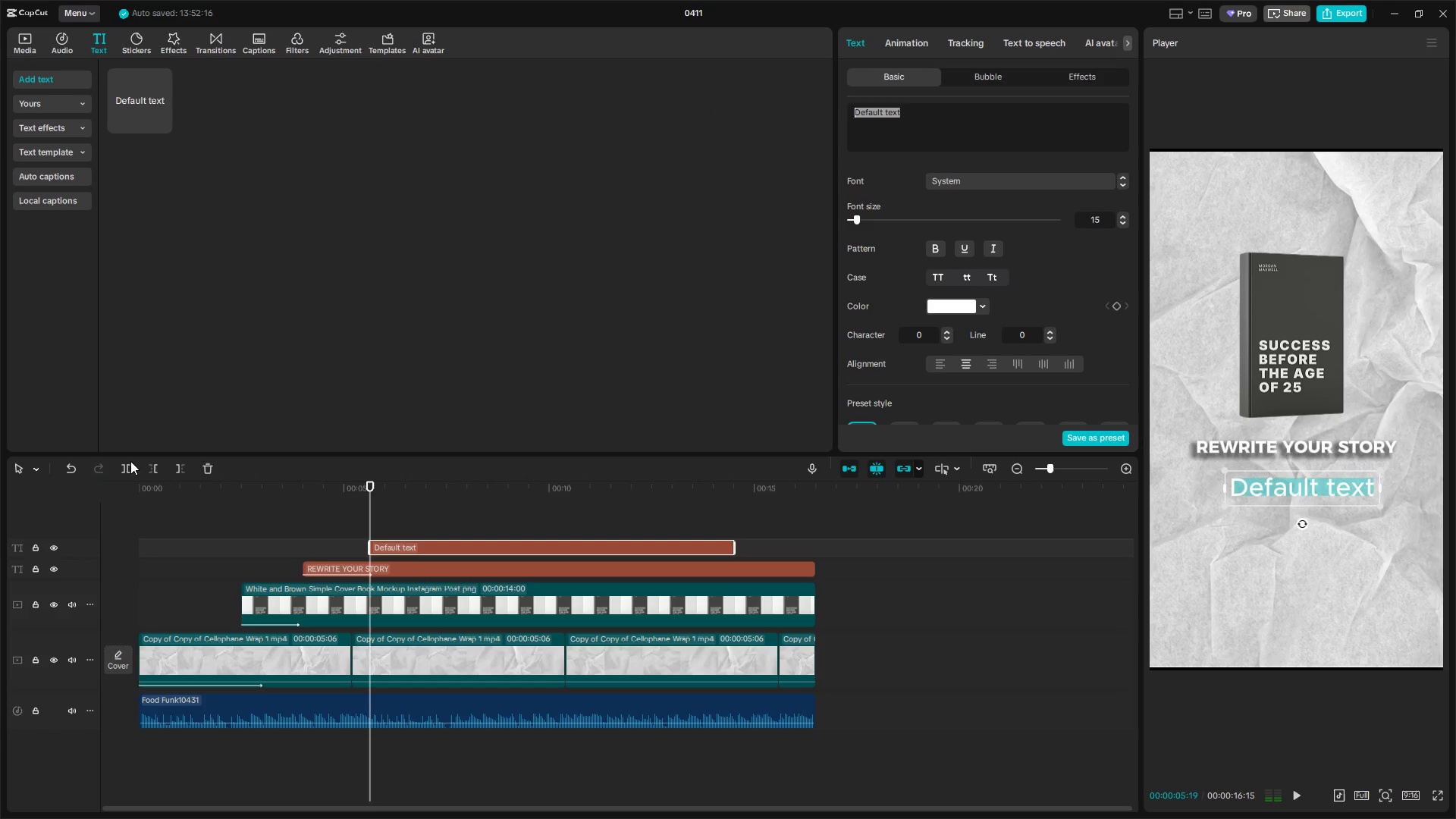 
type(2026 Blueprint top success)
 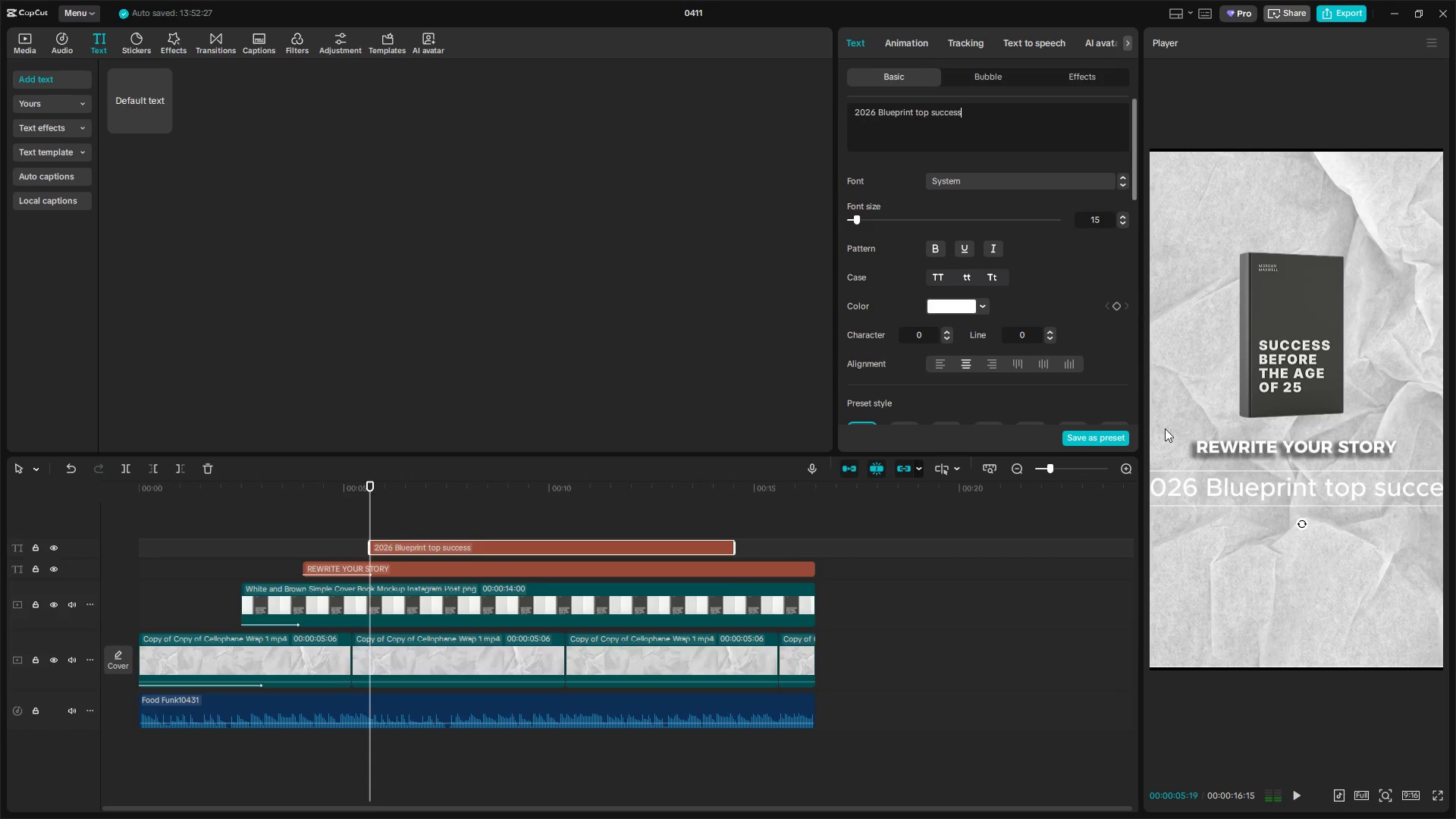 
left_click_drag(start_coordinate=[1305, 483], to_coordinate=[1233, 482])
 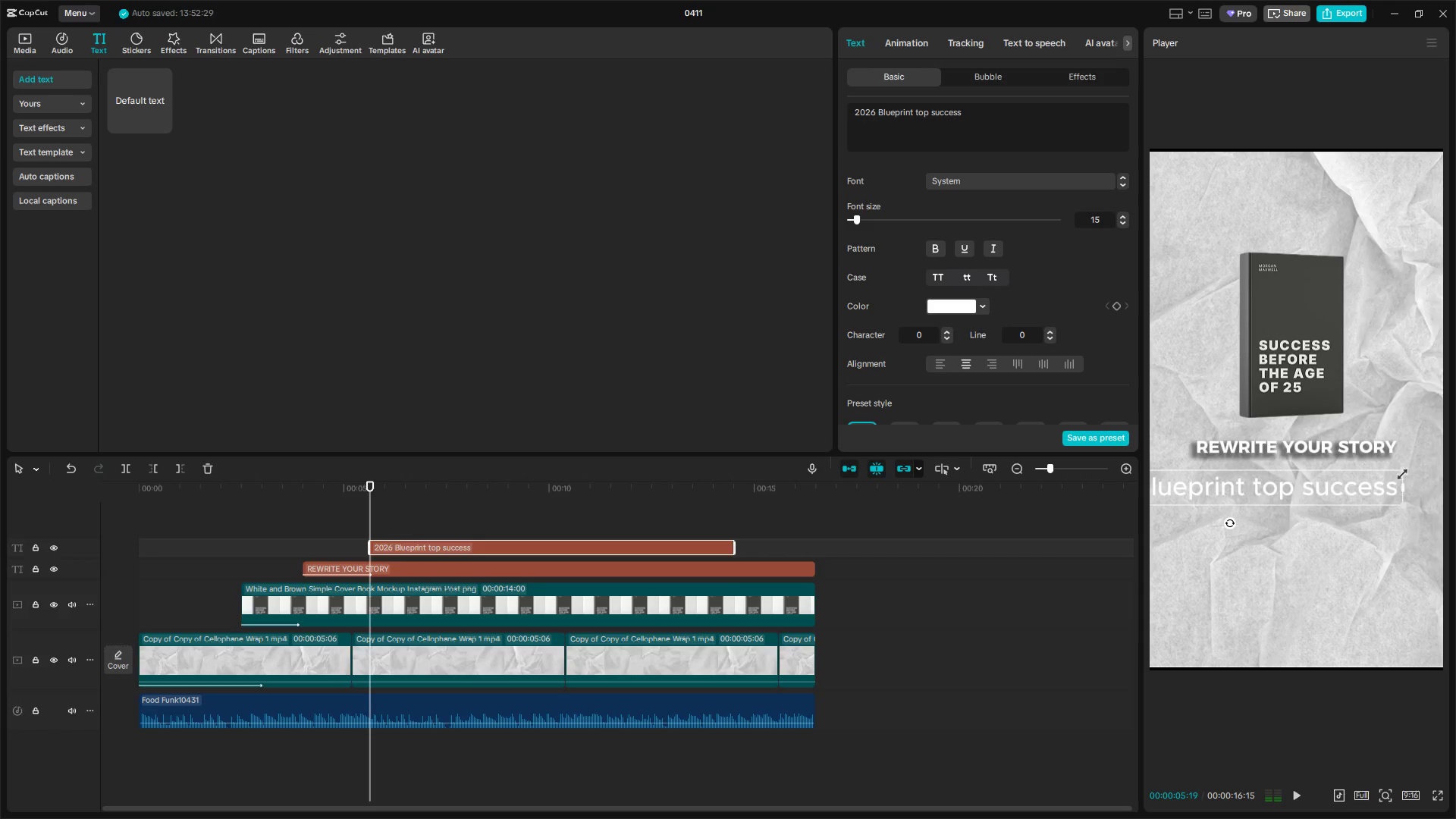 
left_click_drag(start_coordinate=[1401, 469], to_coordinate=[1250, 502])
 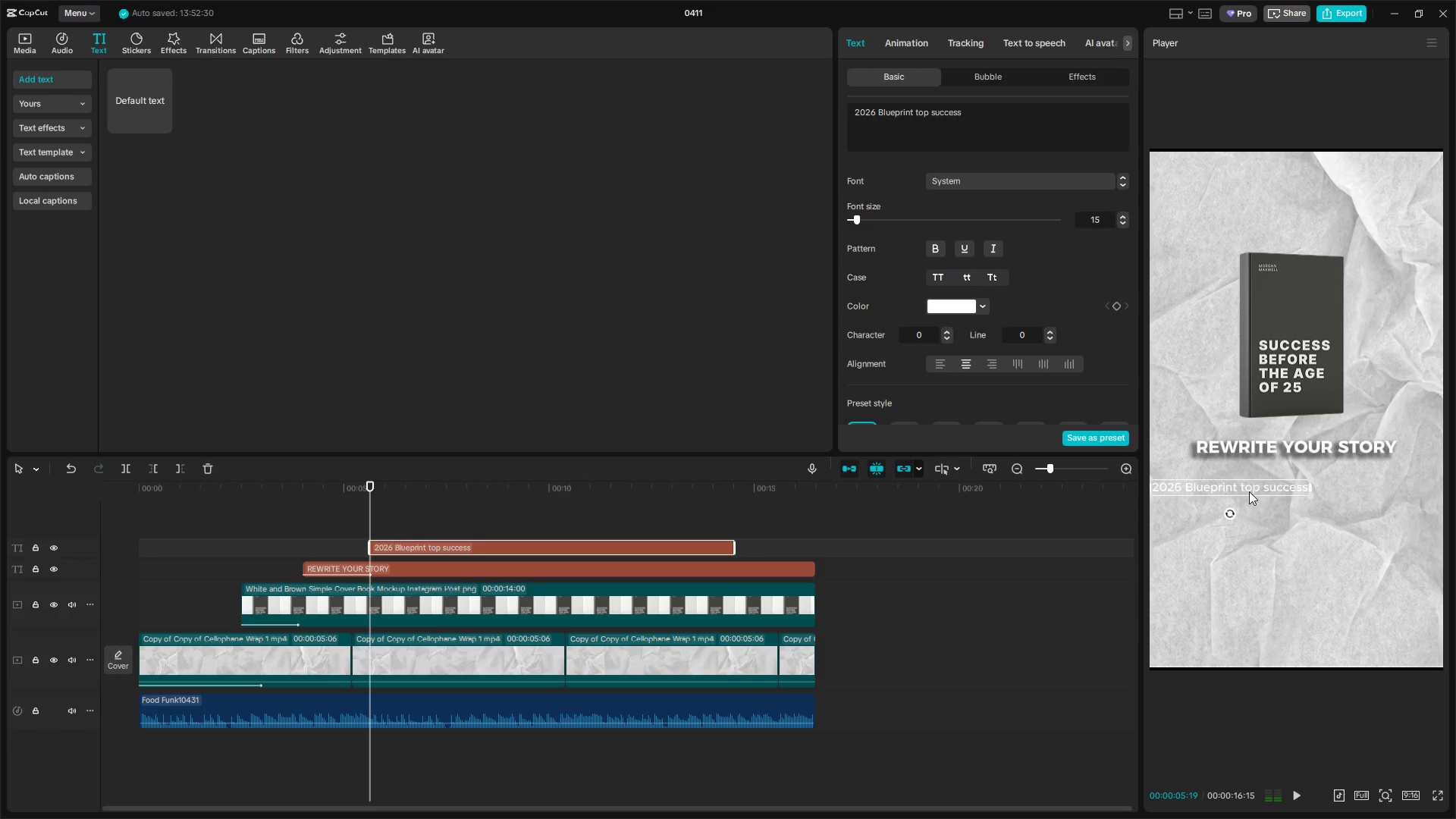 
left_click_drag(start_coordinate=[1249, 486], to_coordinate=[1314, 515])
 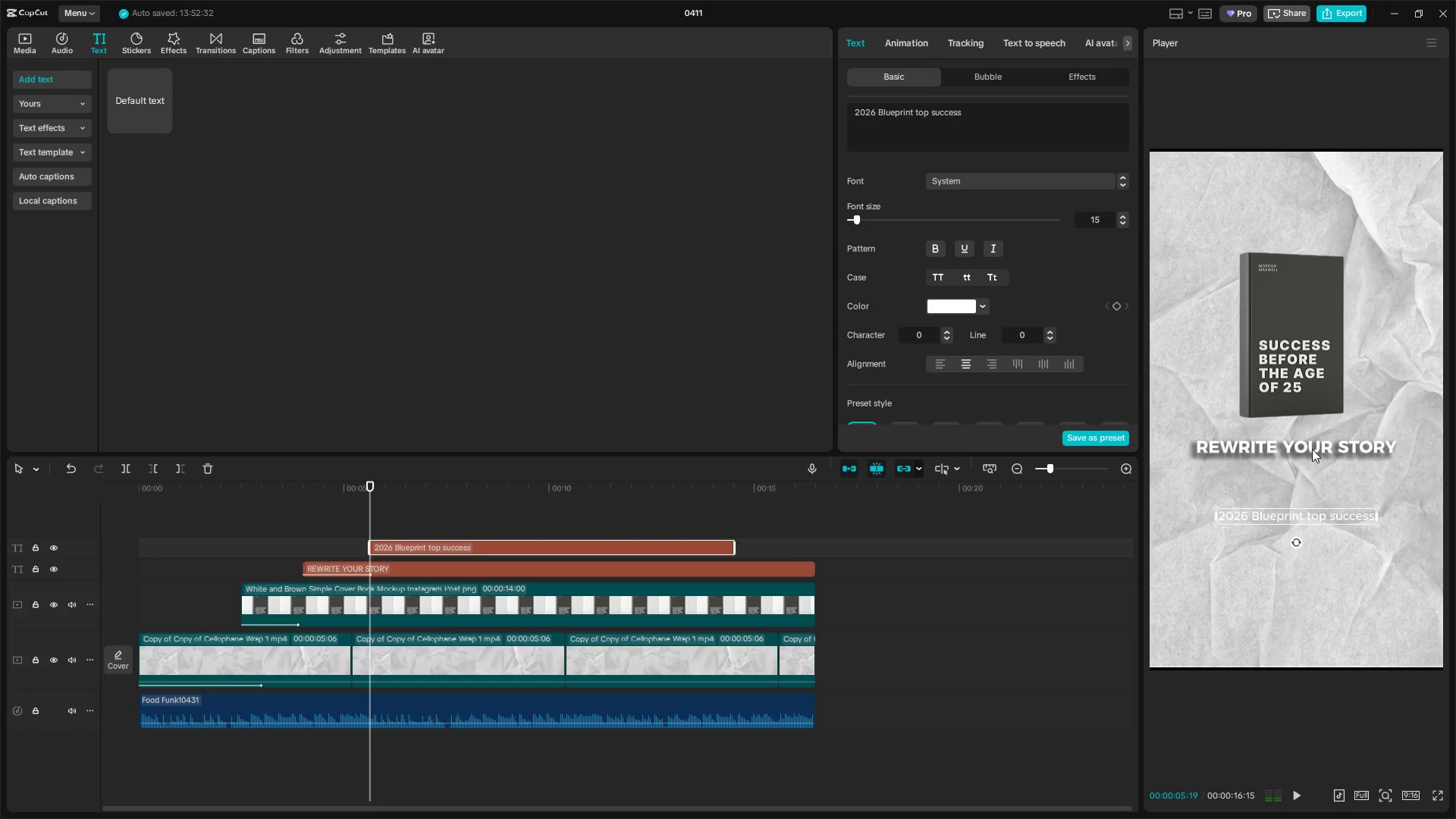 
left_click([1311, 446])
 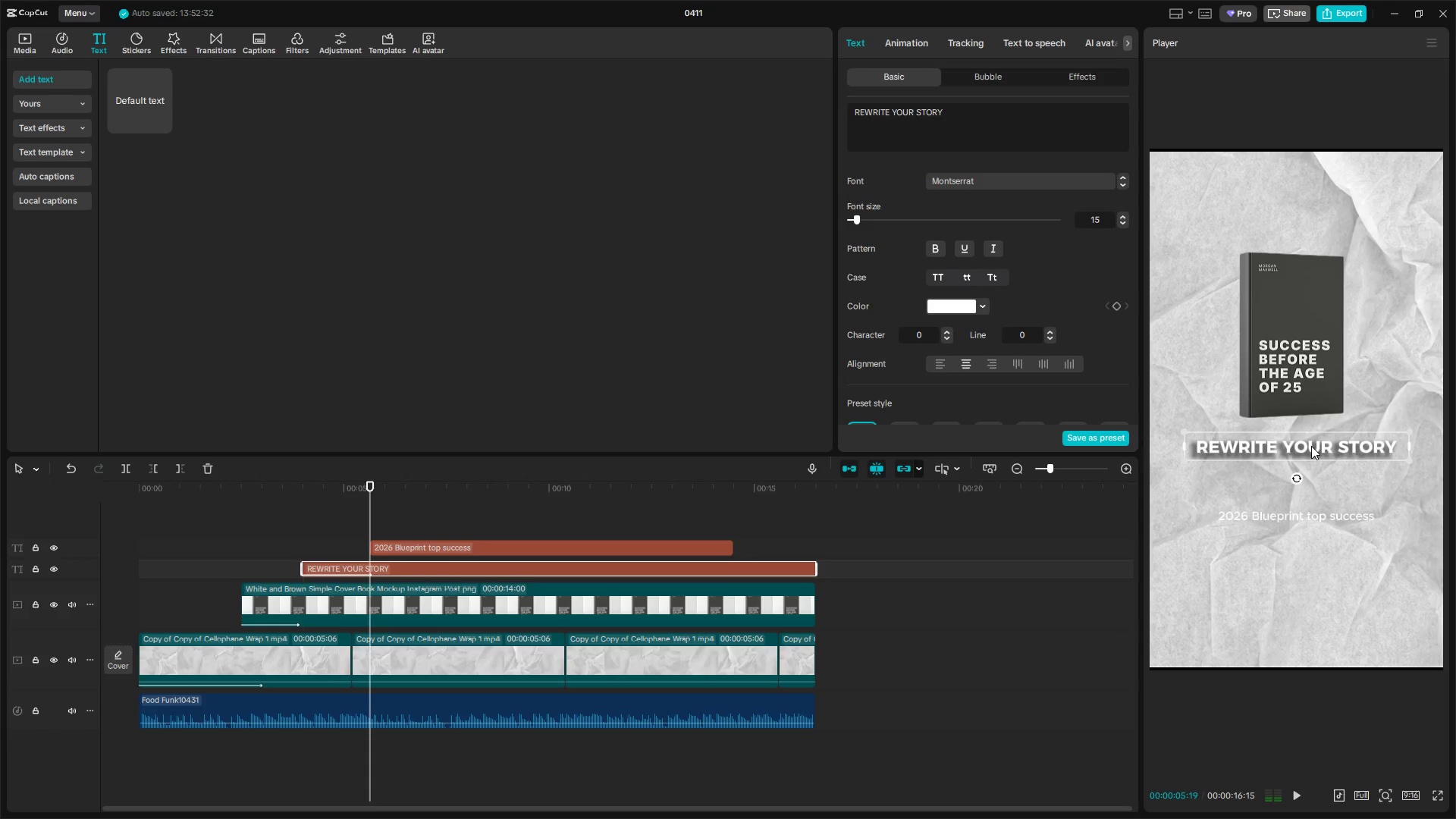 
left_click_drag(start_coordinate=[1311, 446], to_coordinate=[1308, 486])
 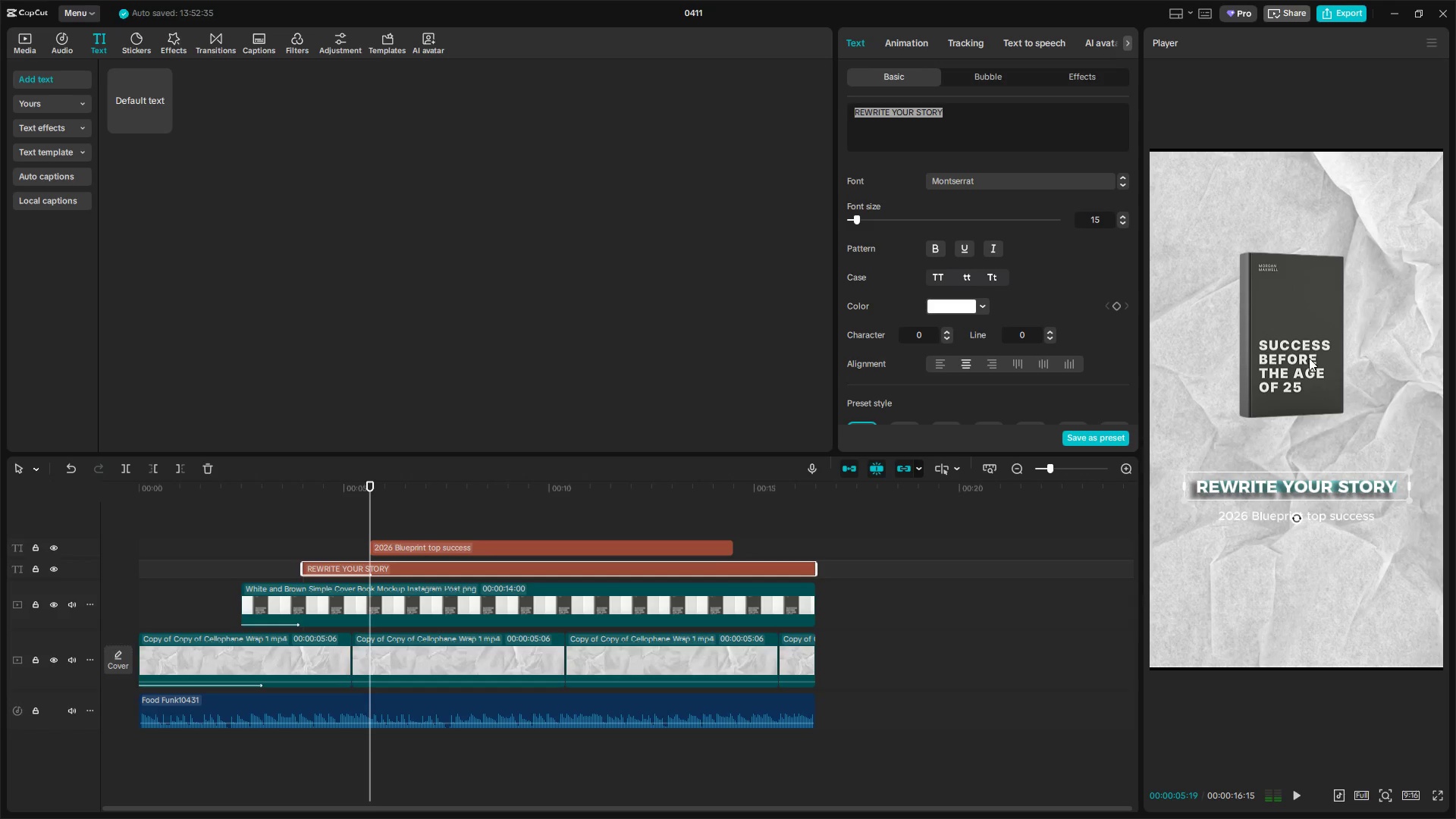 
left_click([1307, 342])
 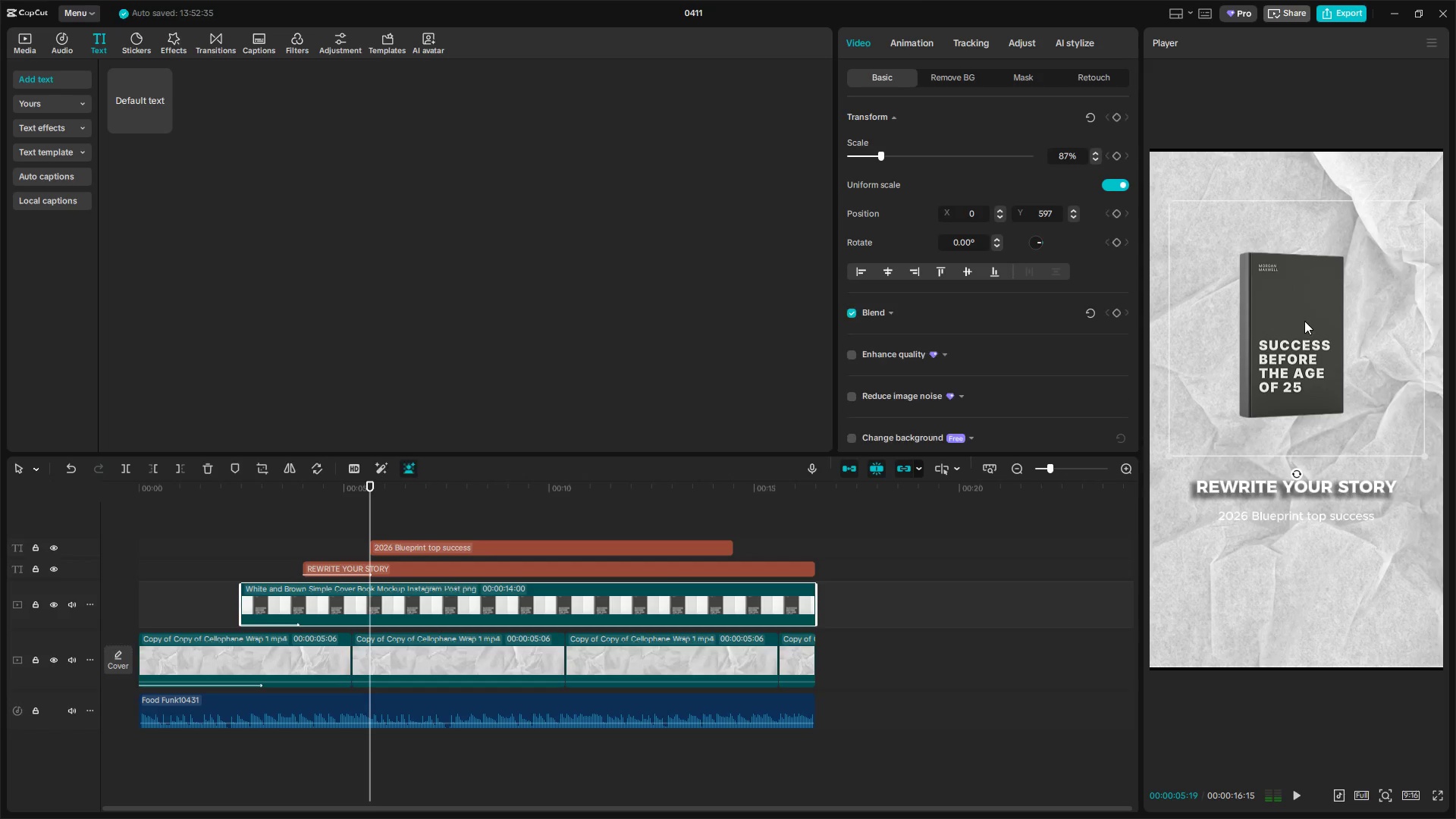 
left_click_drag(start_coordinate=[1304, 321], to_coordinate=[1303, 345])
 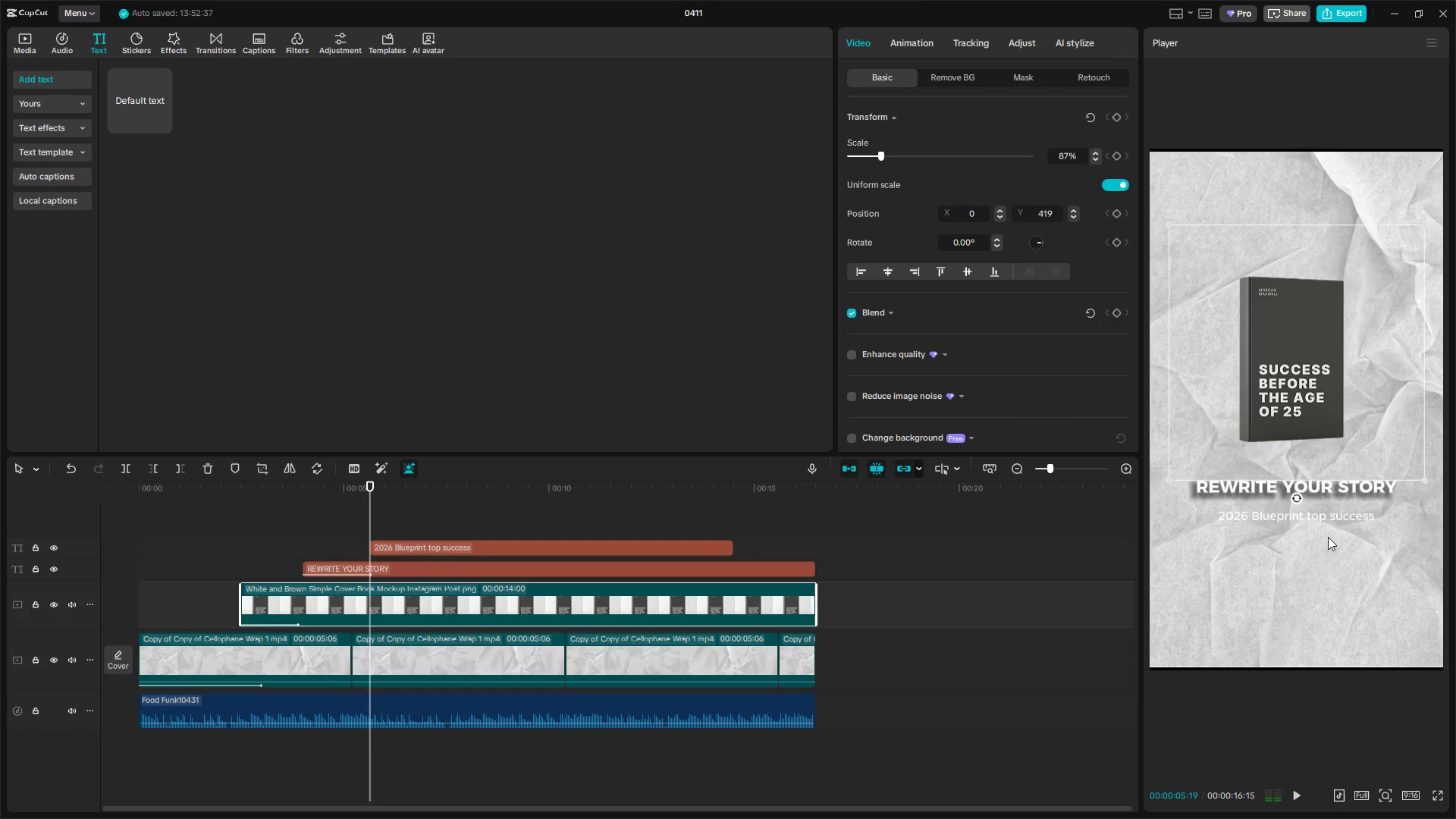 
left_click([1330, 564])
 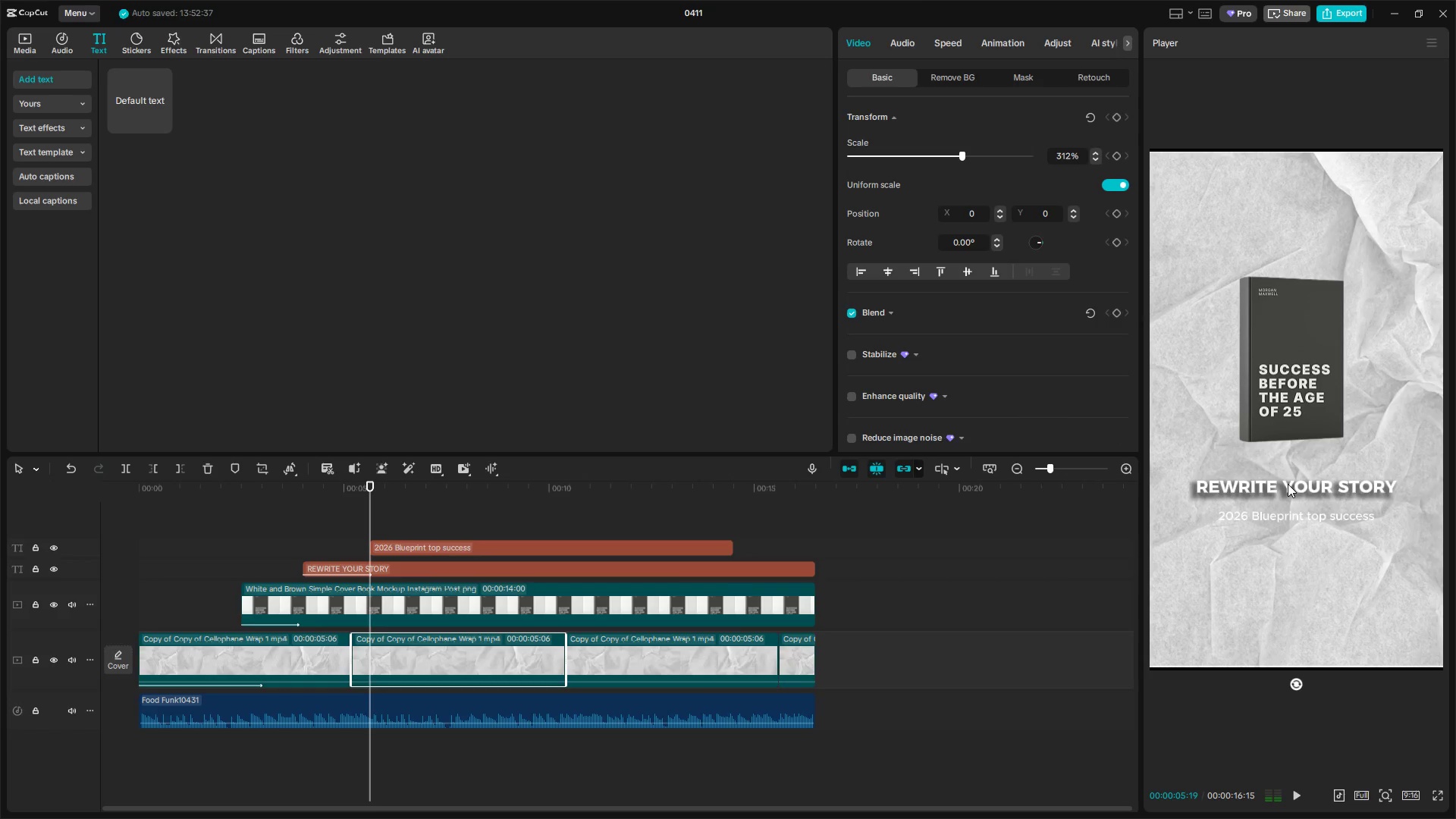 
double_click([1289, 486])
 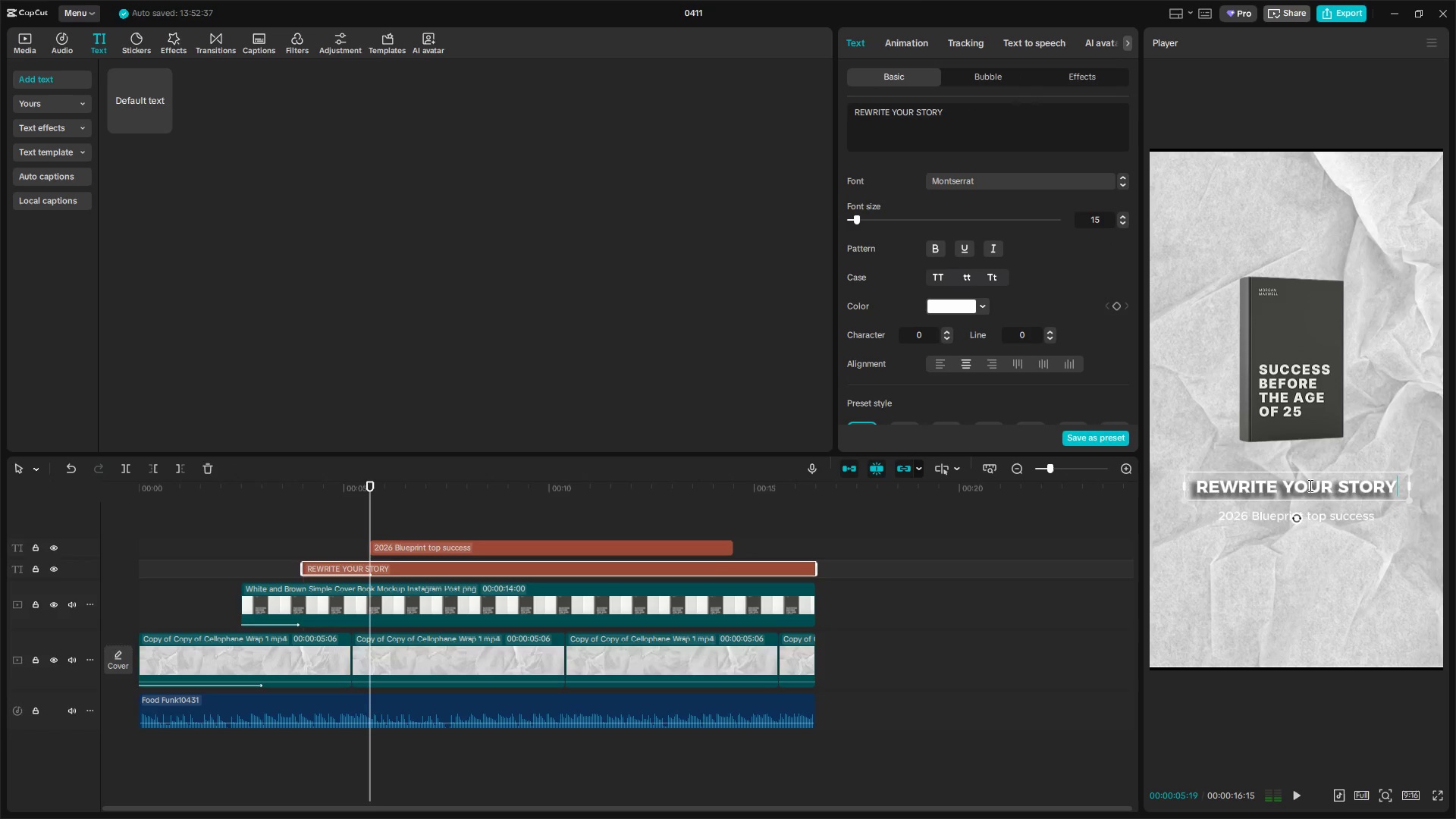 
left_click_drag(start_coordinate=[1308, 489], to_coordinate=[1308, 479])
 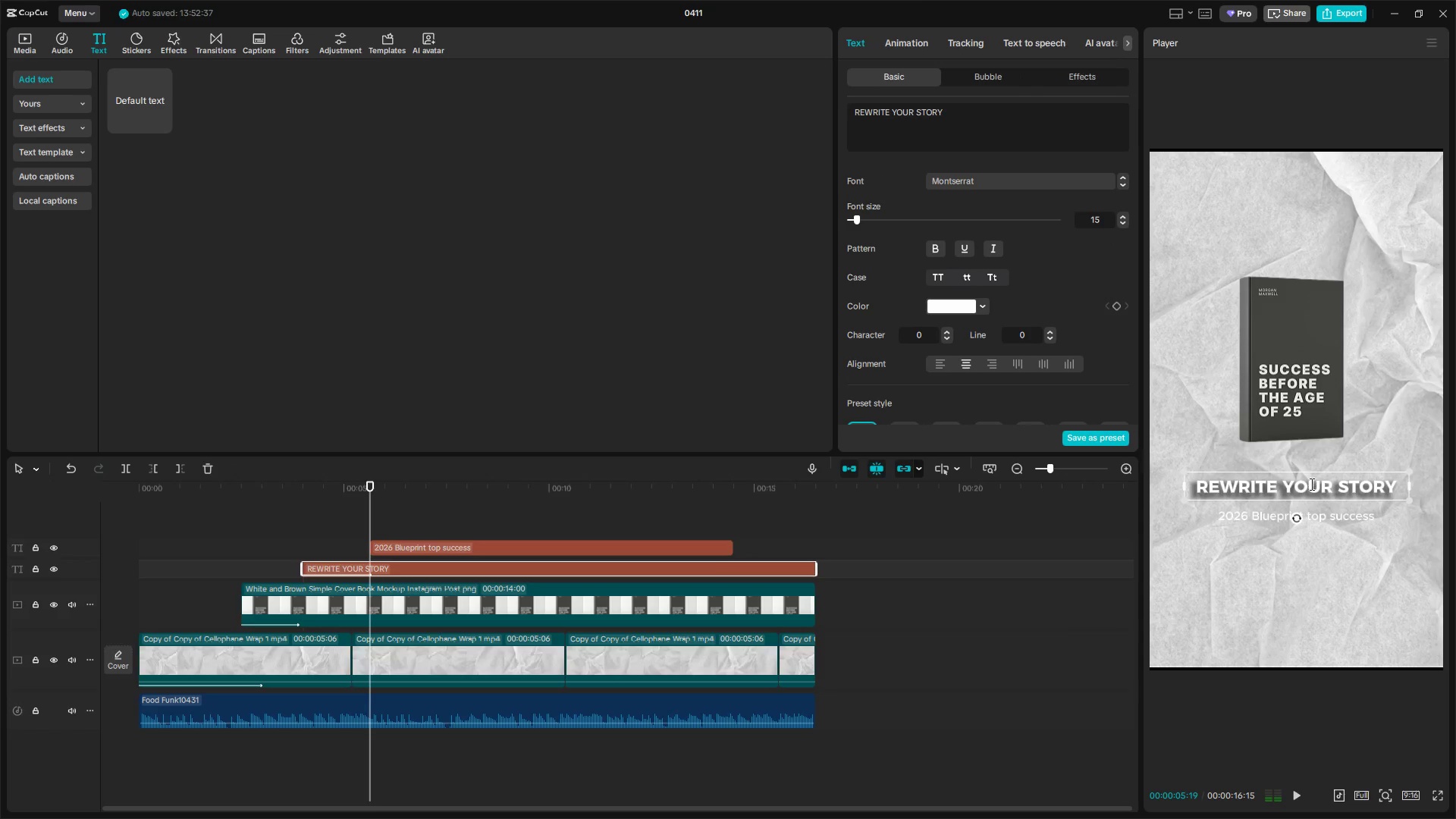 
left_click_drag(start_coordinate=[1310, 484], to_coordinate=[1313, 469])
 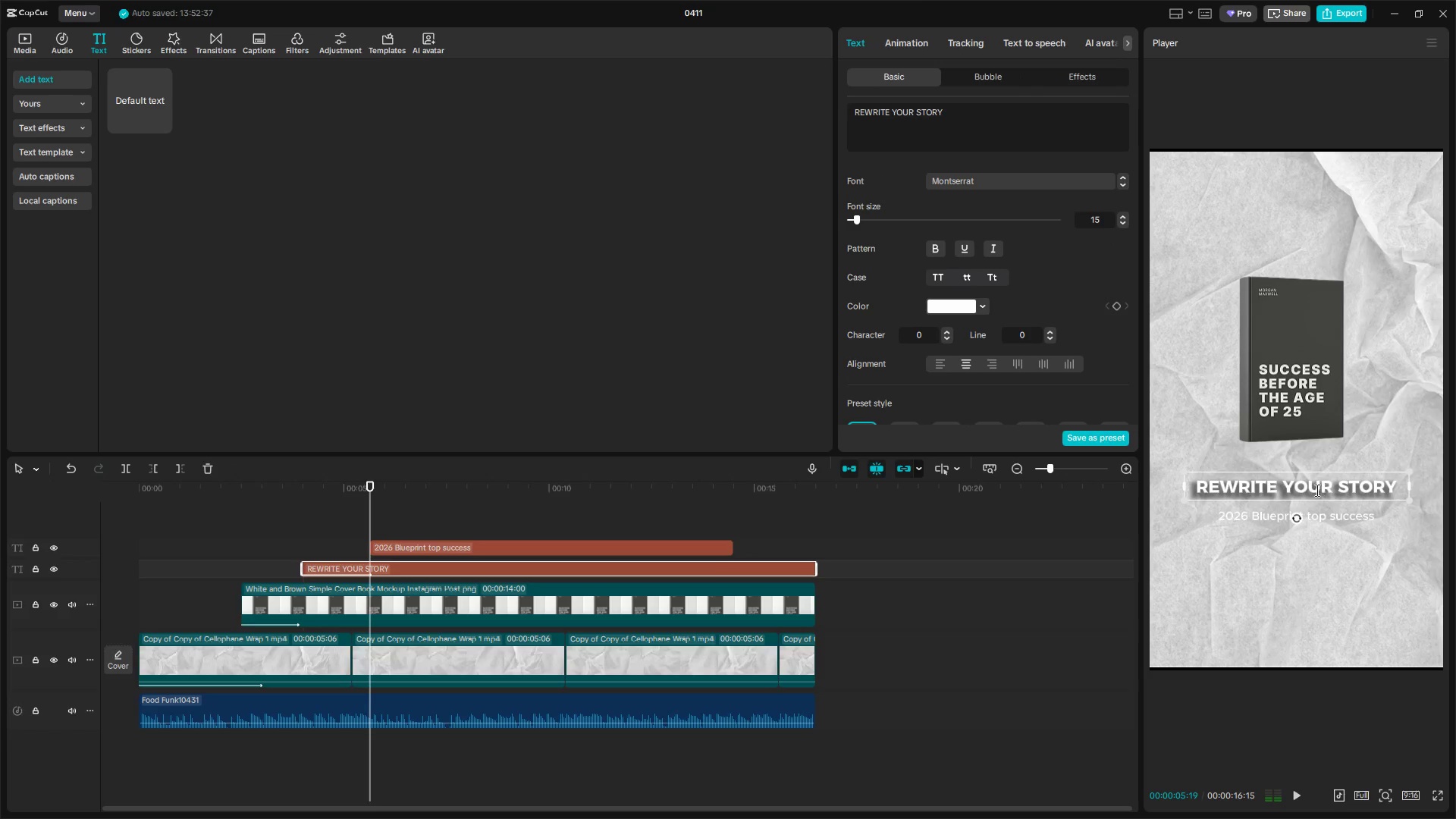 
double_click([1338, 579])
 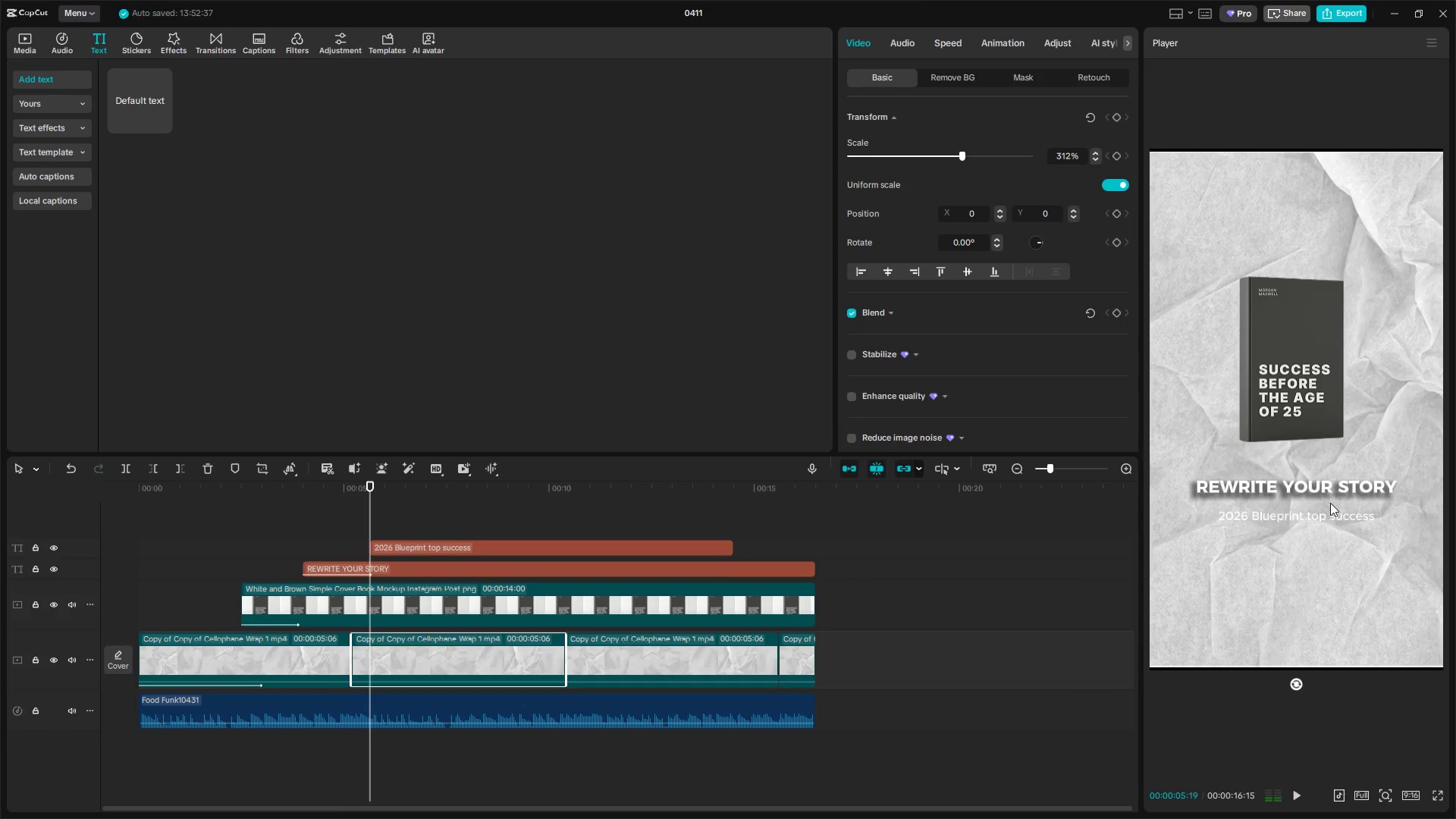 
triple_click([1324, 483])
 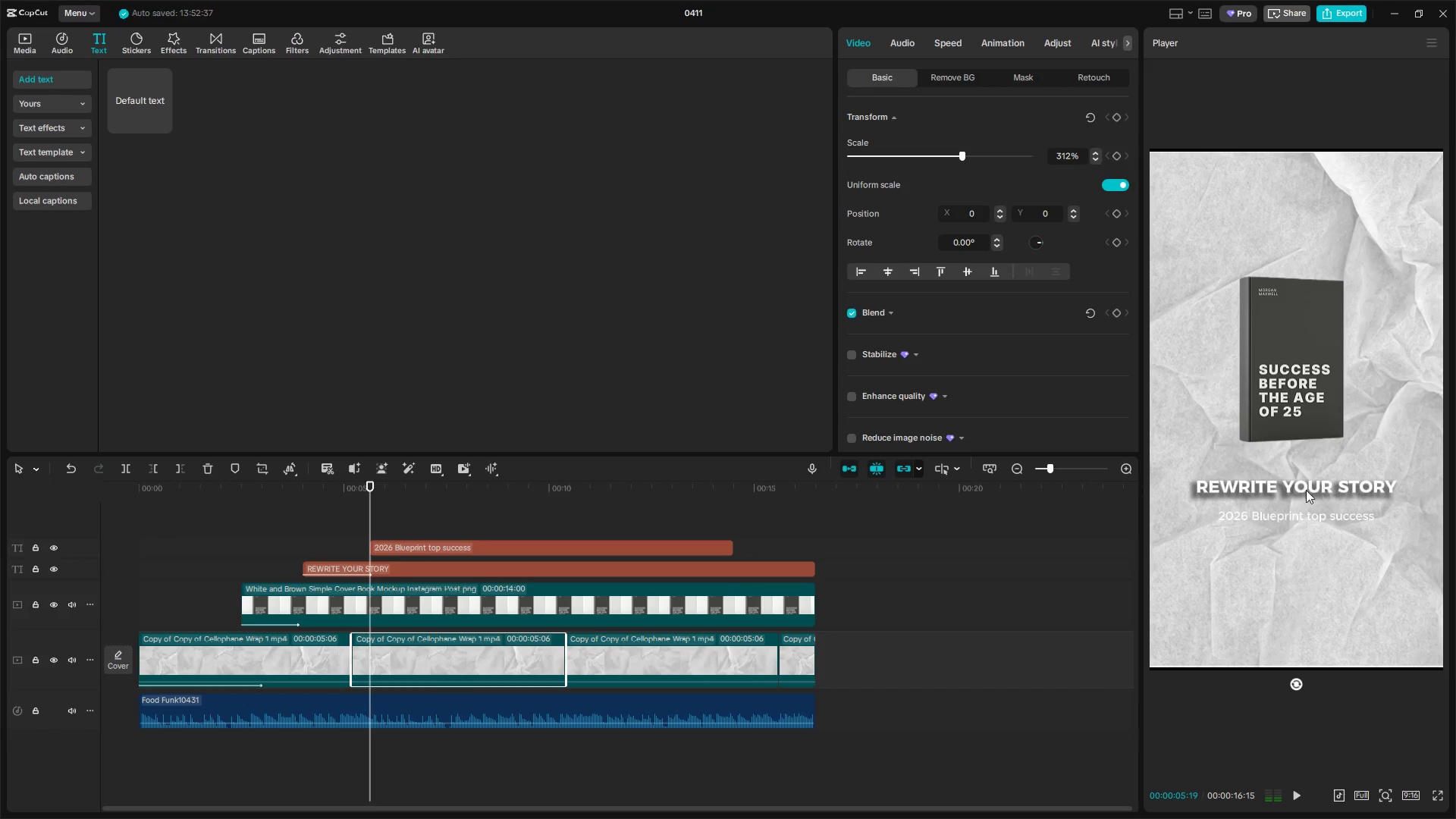 
triple_click([1295, 488])
 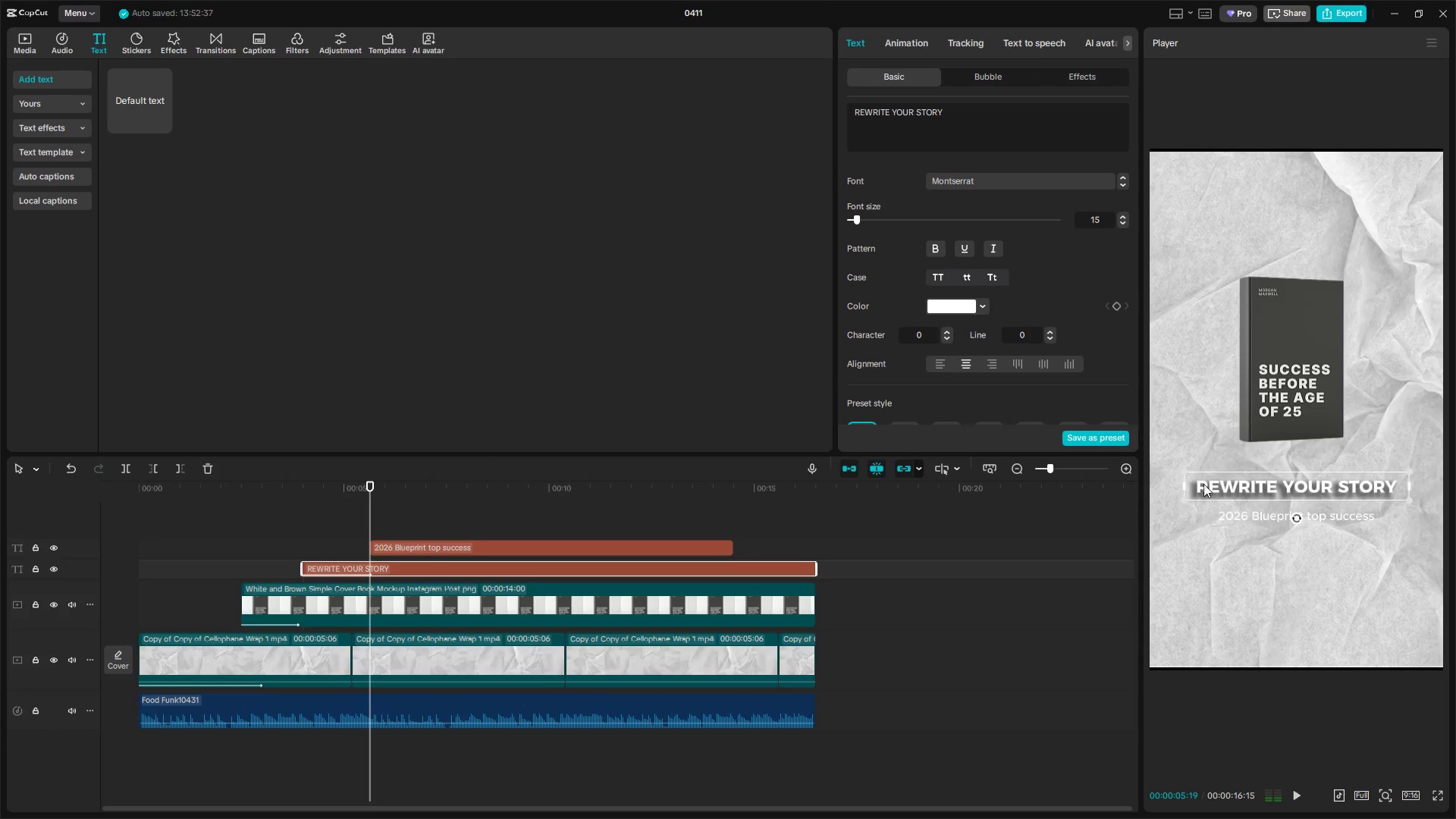 
left_click_drag(start_coordinate=[1285, 479], to_coordinate=[1285, 471])
 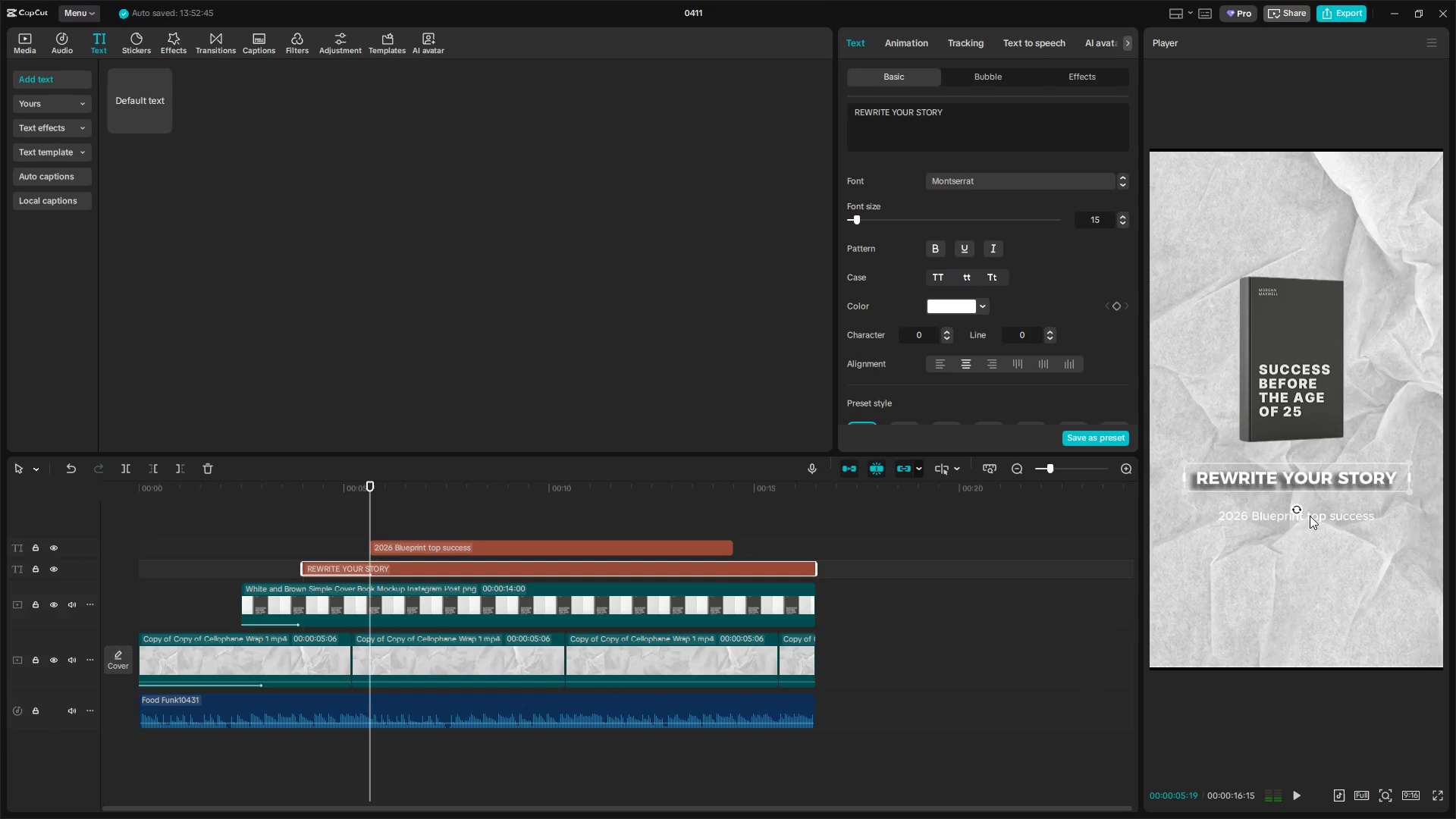 
left_click([1314, 516])
 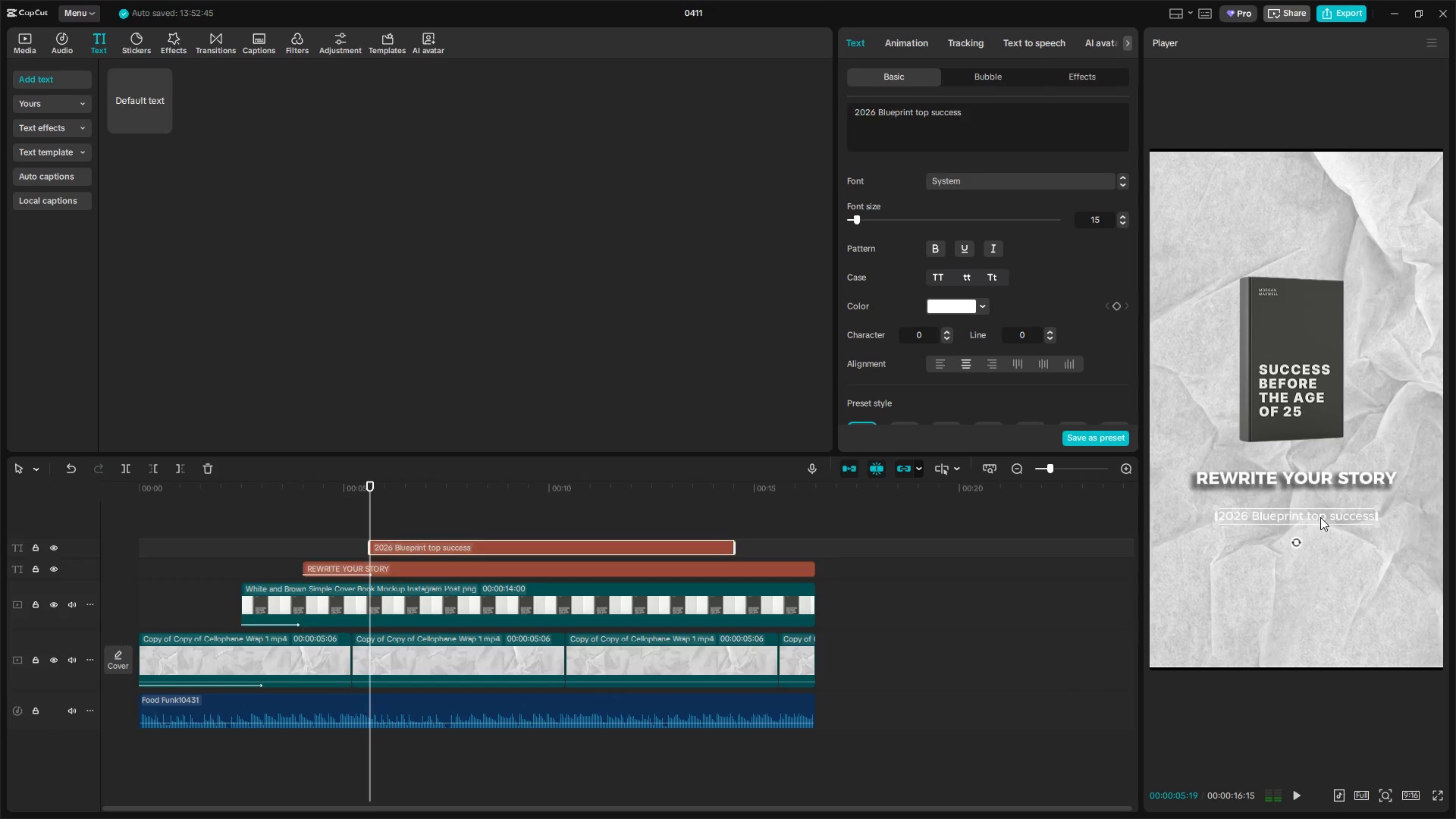 
left_click_drag(start_coordinate=[1320, 517], to_coordinate=[1321, 504])
 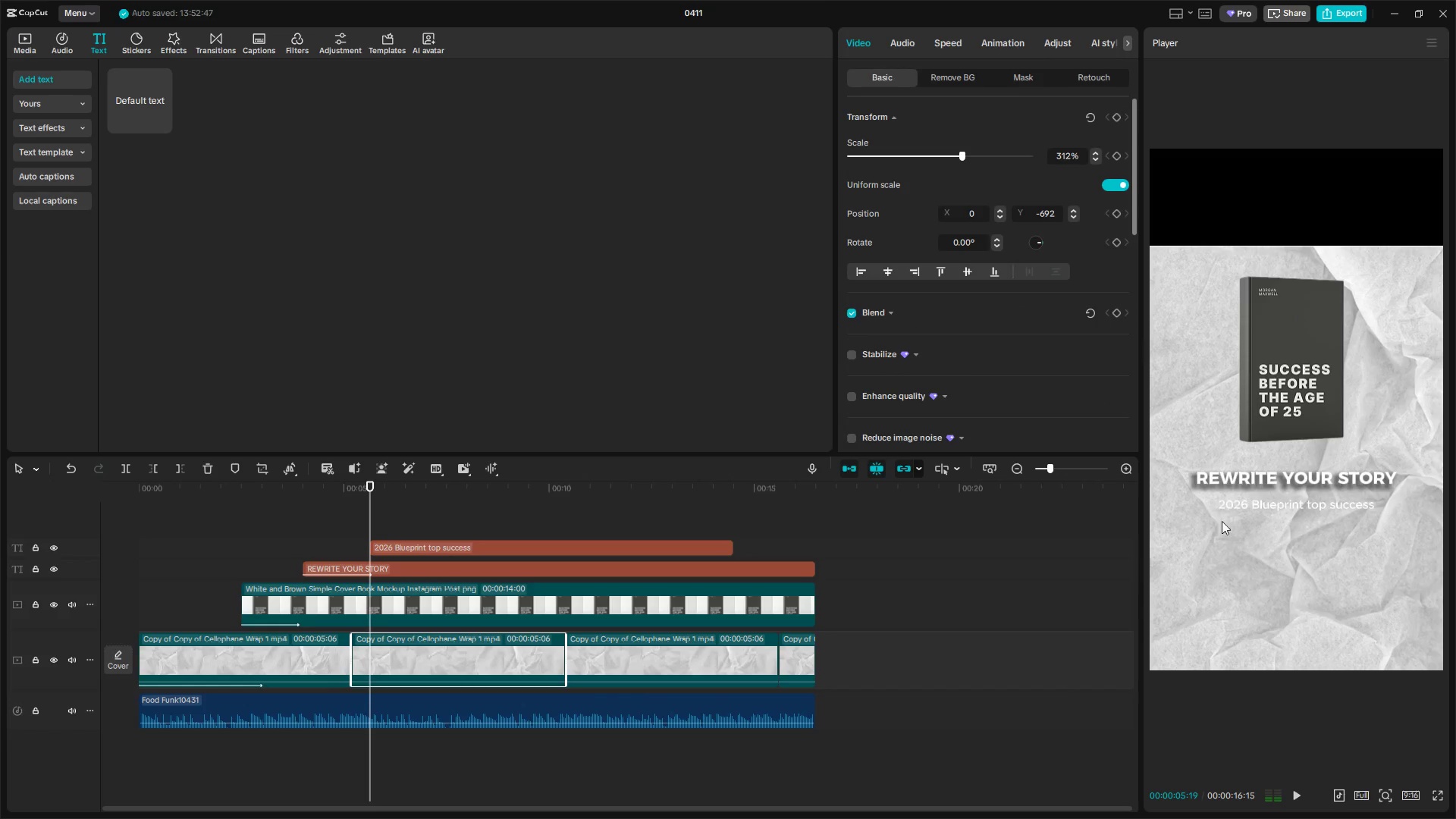 
key(Control+Z)
 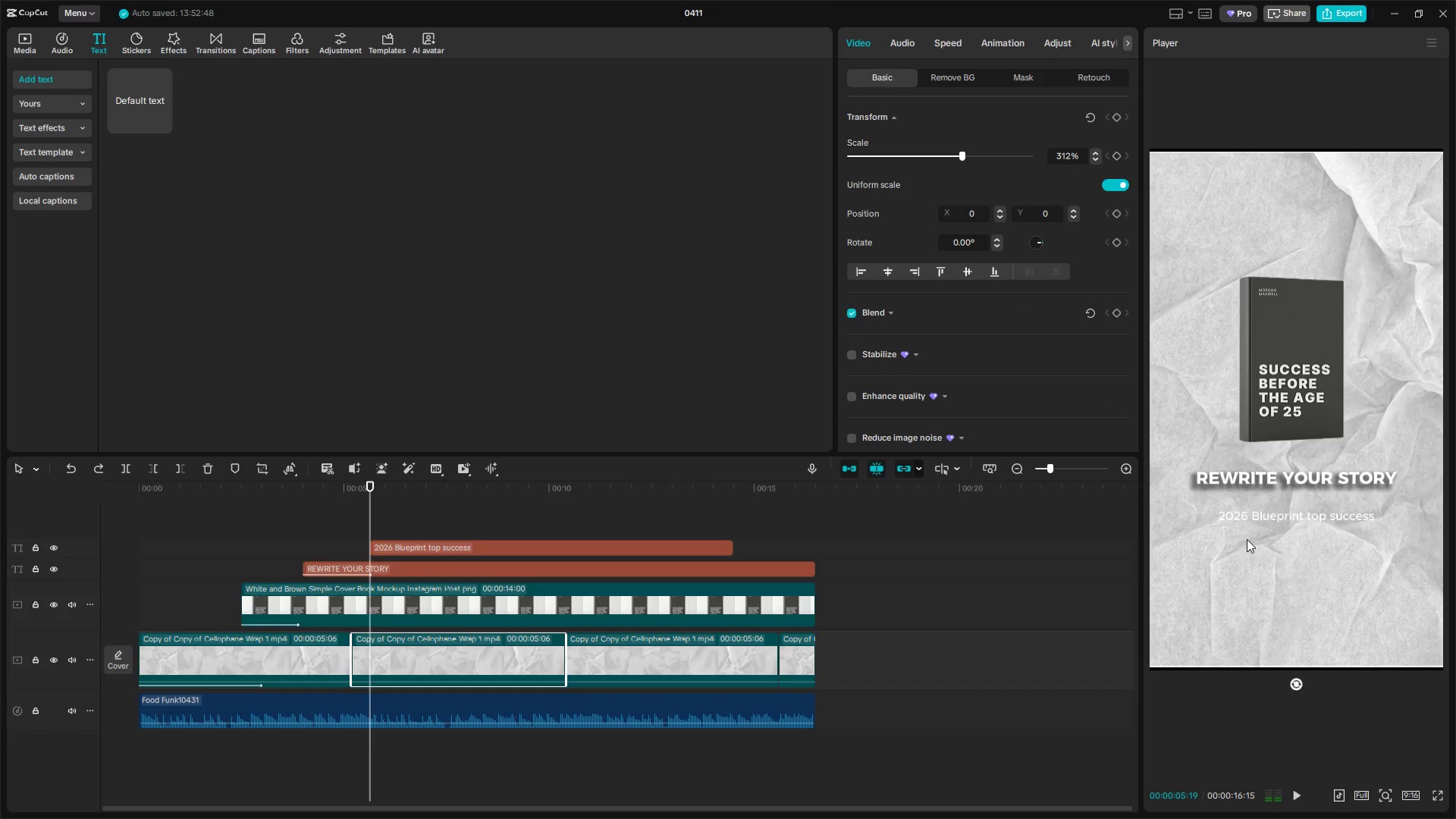 
left_click([1267, 516])
 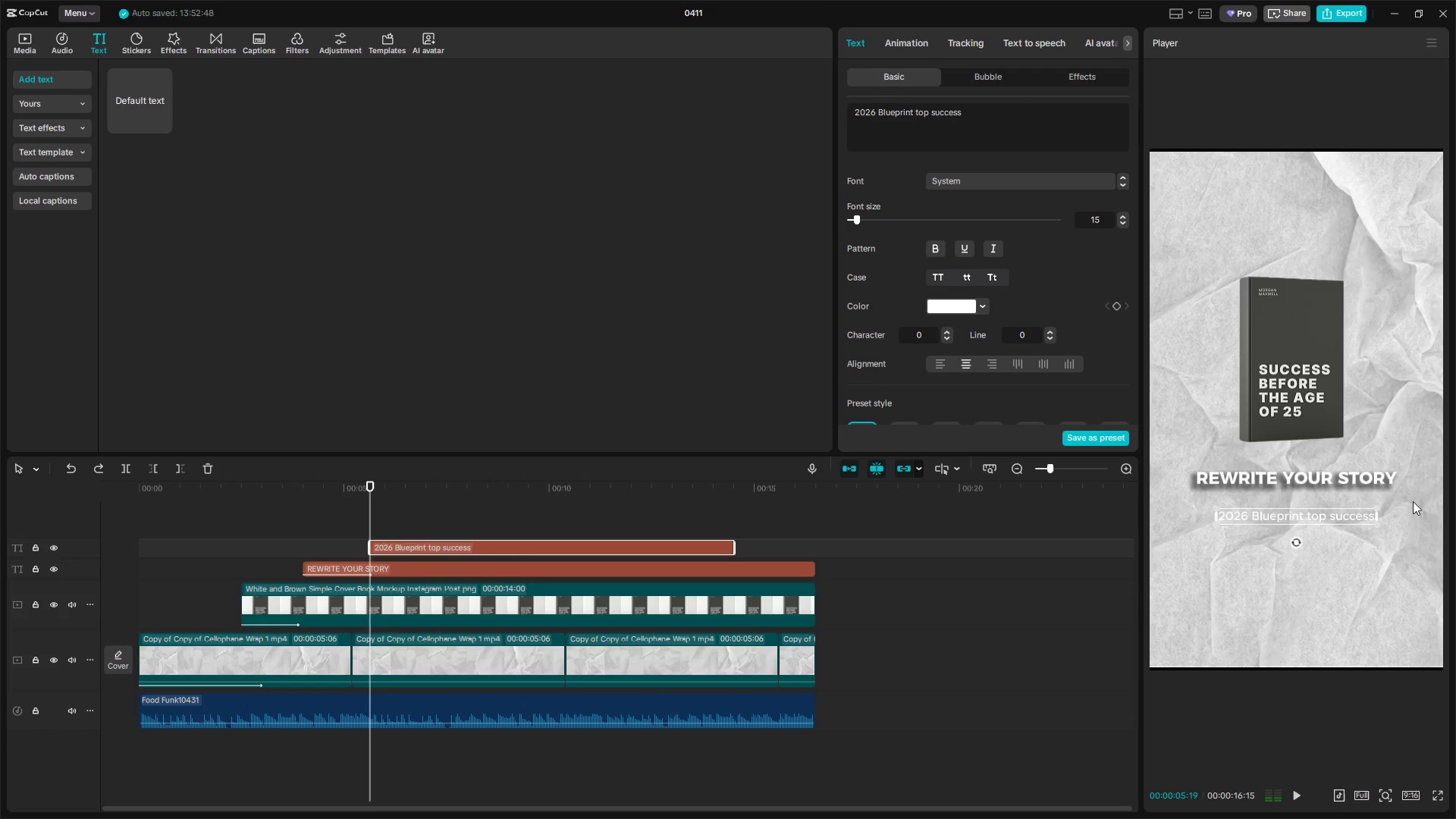 
left_click_drag(start_coordinate=[1296, 514], to_coordinate=[1296, 505])
 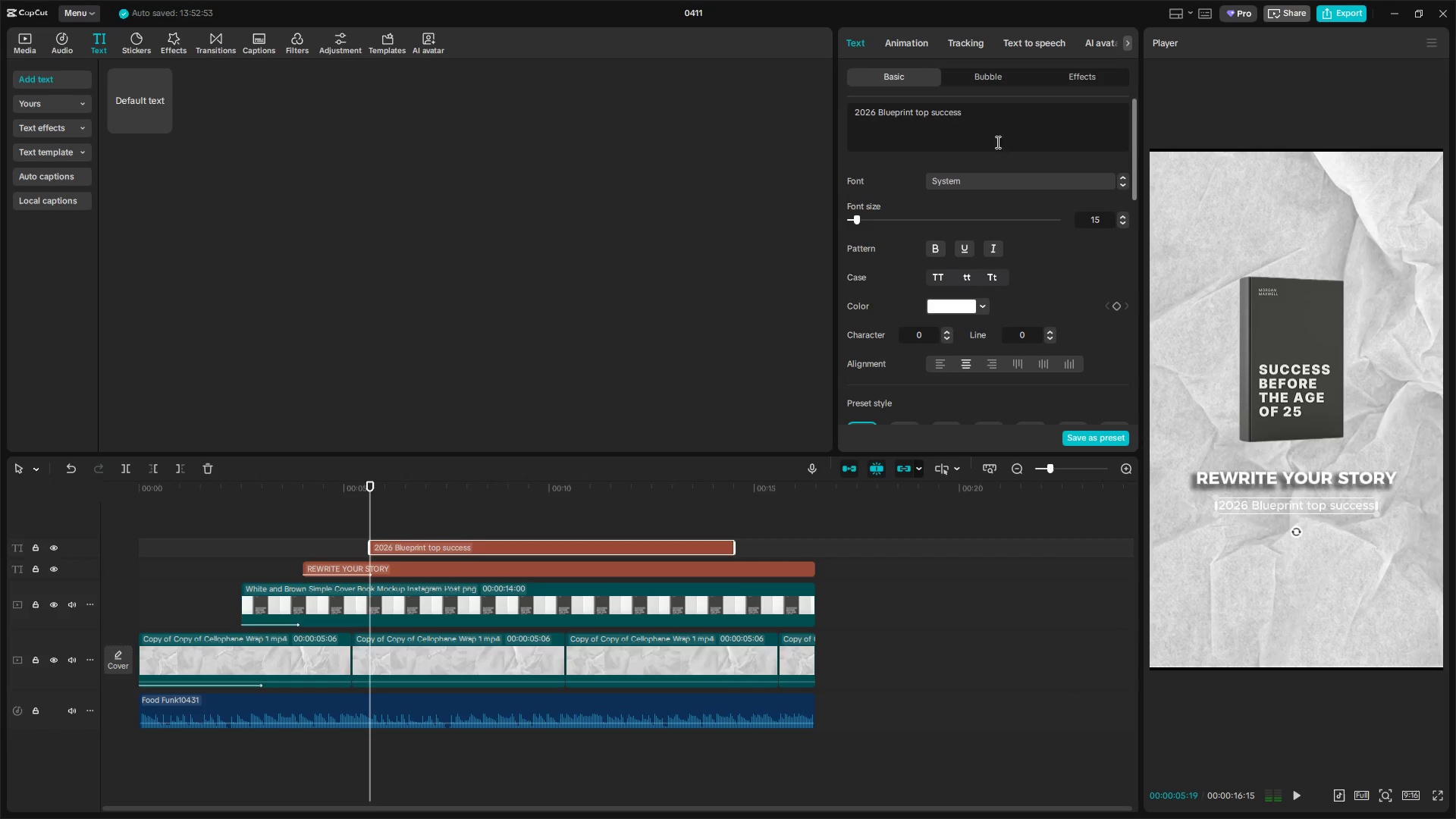 
left_click_drag(start_coordinate=[989, 113], to_coordinate=[724, 111])
 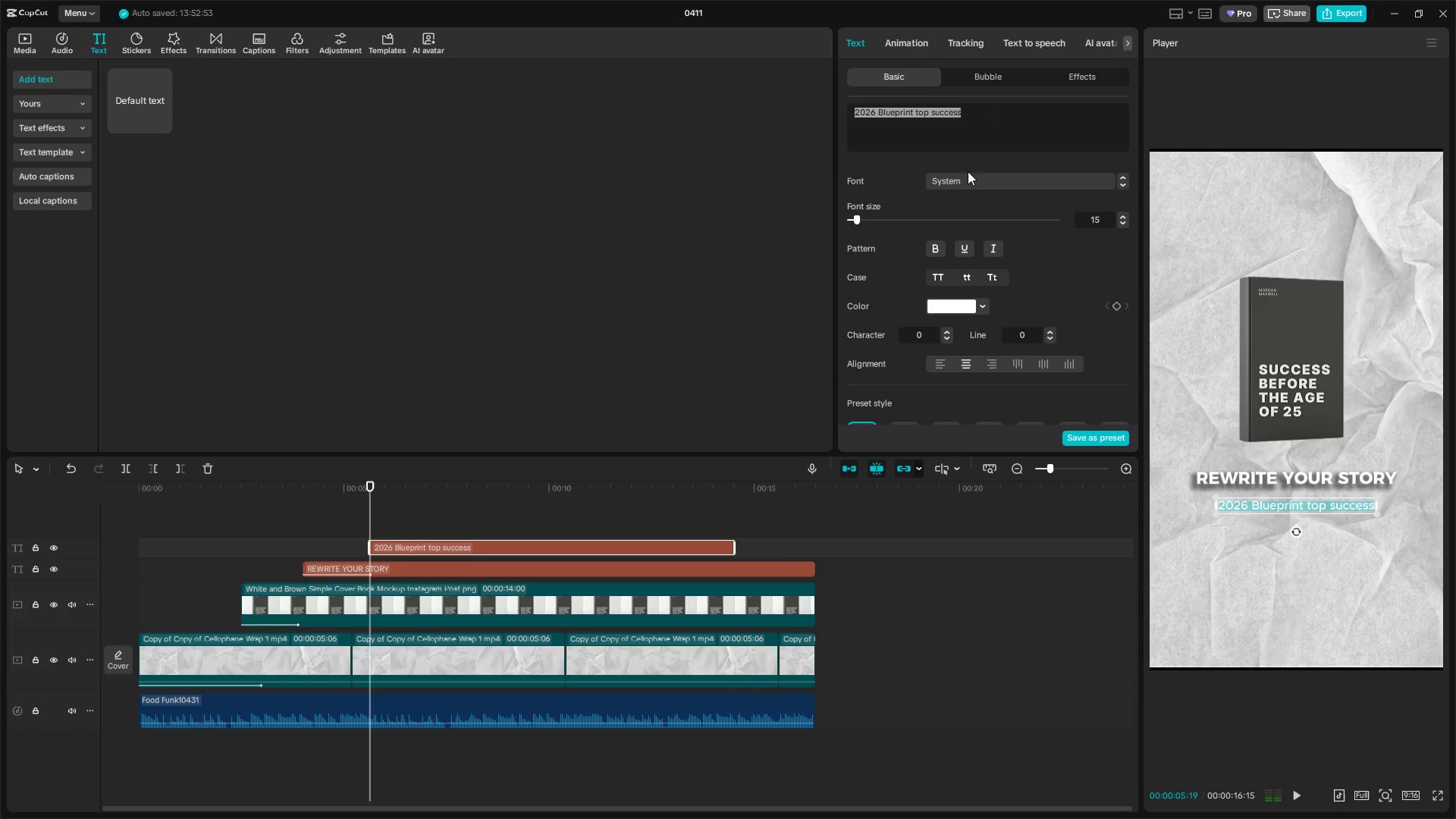 
double_click([974, 182])
 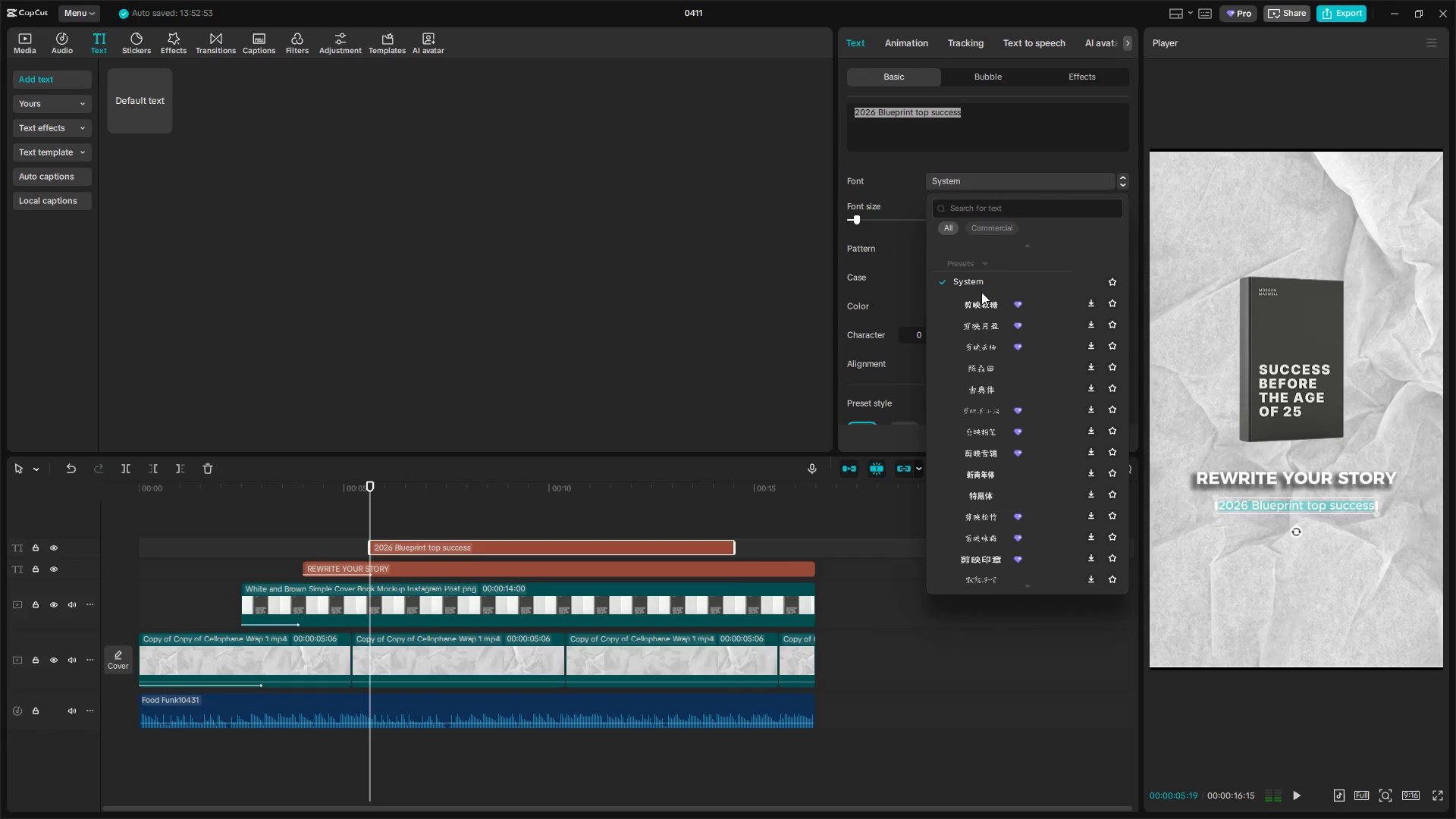 
scroll: coordinate [1004, 338], scroll_direction: up, amount: 4.0
 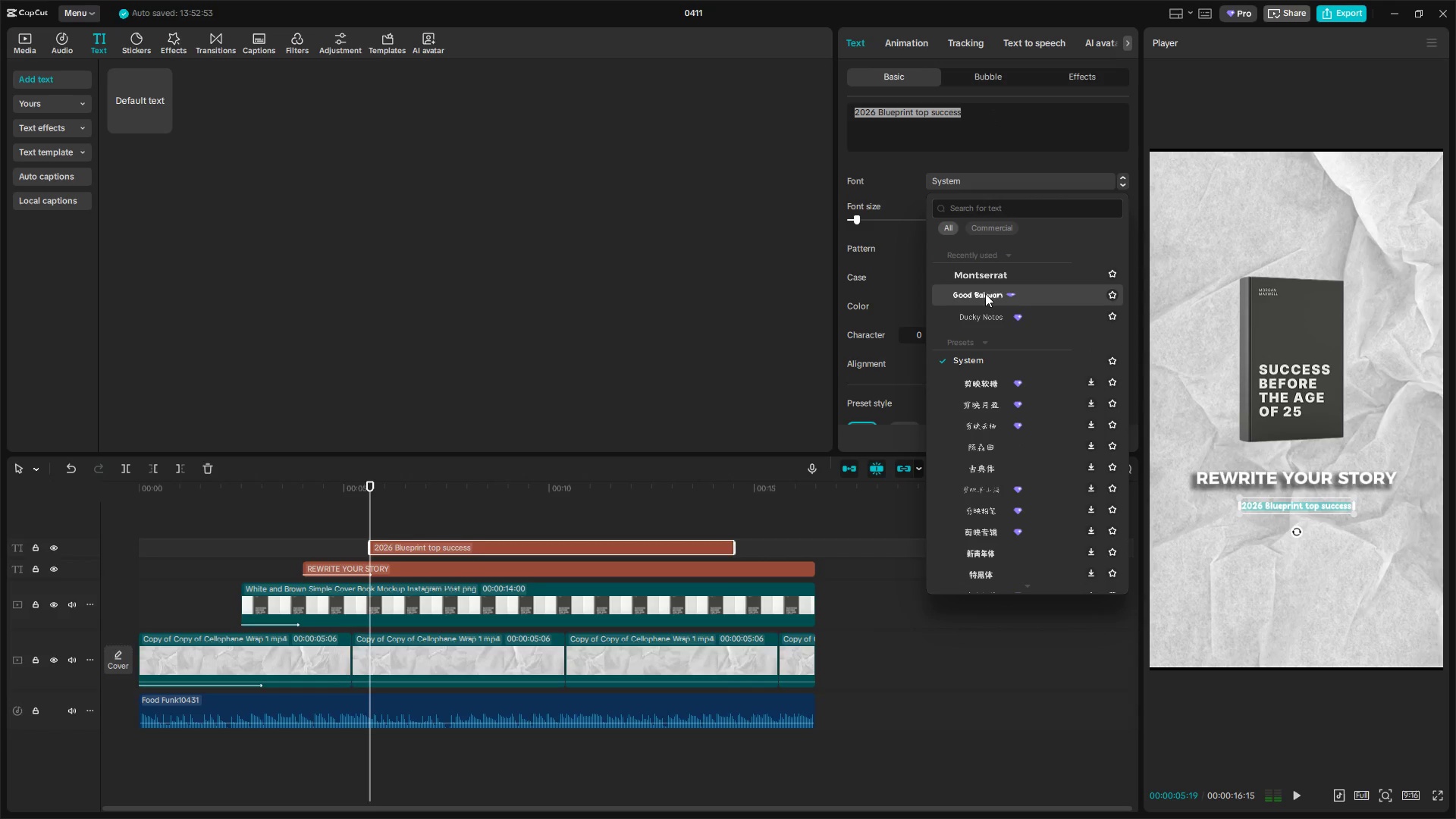 
left_click([985, 293])
 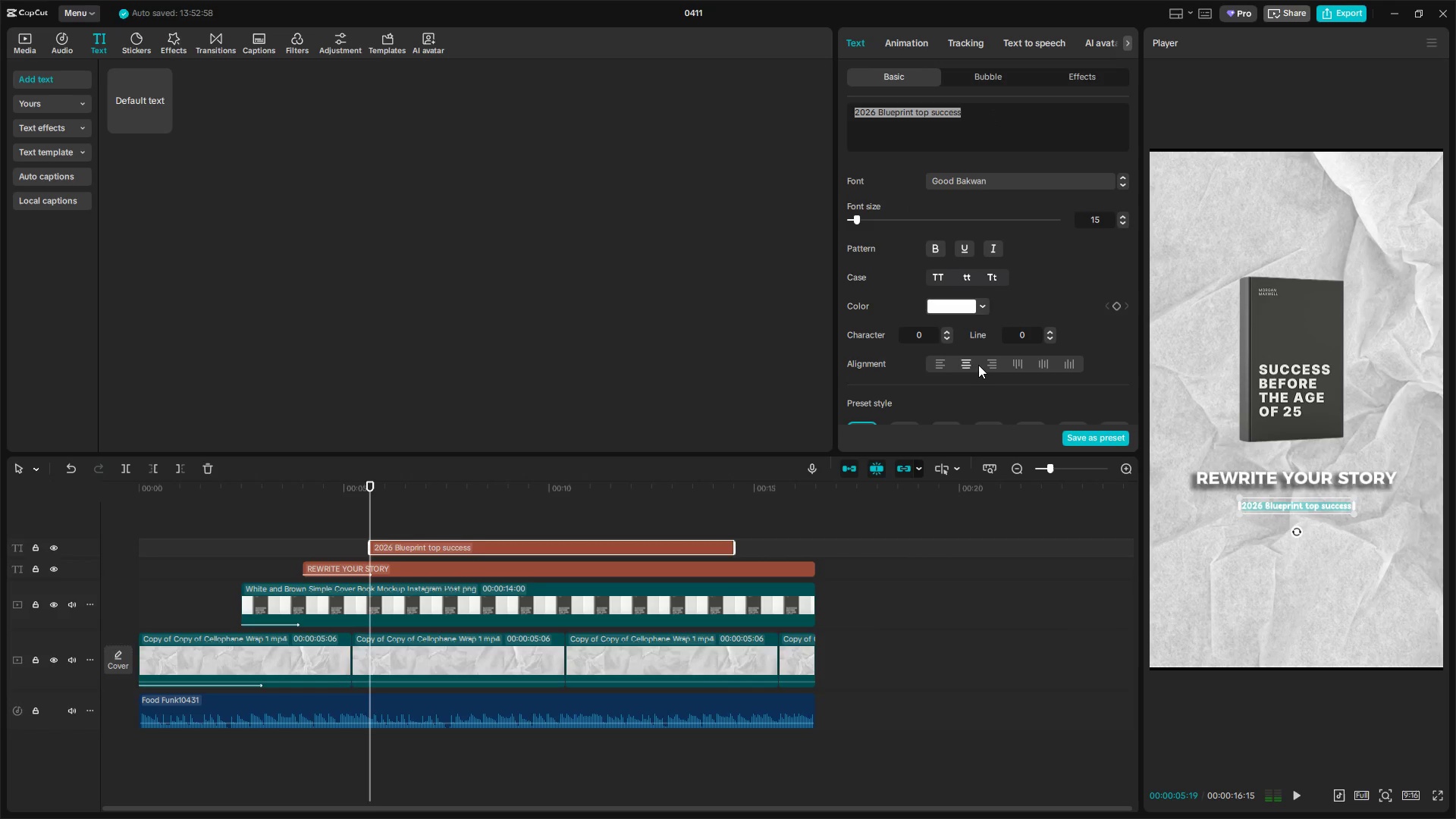 
scroll: coordinate [880, 312], scroll_direction: down, amount: 21.0
 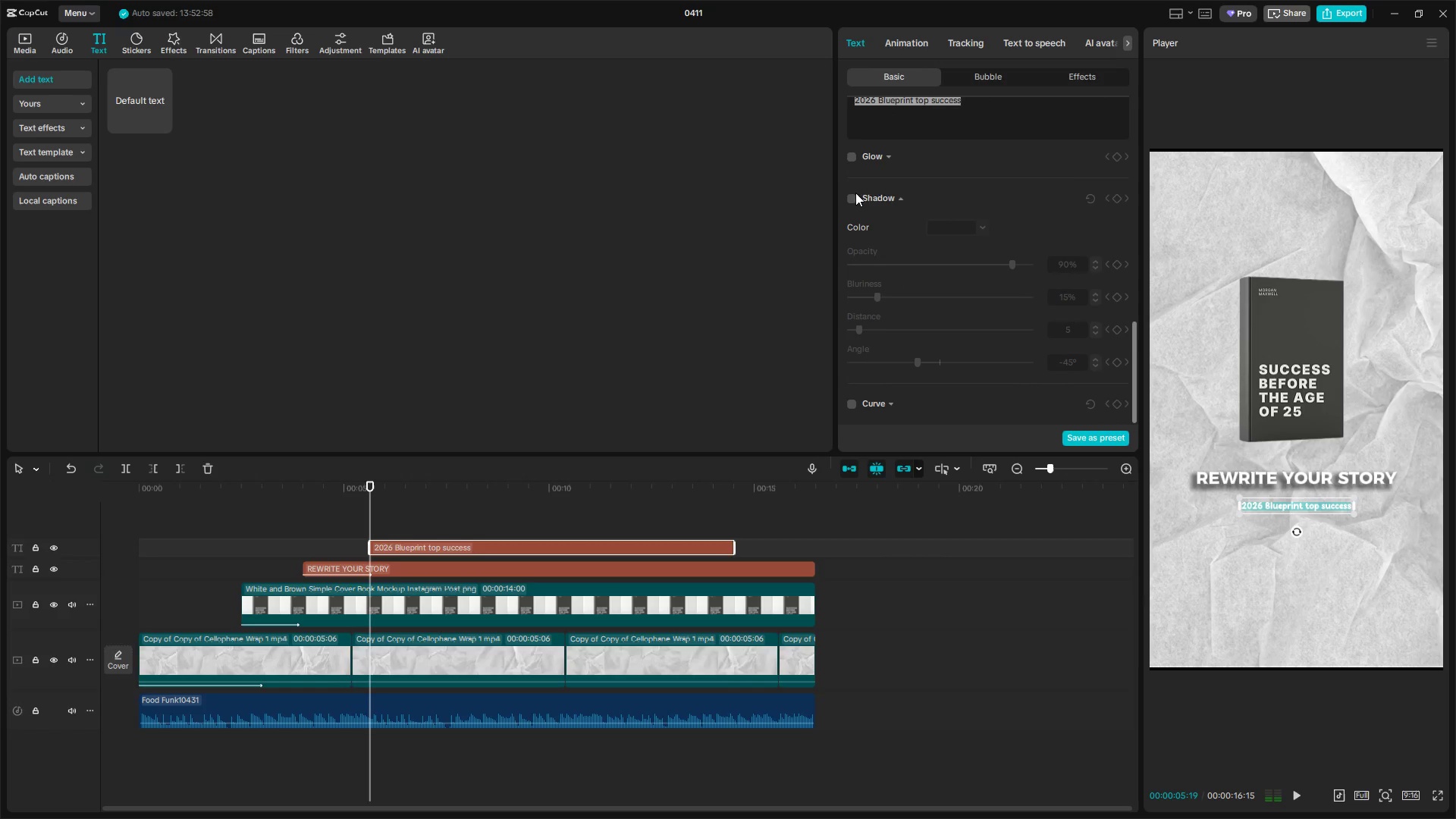 
left_click([852, 202])
 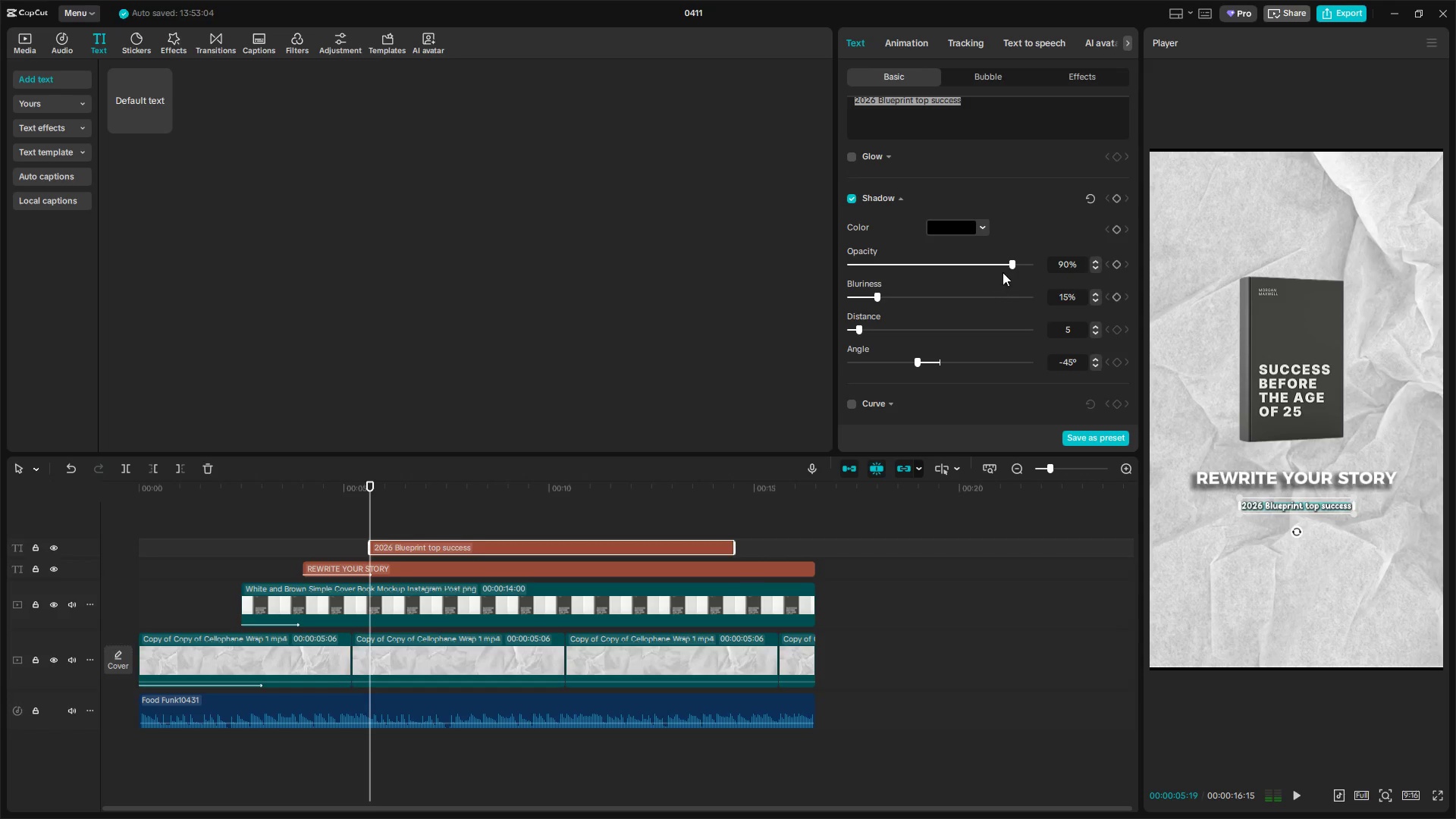 
left_click_drag(start_coordinate=[1010, 264], to_coordinate=[963, 257])
 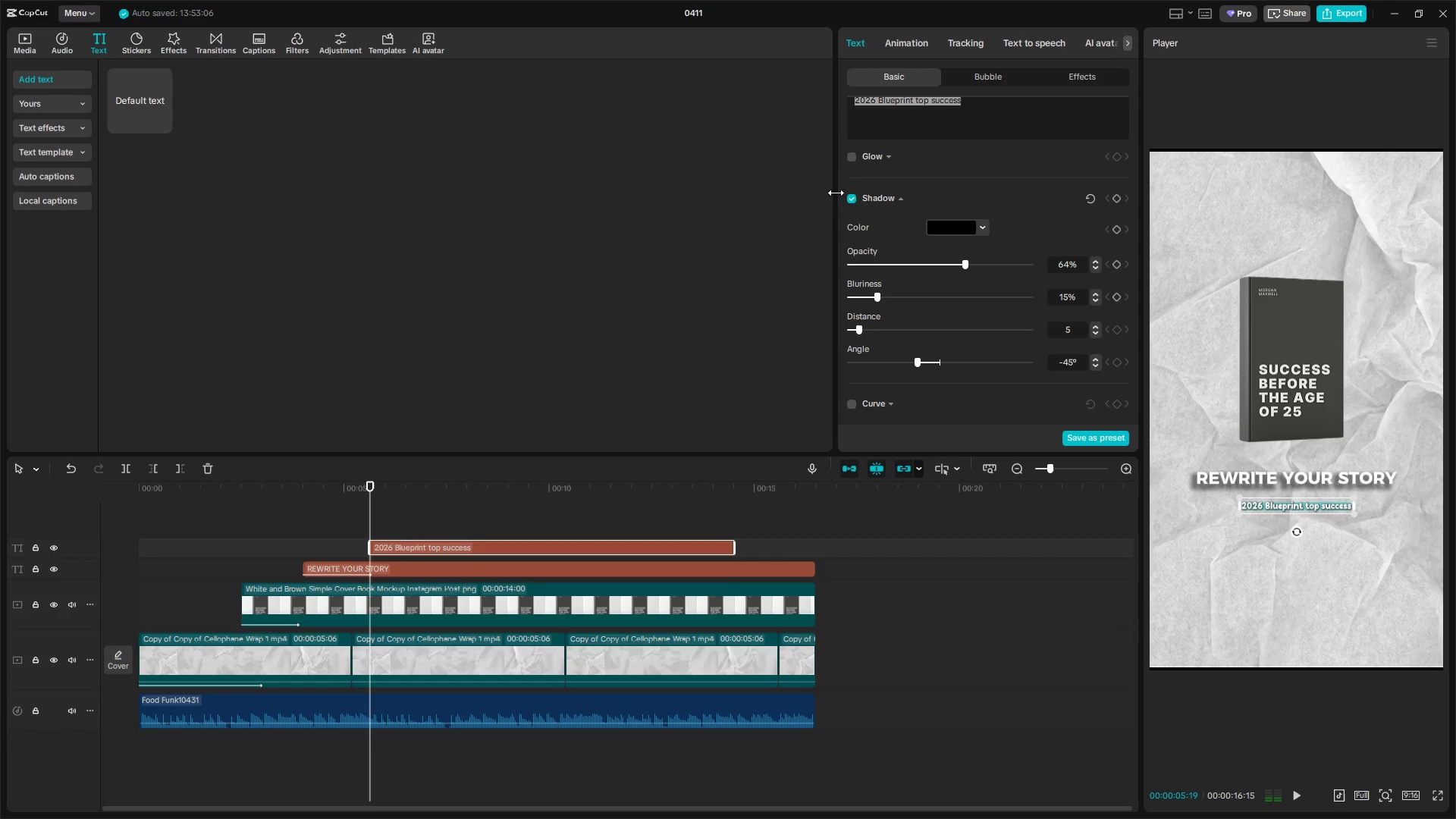 
left_click([852, 197])
 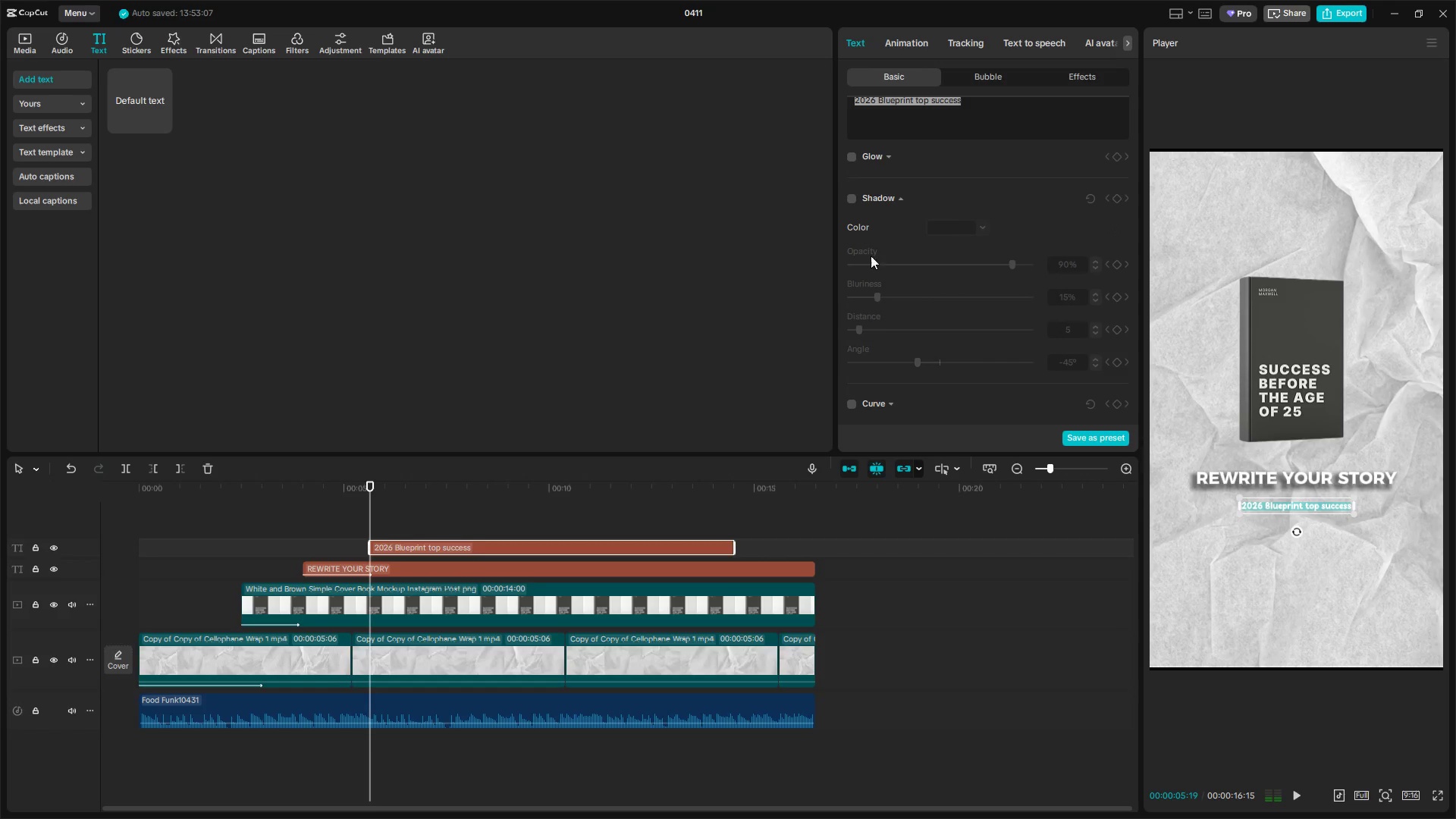 
scroll: coordinate [880, 271], scroll_direction: up, amount: 6.0
 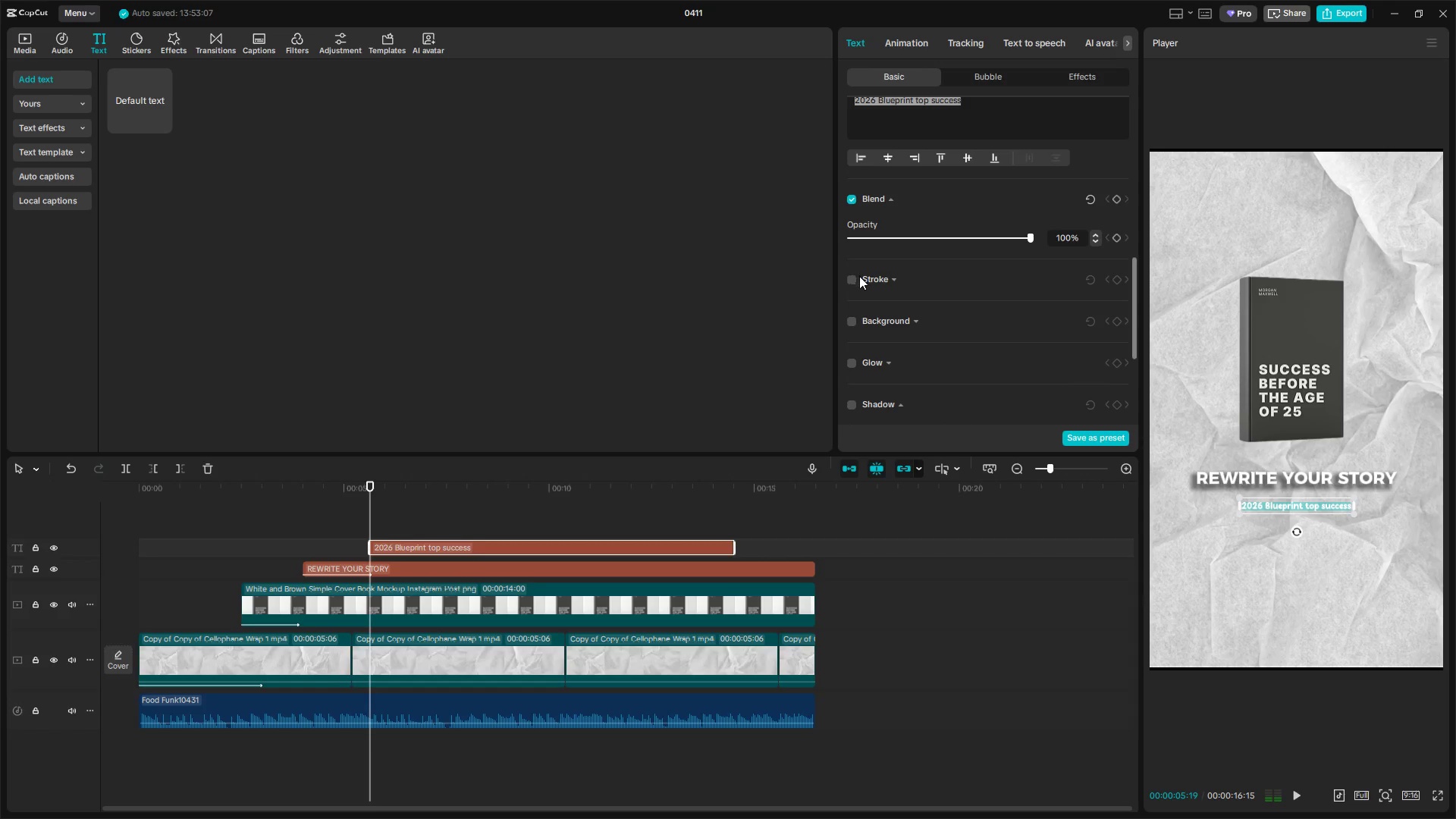 
double_click([854, 277])
 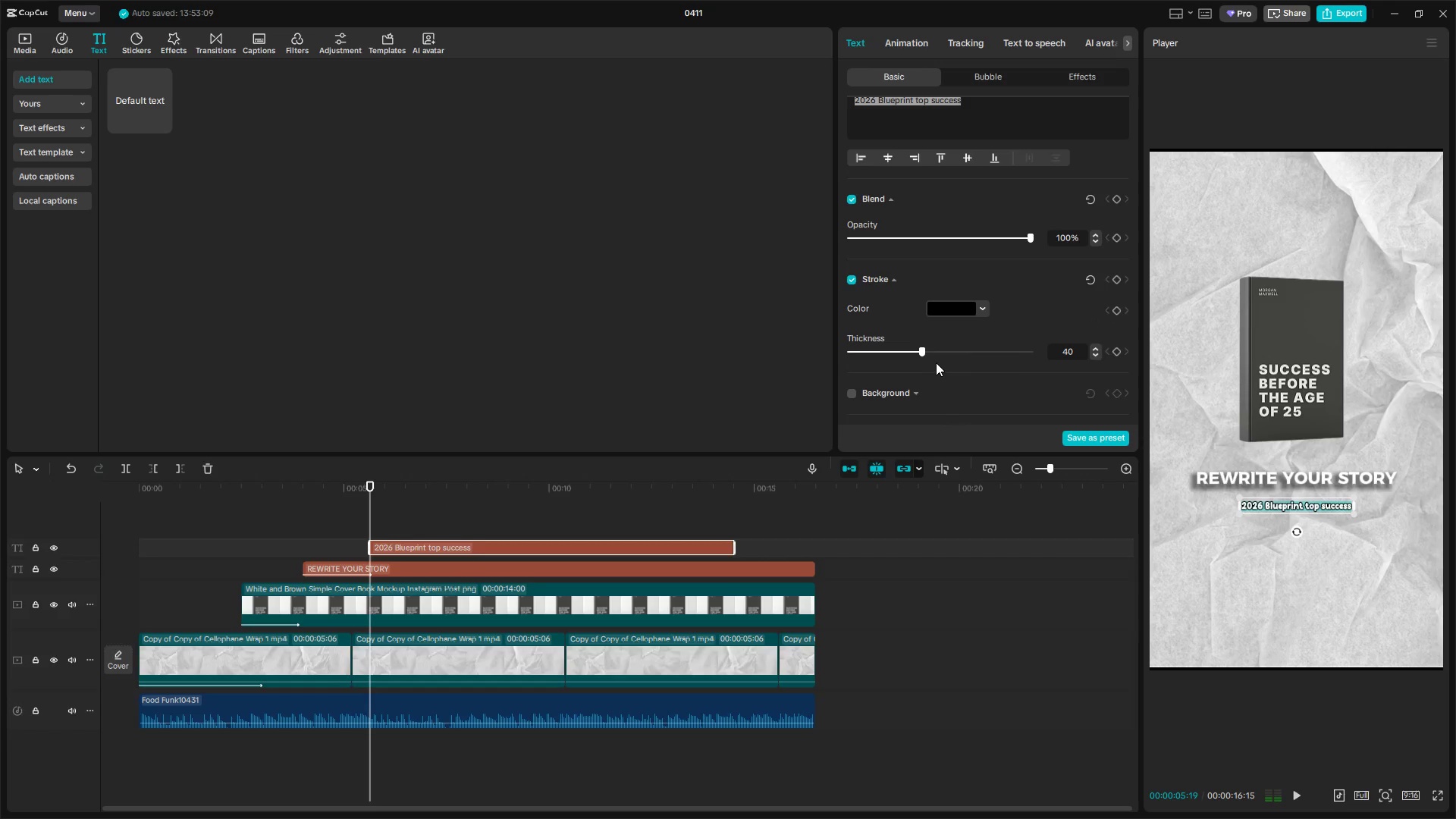 
left_click_drag(start_coordinate=[919, 353], to_coordinate=[883, 350])
 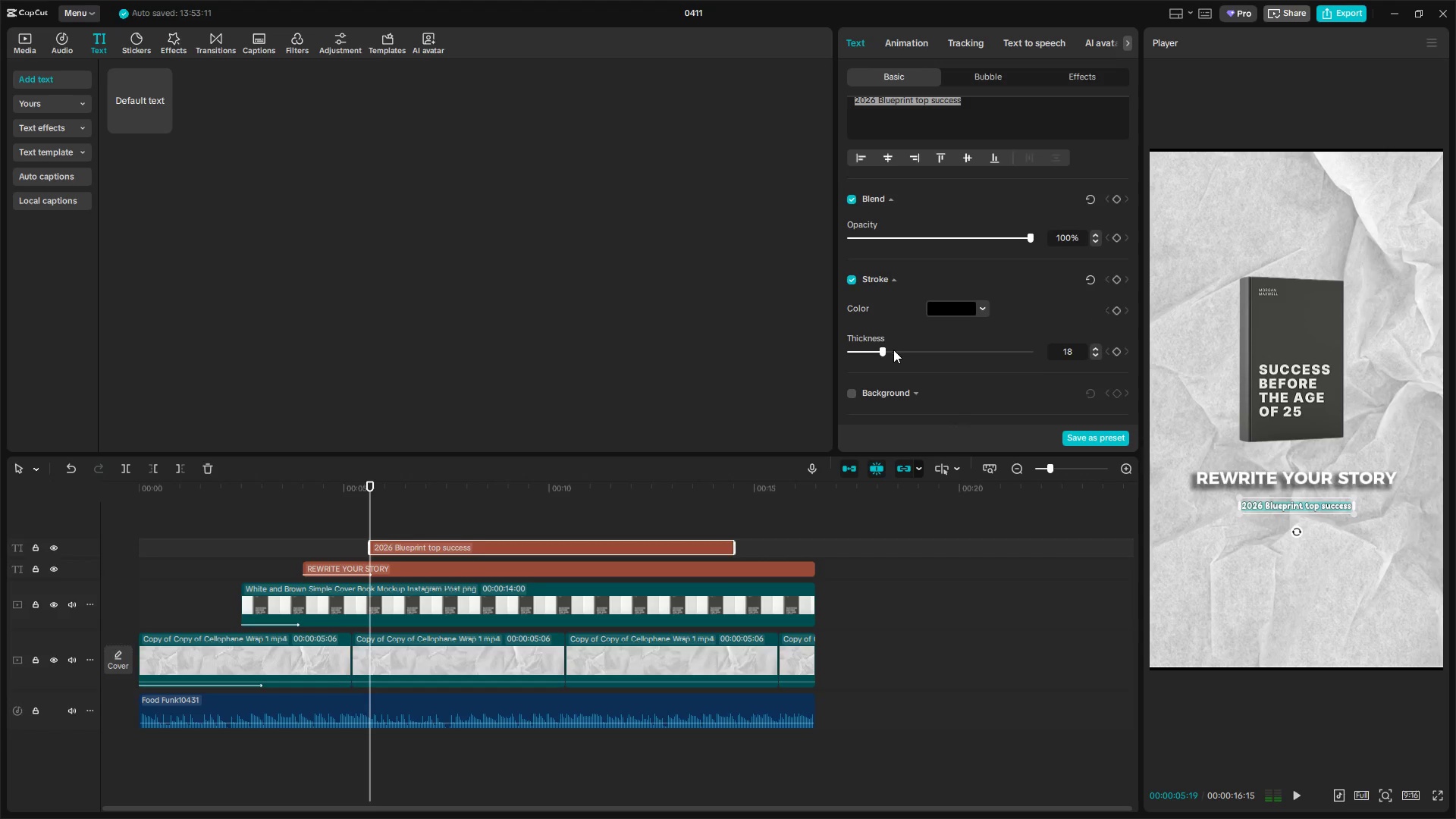 
scroll: coordinate [895, 353], scroll_direction: down, amount: 4.0
 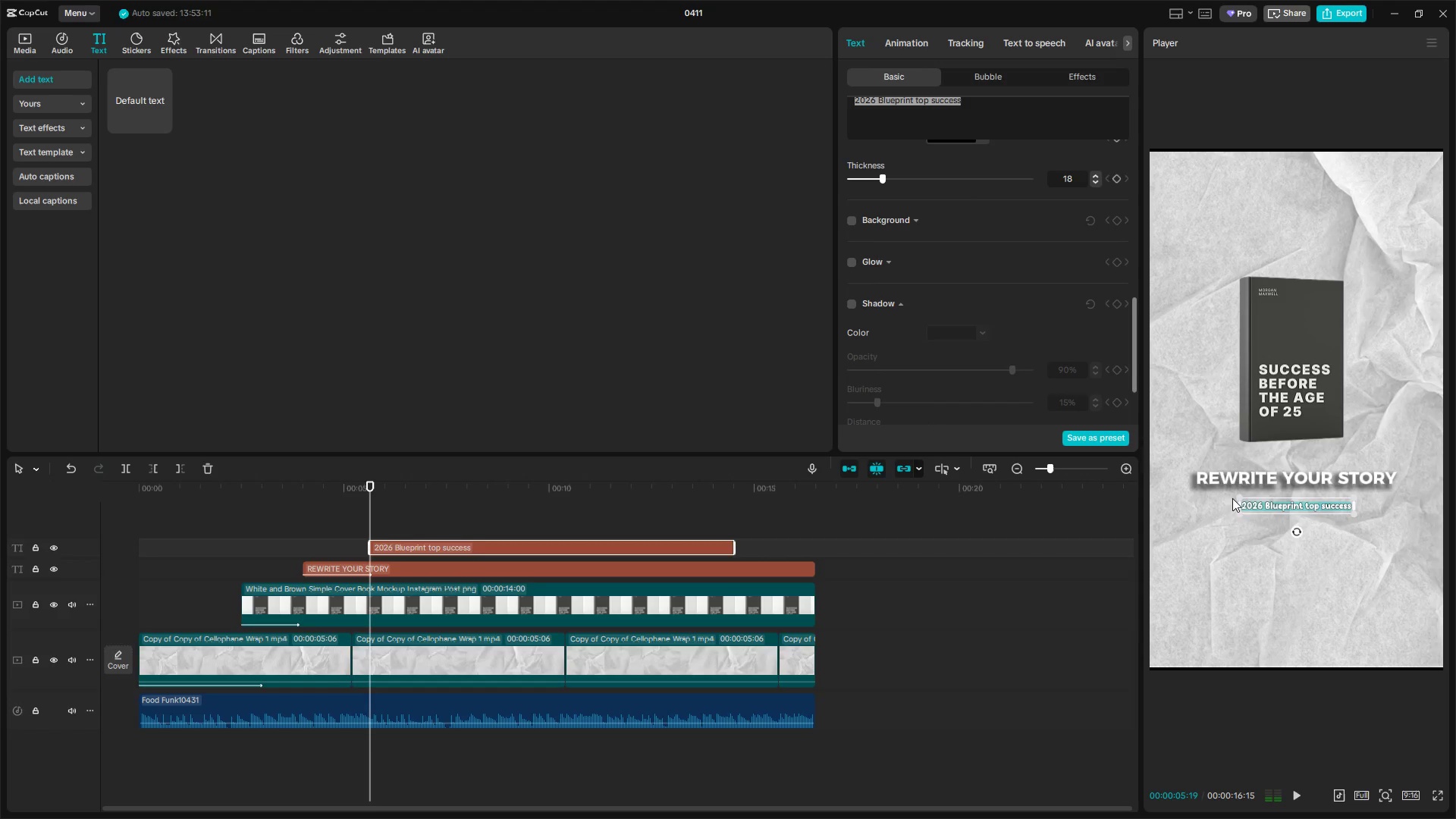 
left_click([1232, 530])
 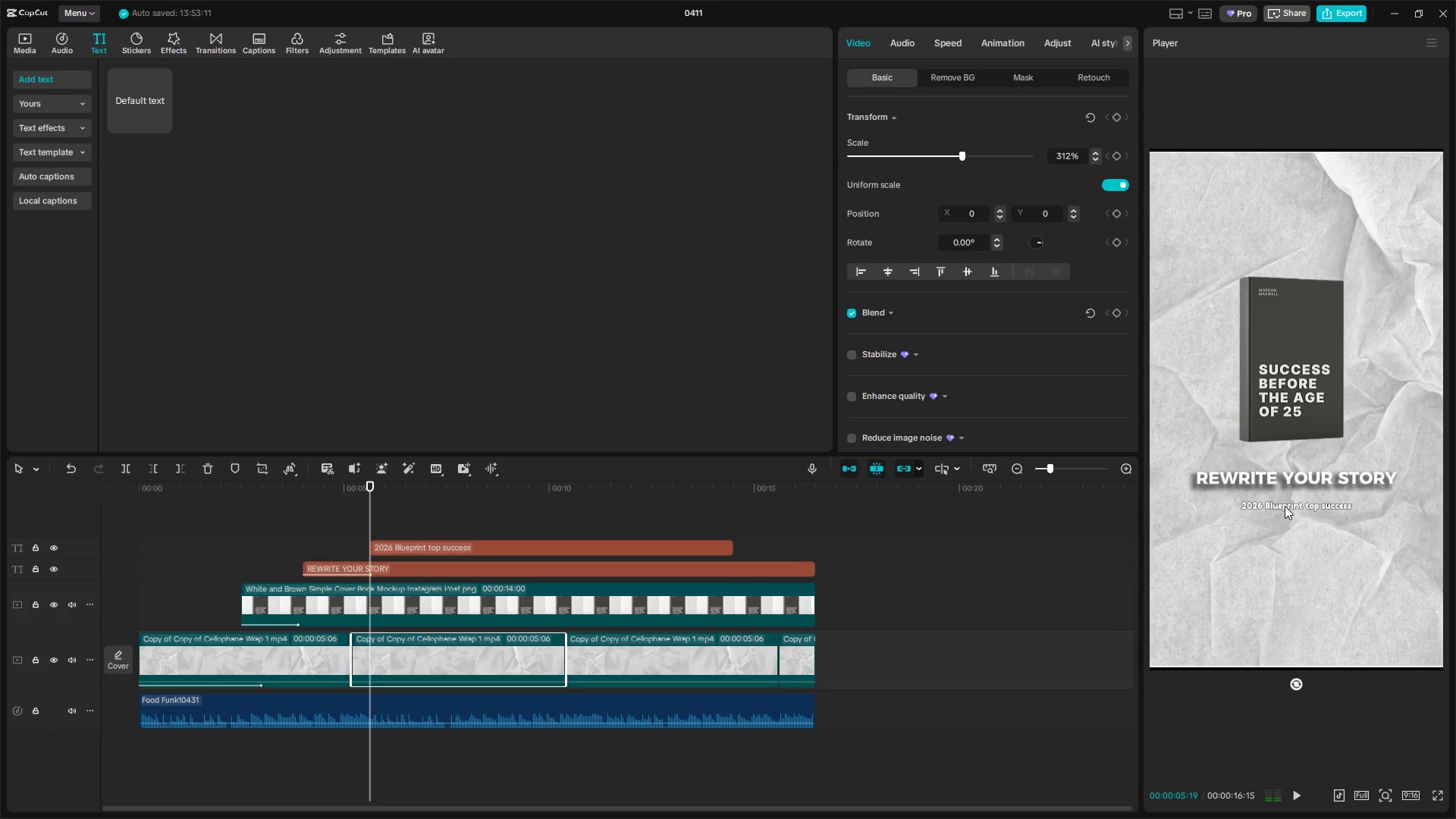 
double_click([1309, 508])
 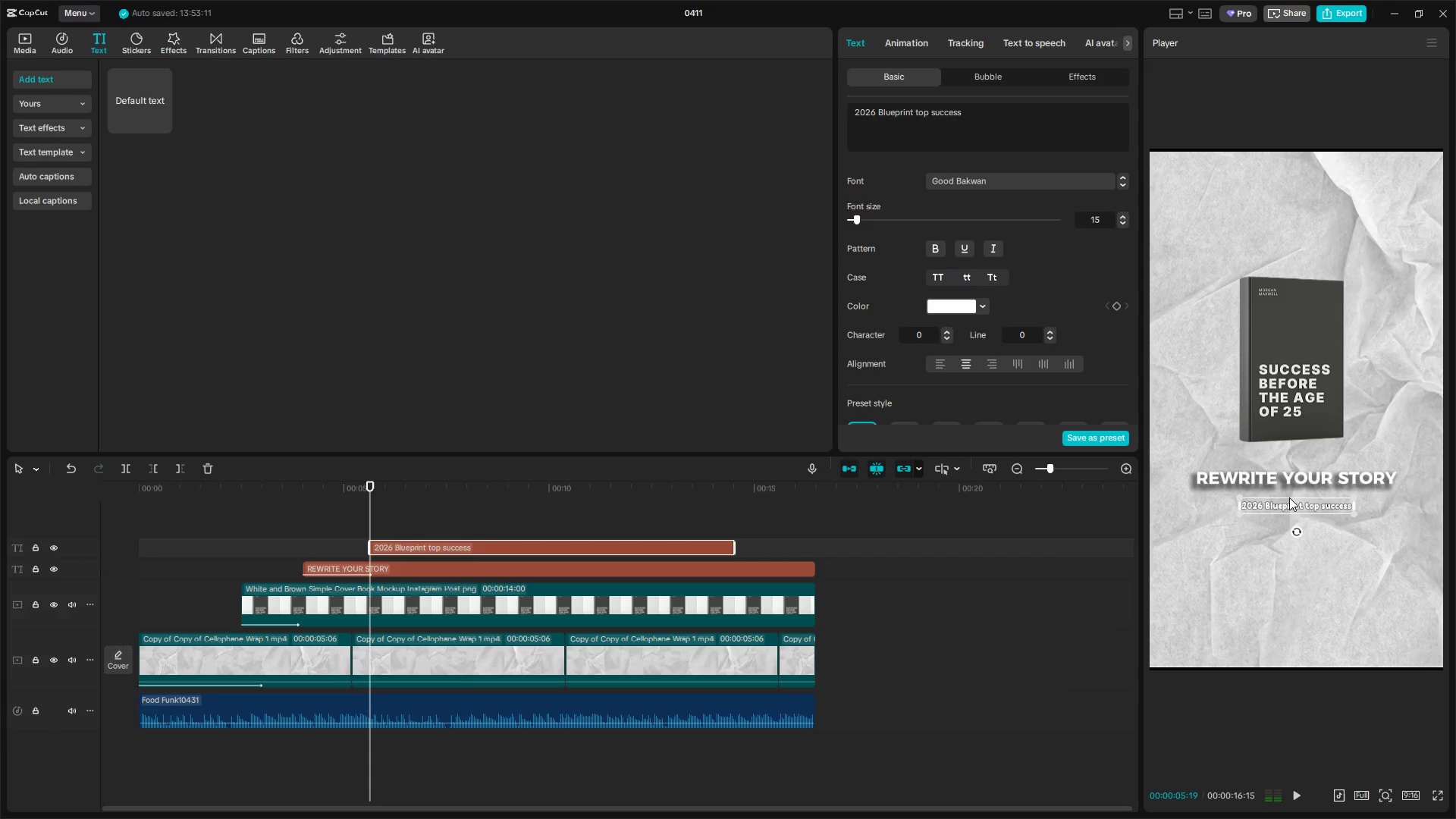 
scroll: coordinate [891, 340], scroll_direction: down, amount: 20.0
 